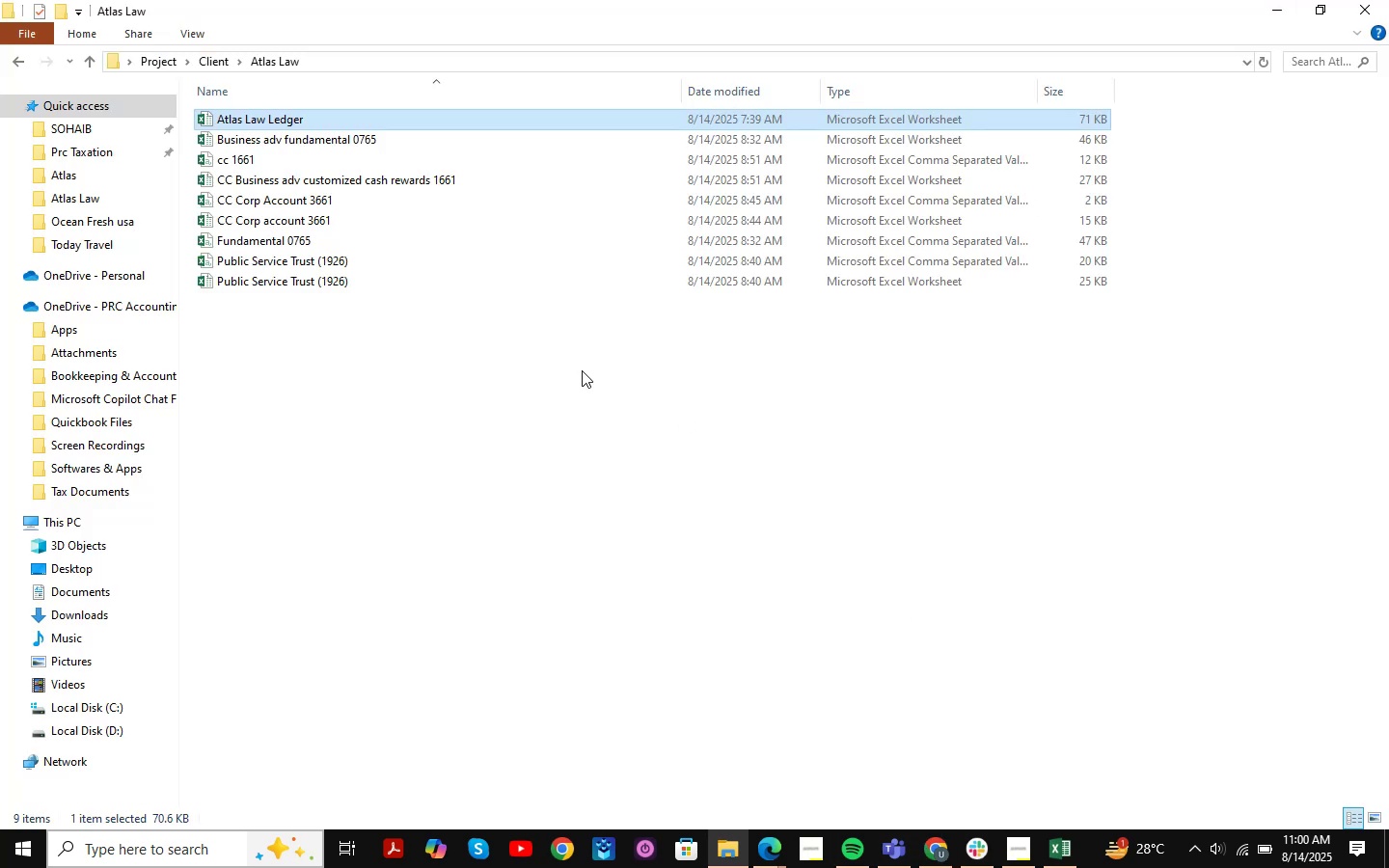 
right_click([526, 346])
 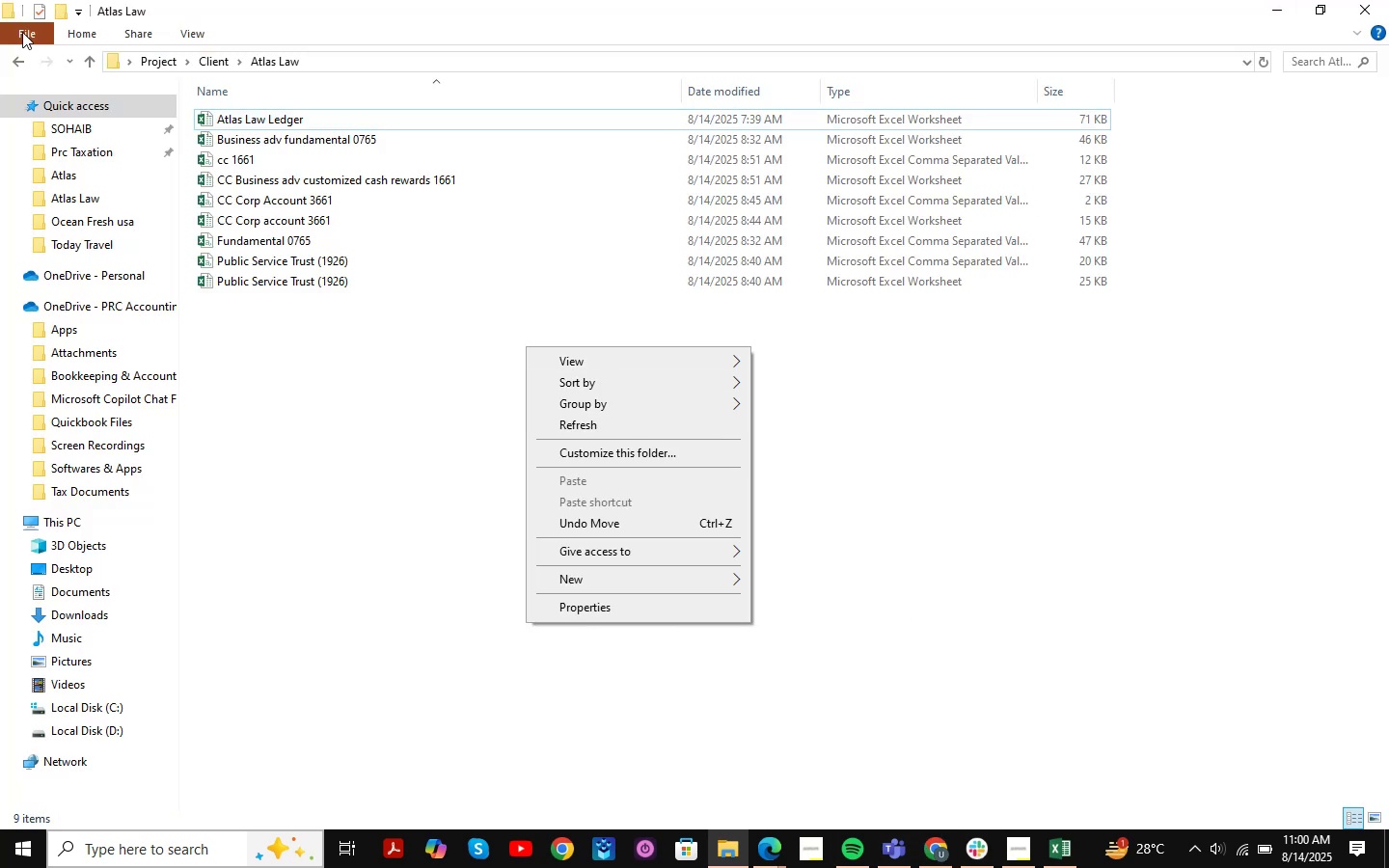 
left_click([24, 63])
 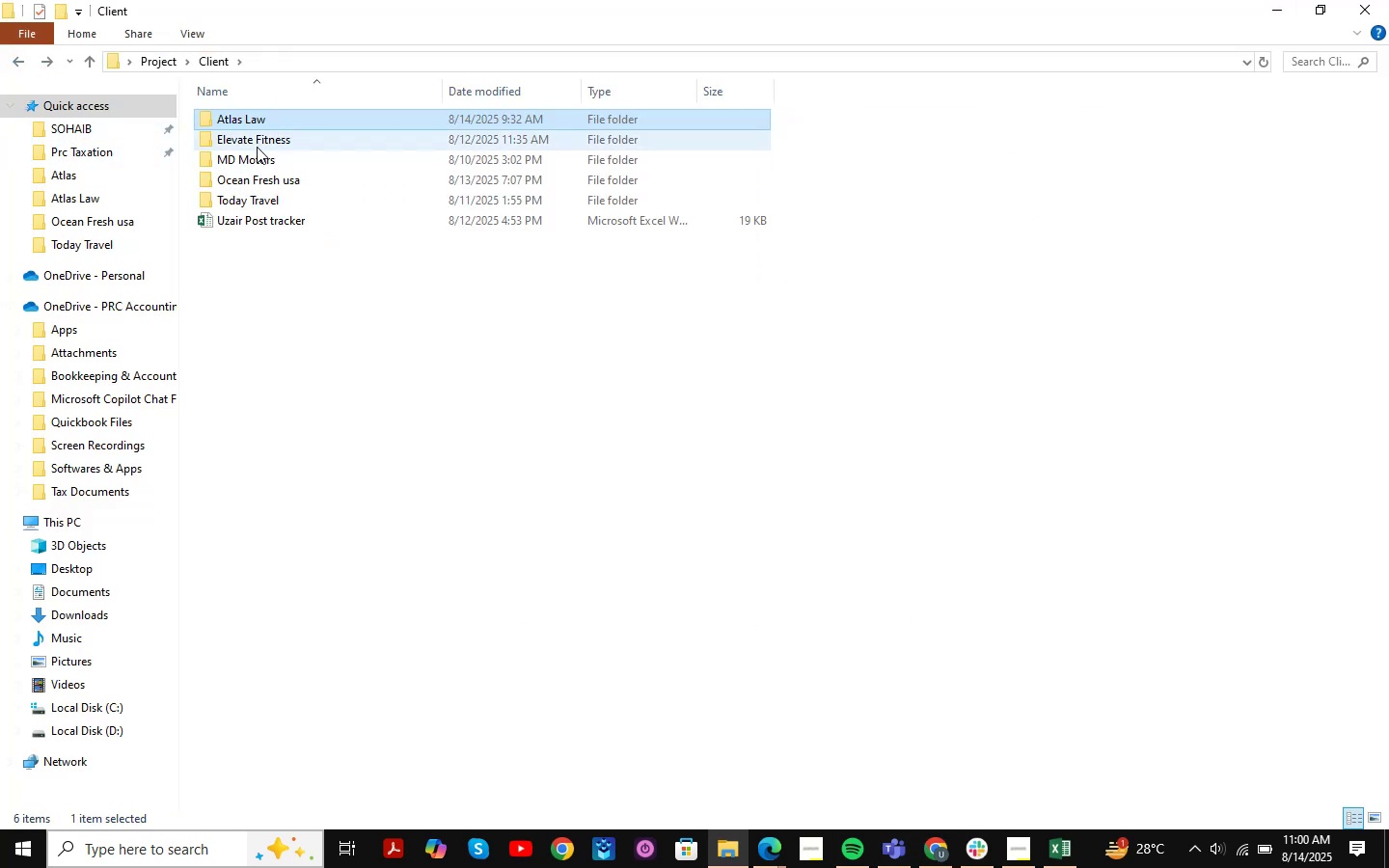 
double_click([254, 154])
 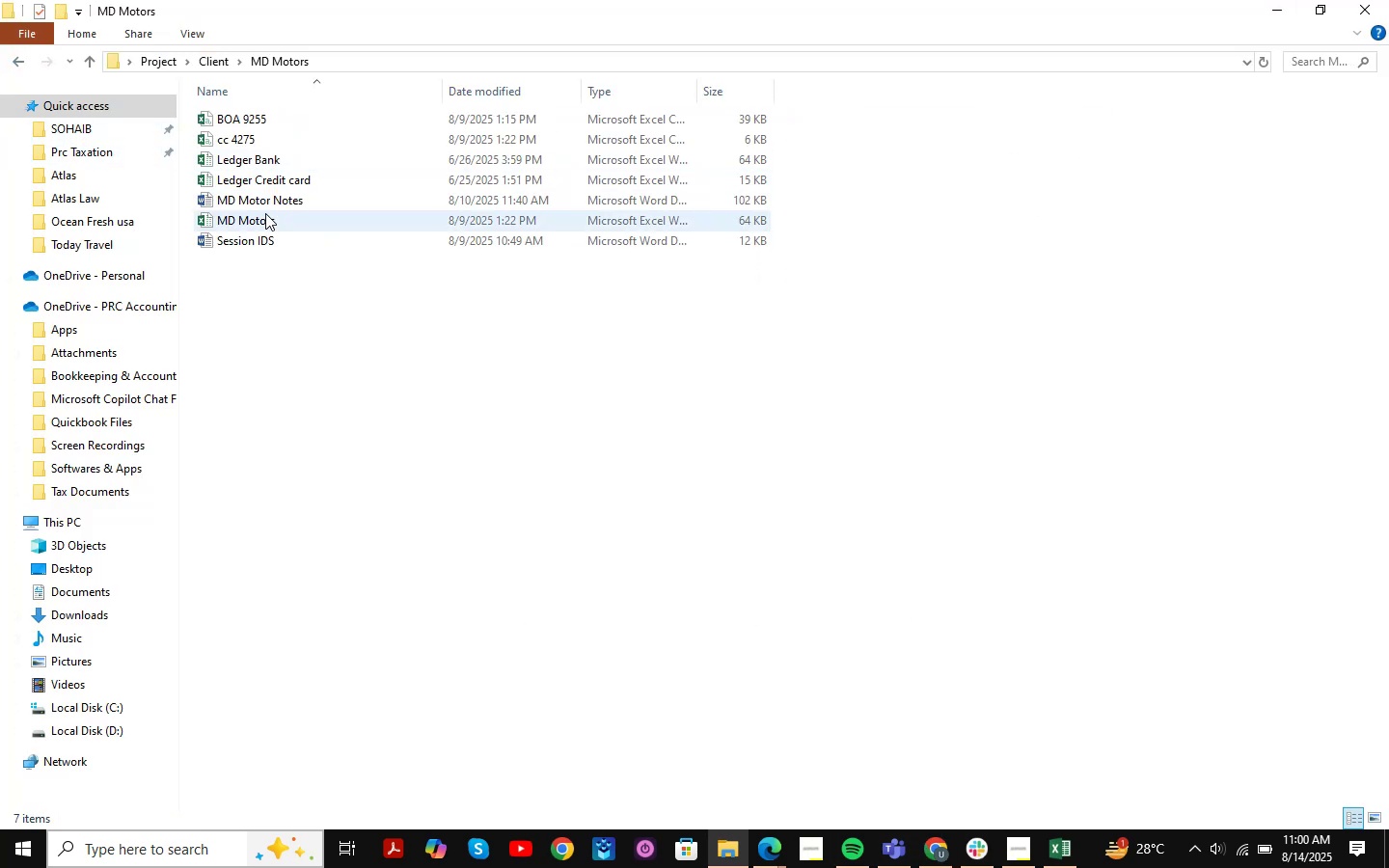 
left_click([268, 199])
 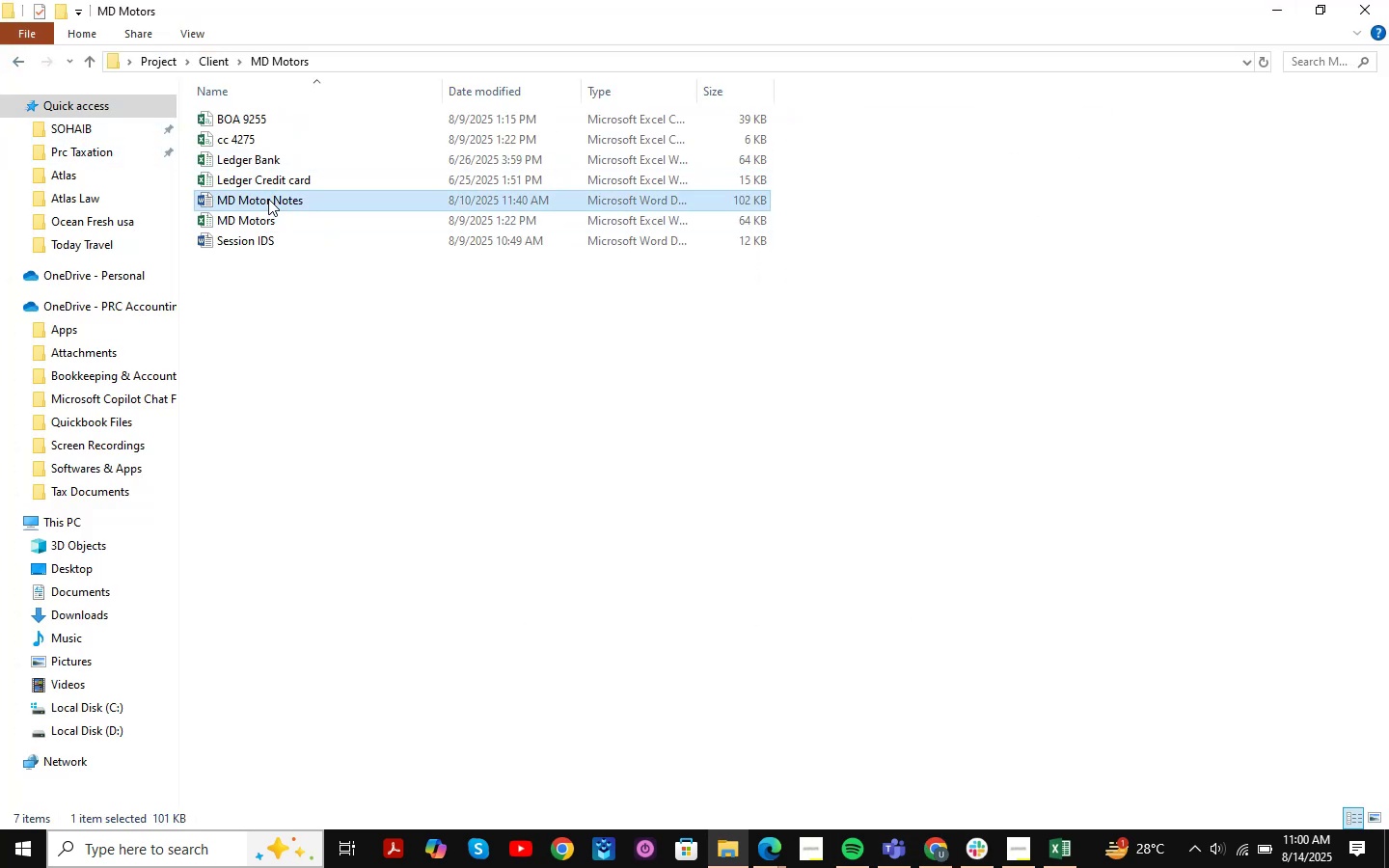 
right_click([268, 199])
 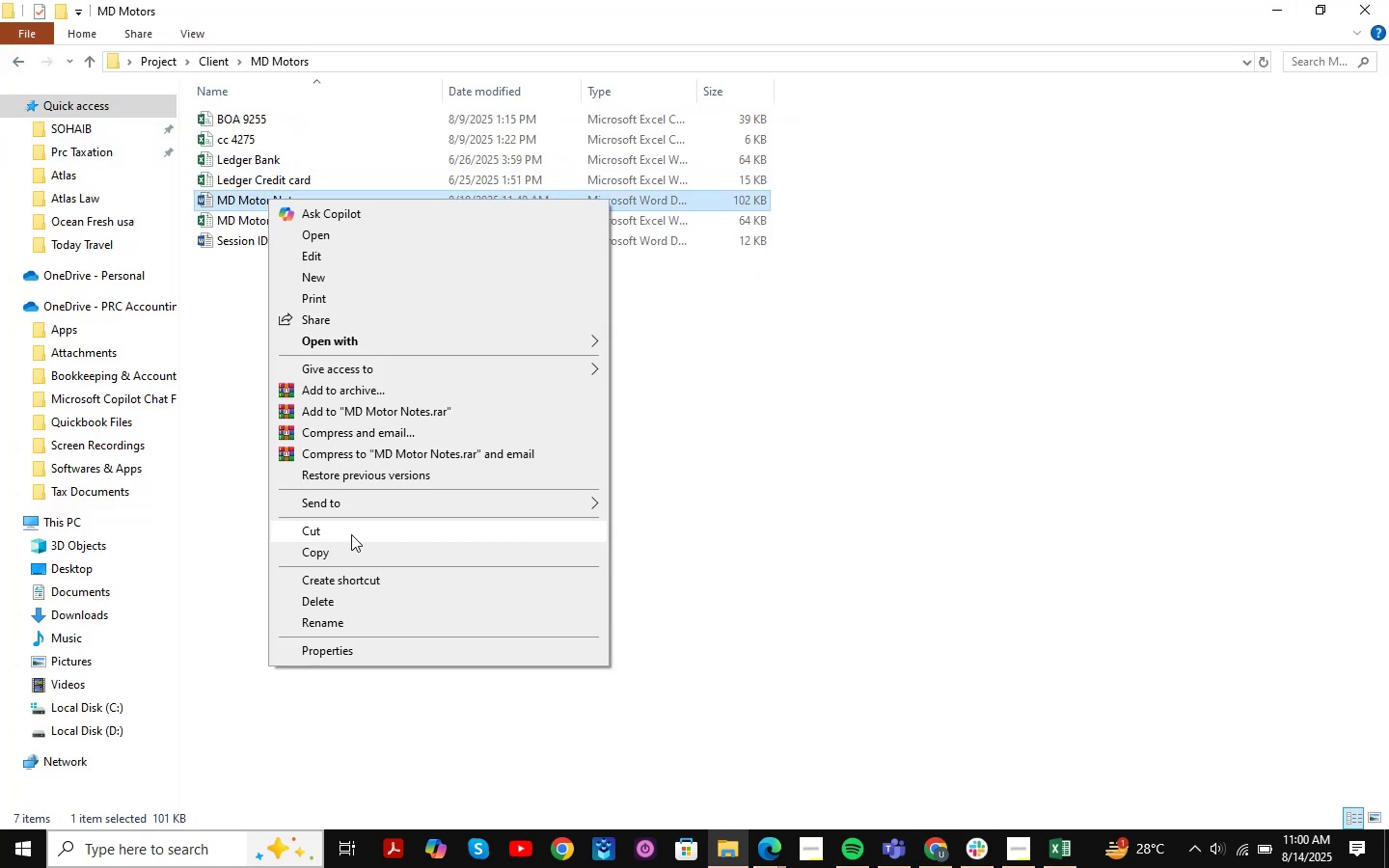 
left_click([349, 555])
 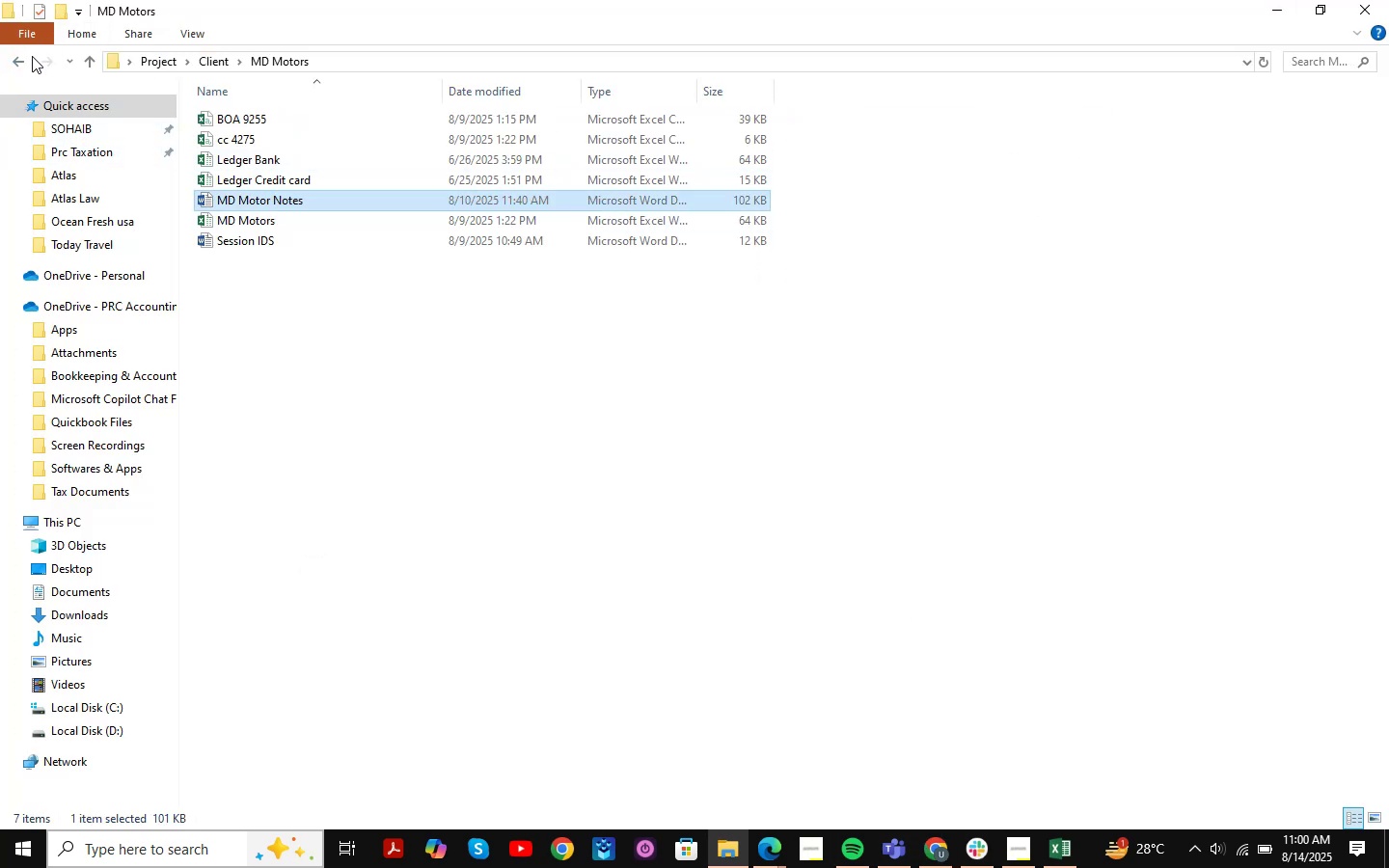 
left_click([27, 56])
 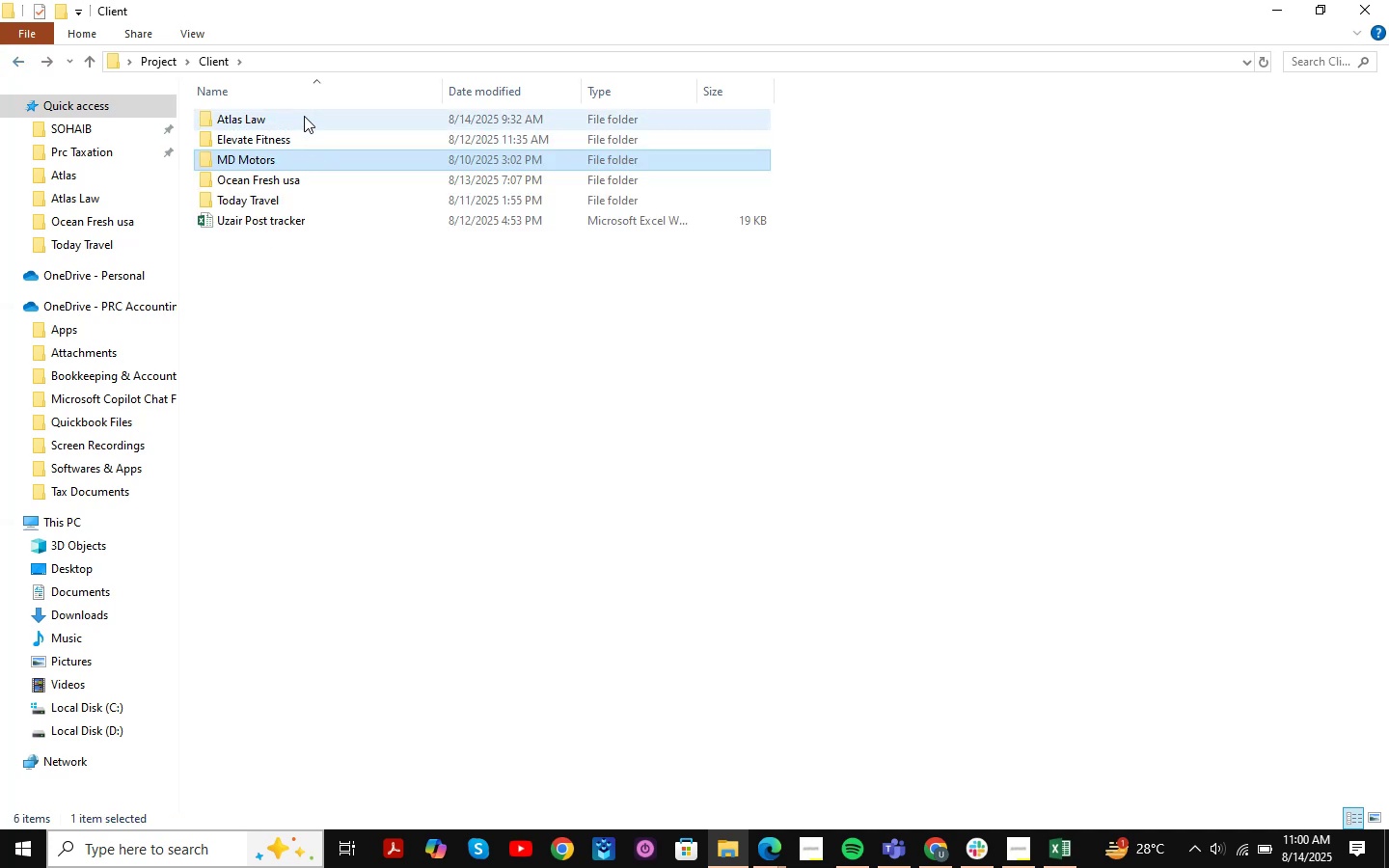 
double_click([304, 116])
 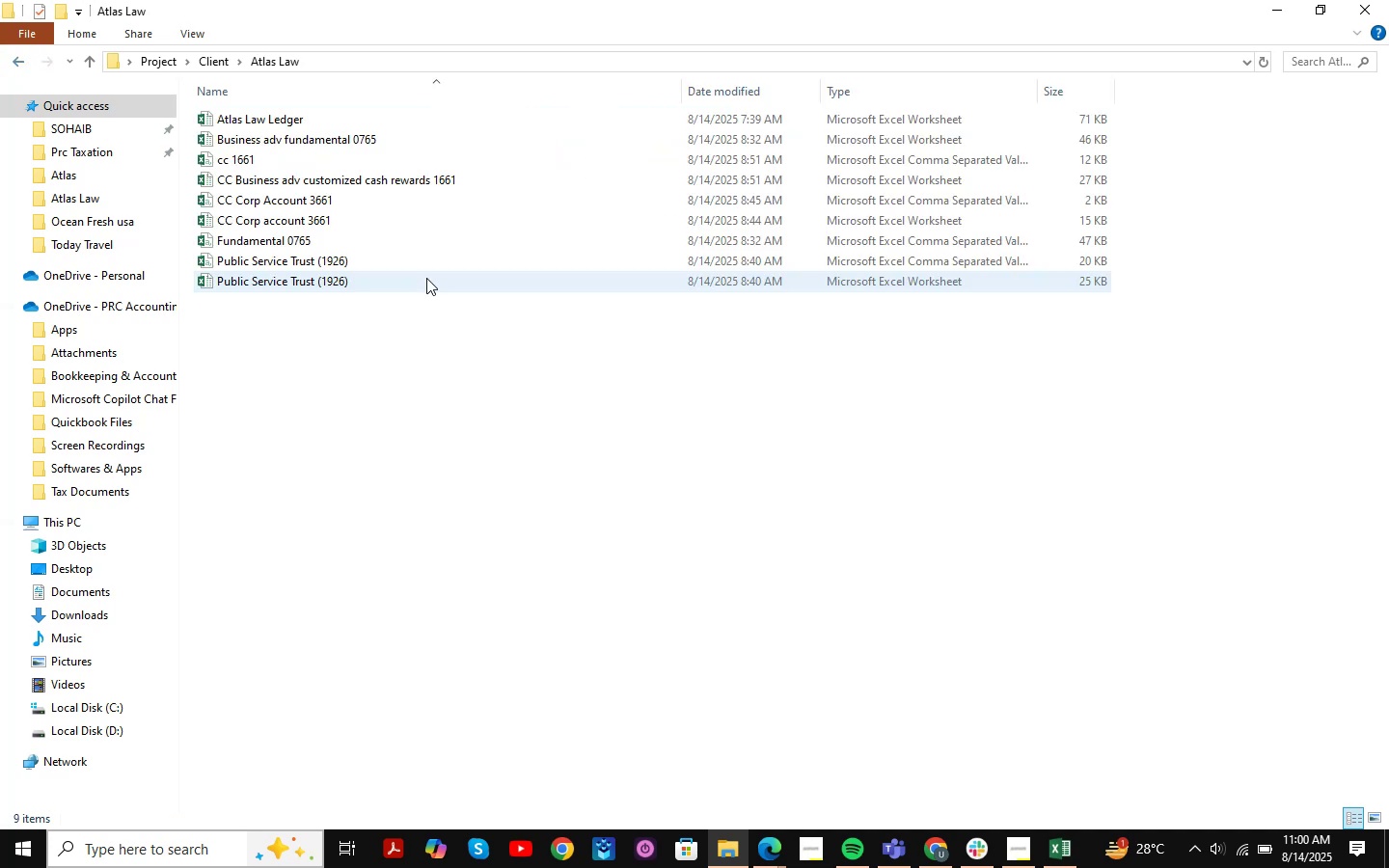 
right_click([386, 503])
 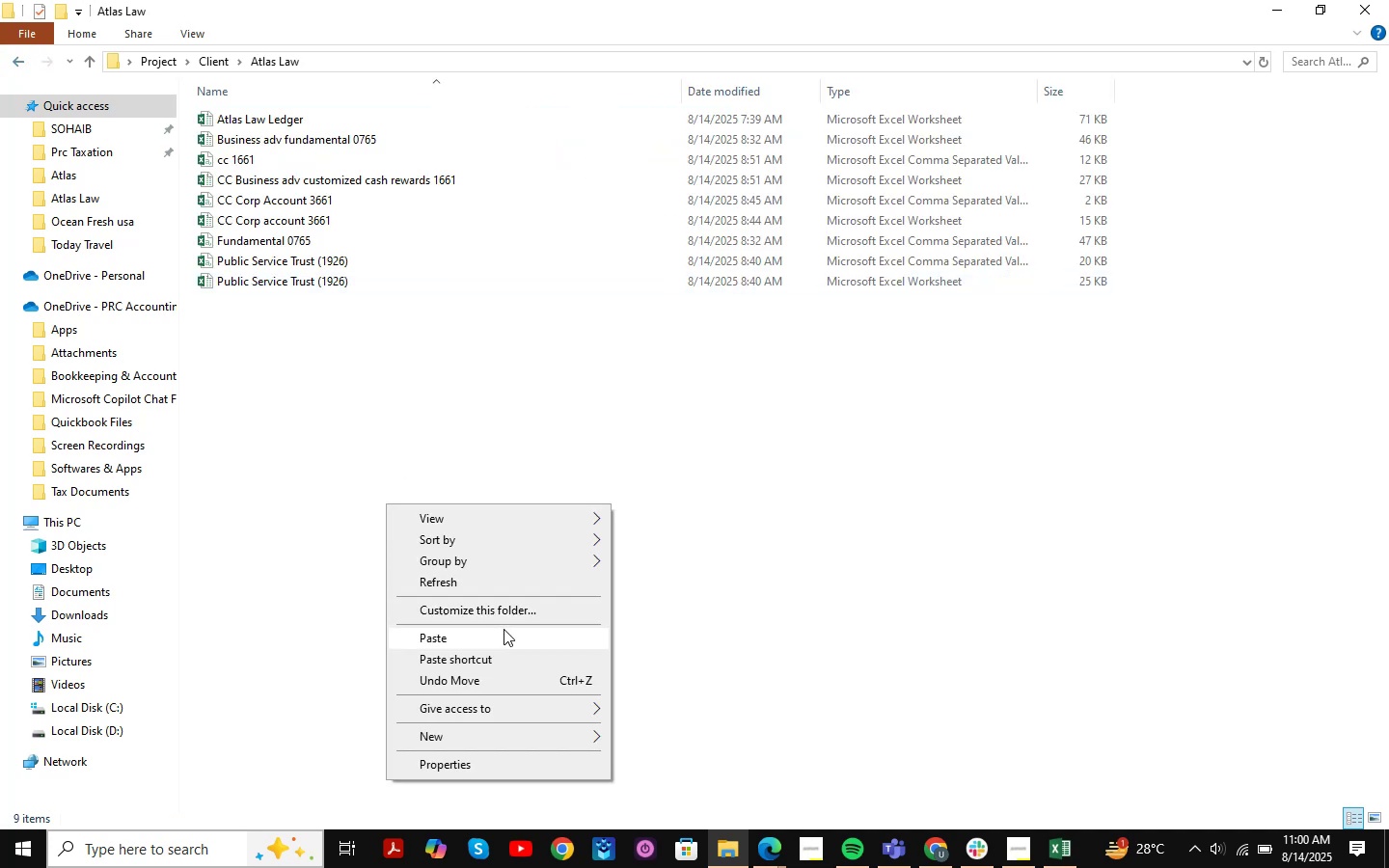 
left_click([504, 630])
 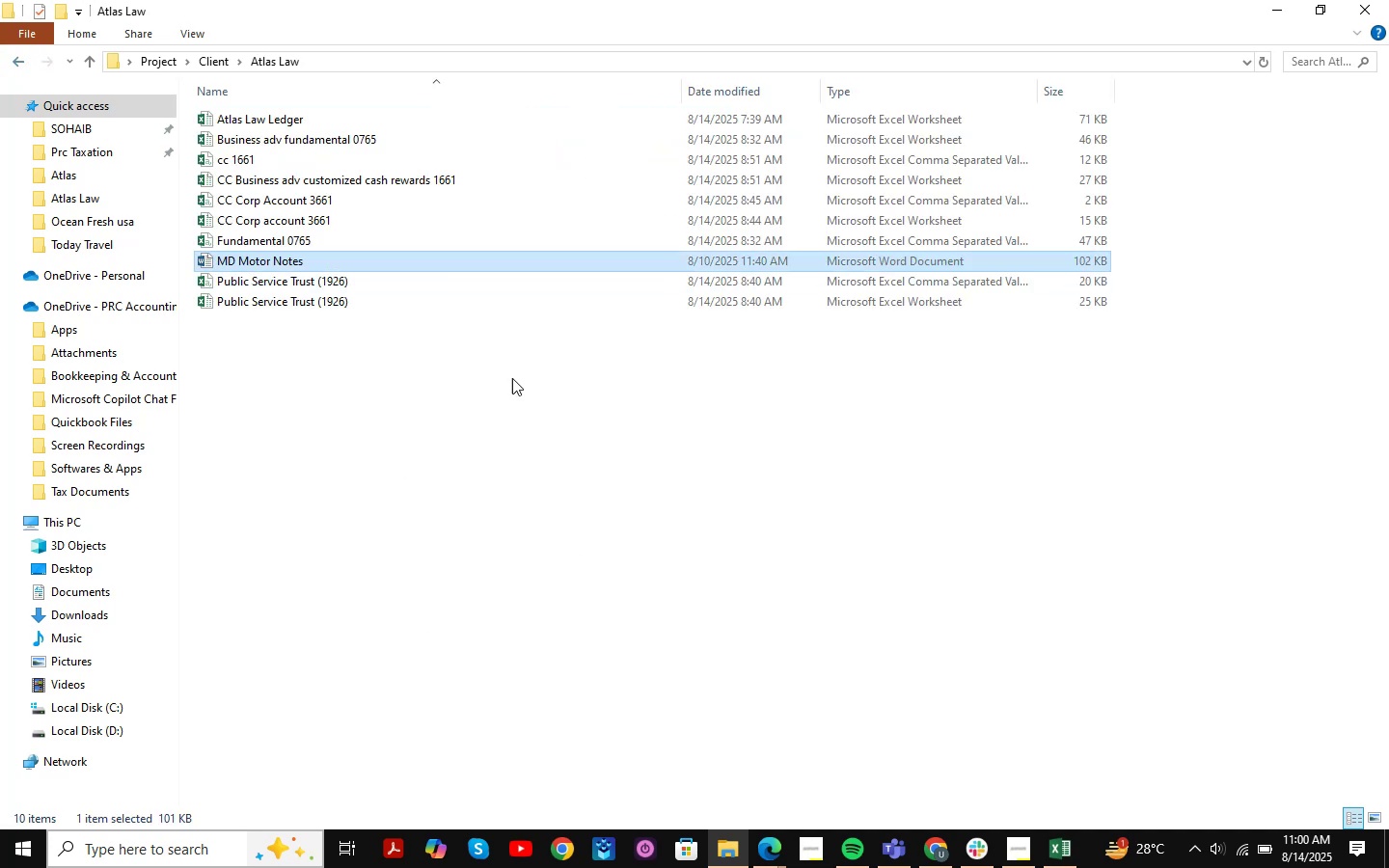 
right_click([488, 375])
 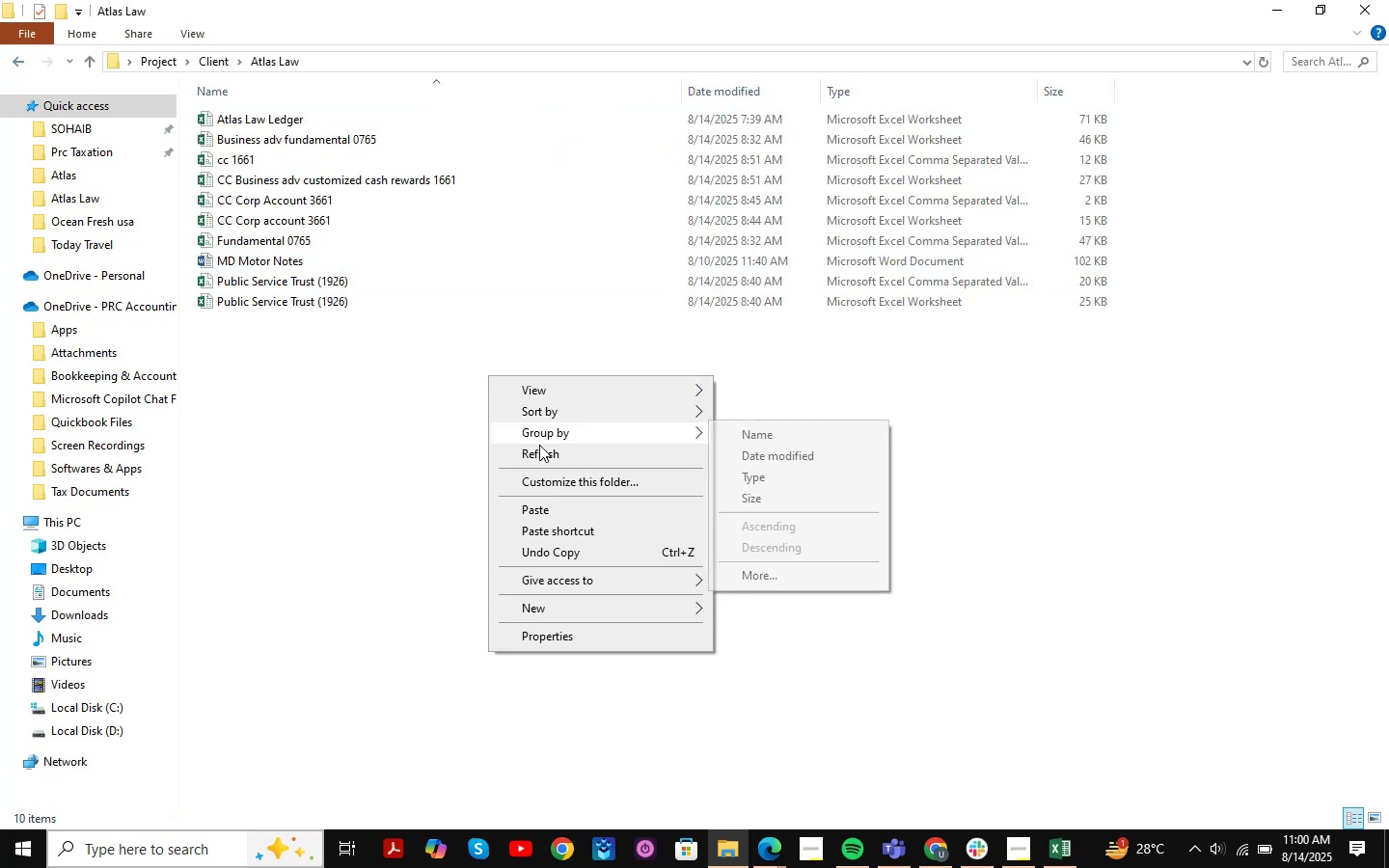 
left_click([541, 452])
 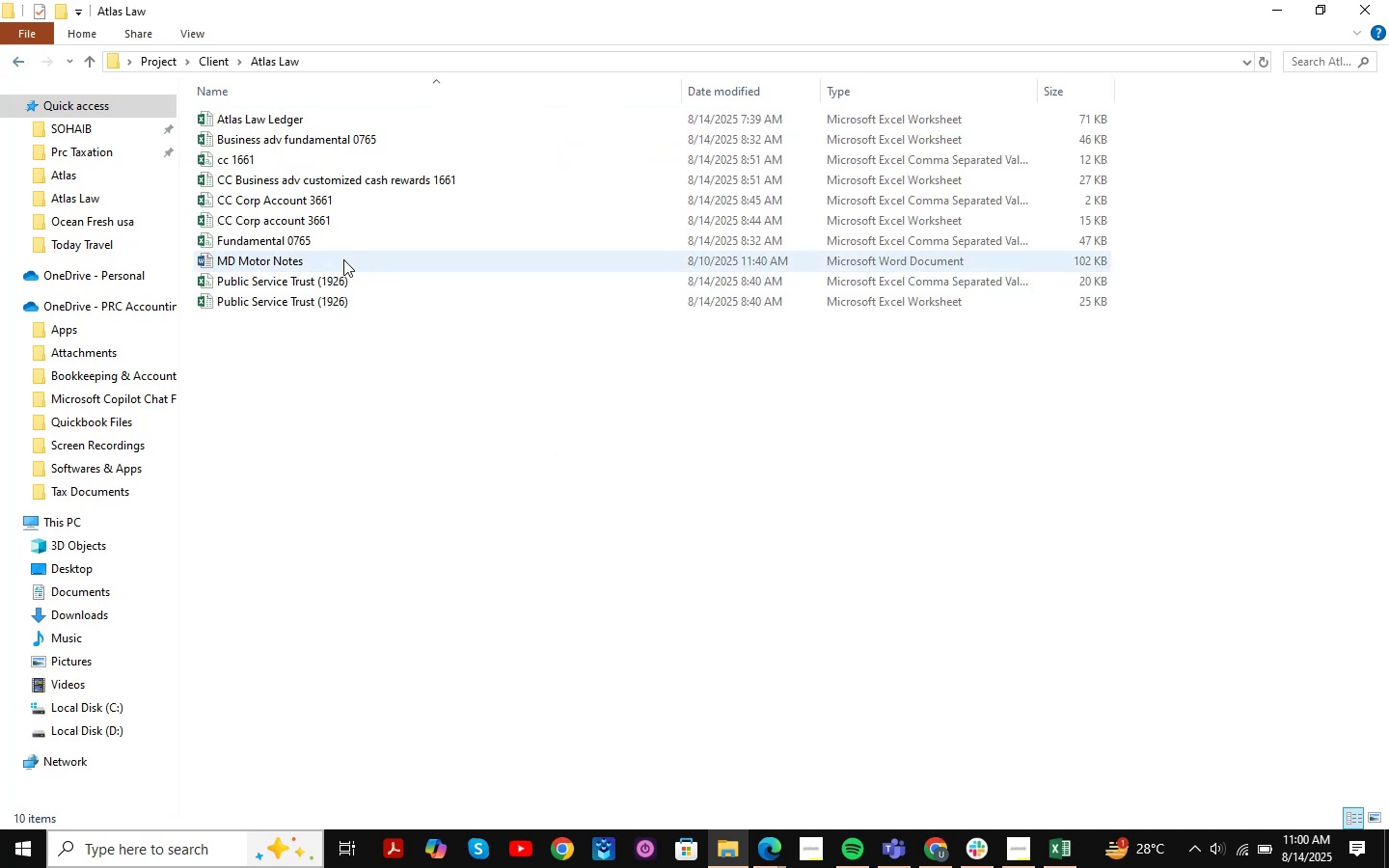 
right_click([343, 259])
 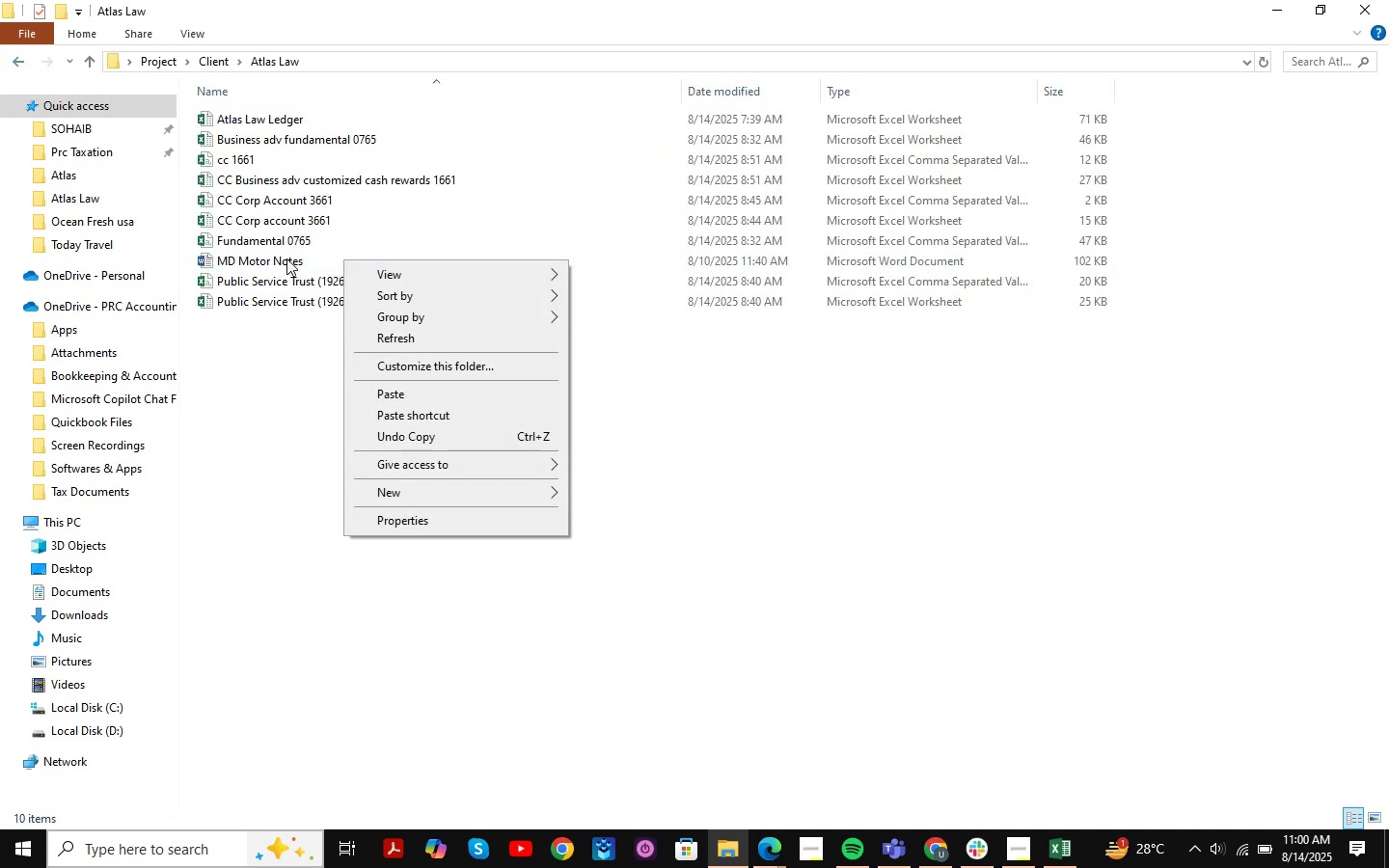 
left_click([286, 258])
 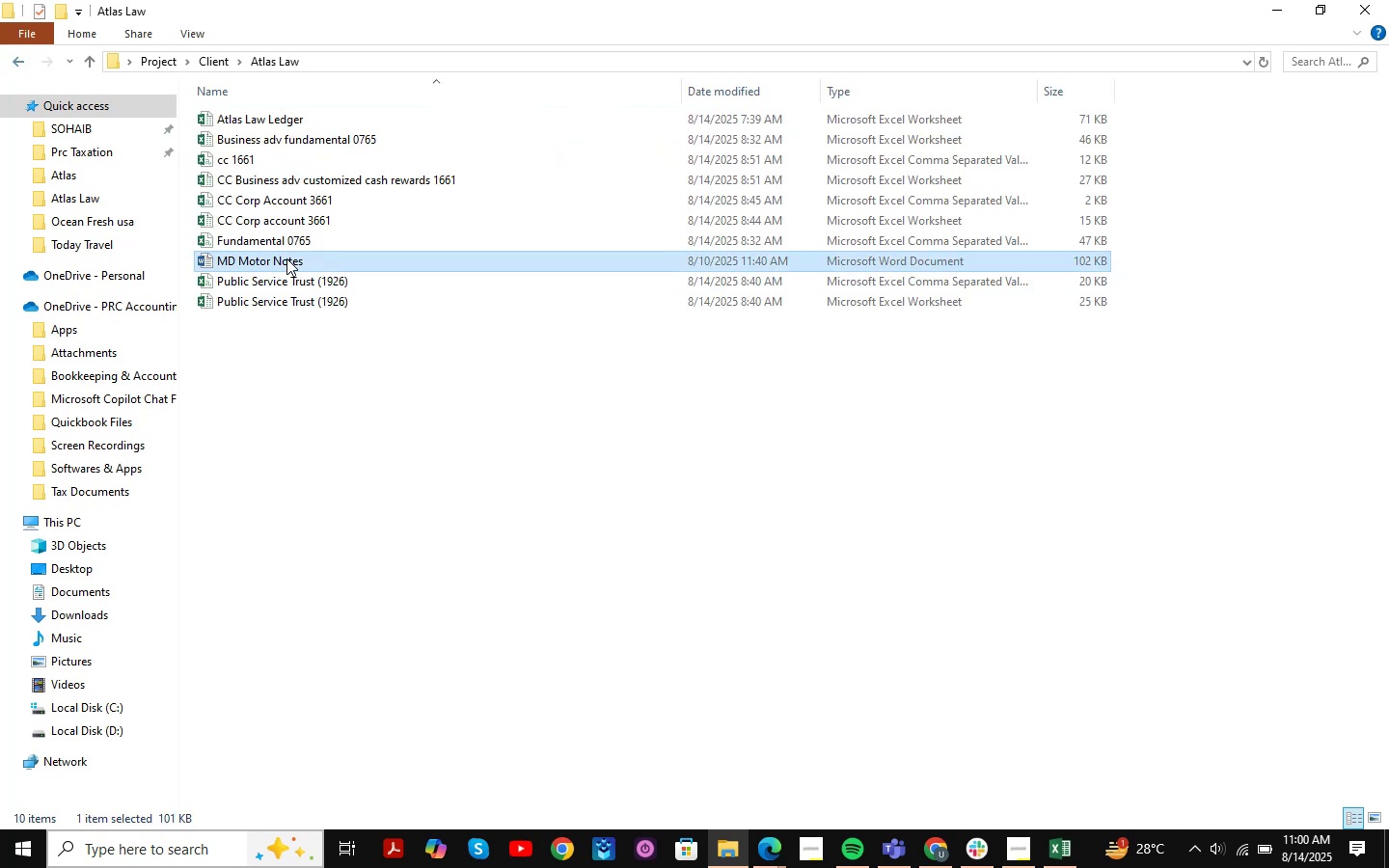 
right_click([286, 258])
 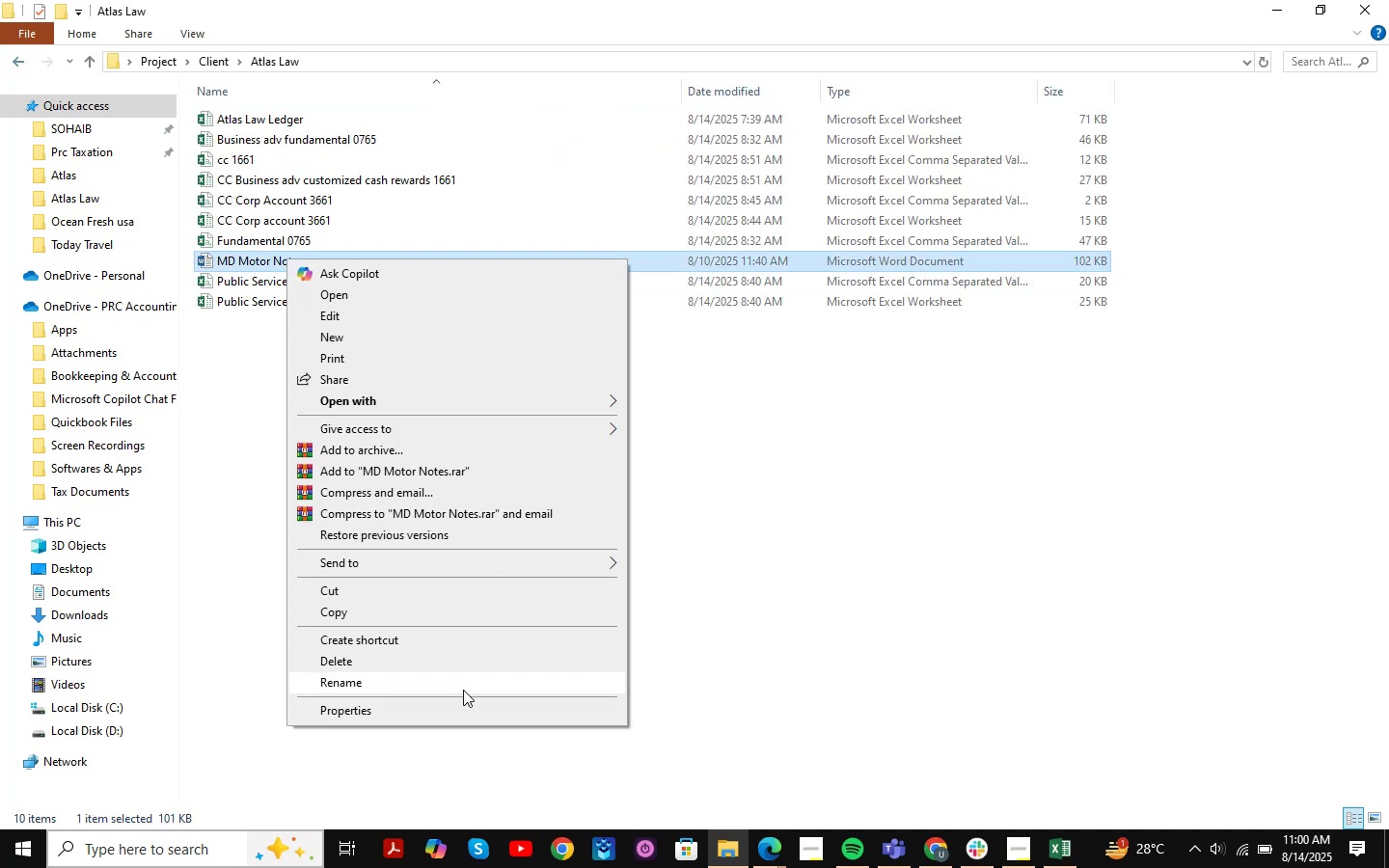 
left_click([463, 690])
 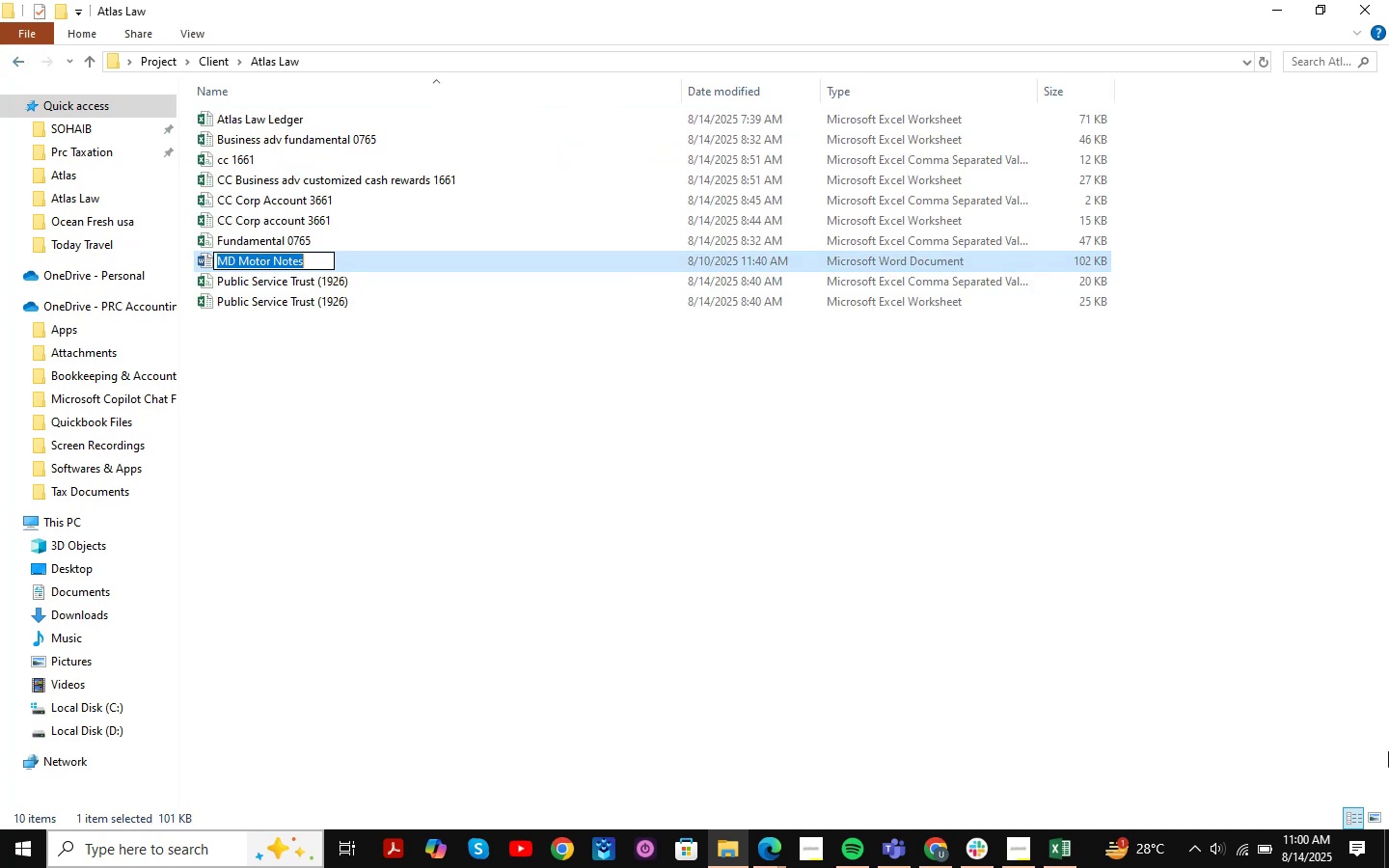 
type(Atlas Lae )
key(Backspace)
key(Backspace)
type(w Notes )
 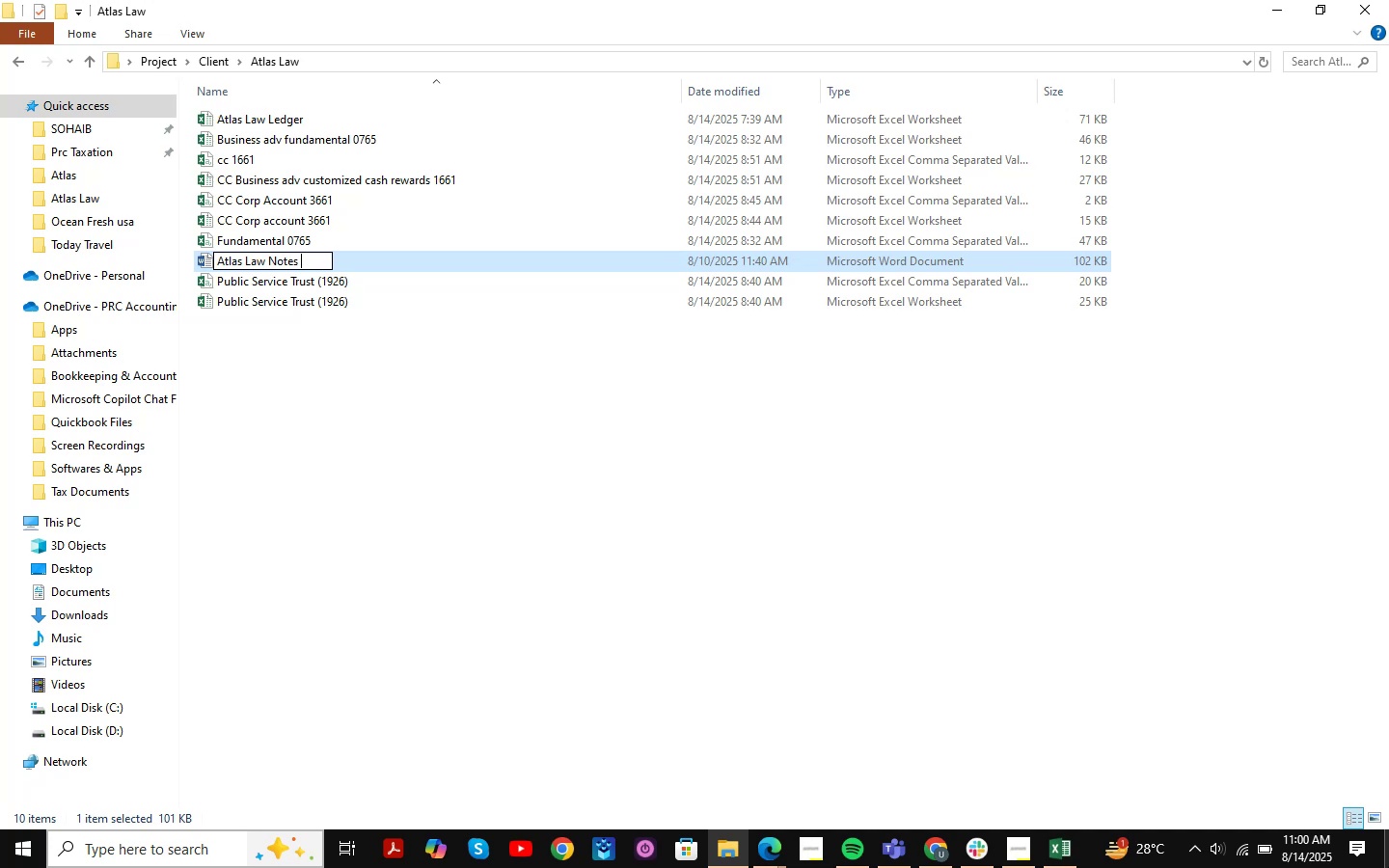 
key(Enter)
 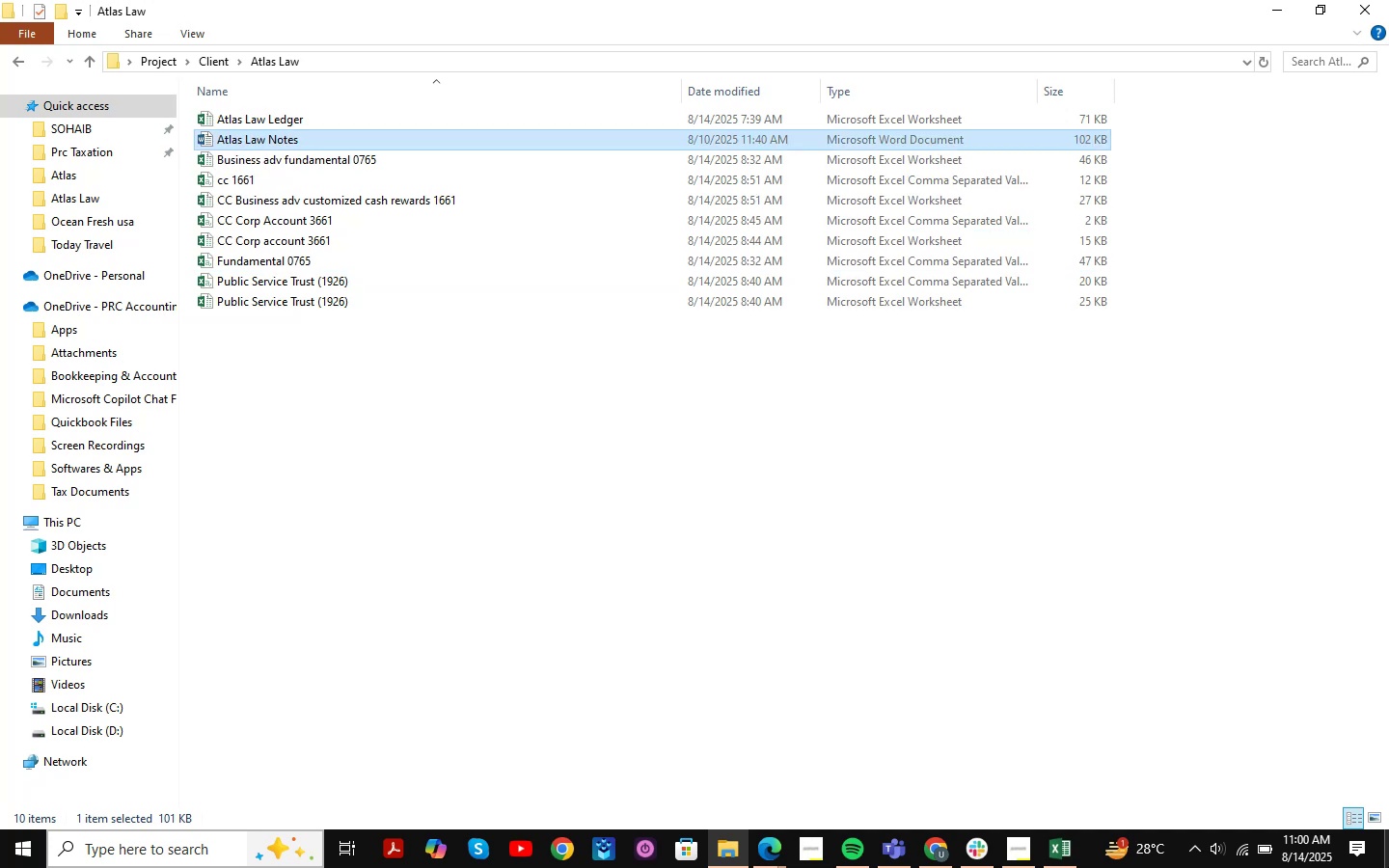 
key(Enter)
 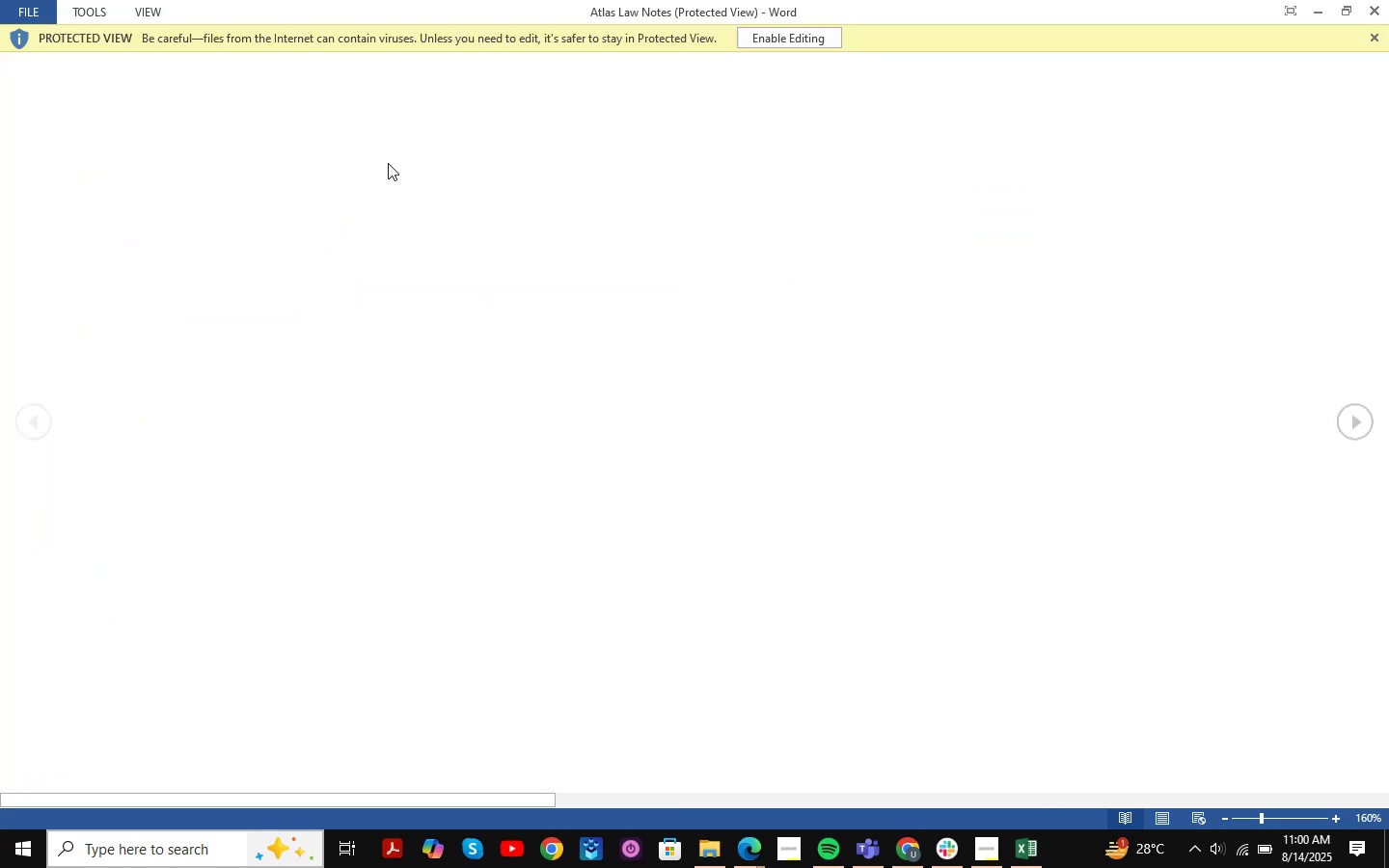 
double_click([782, 31])
 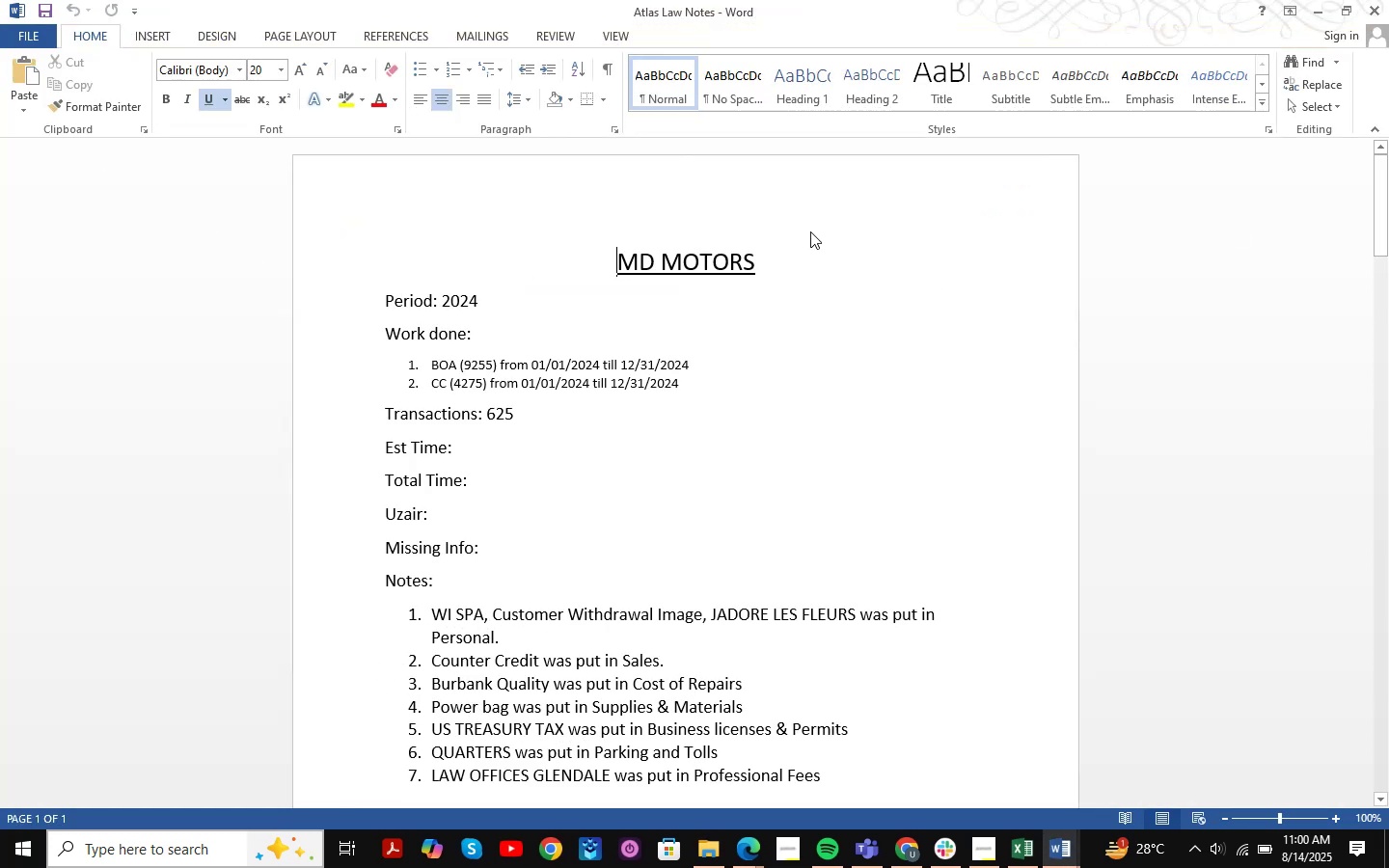 
left_click_drag(start_coordinate=[804, 263], to_coordinate=[583, 258])
 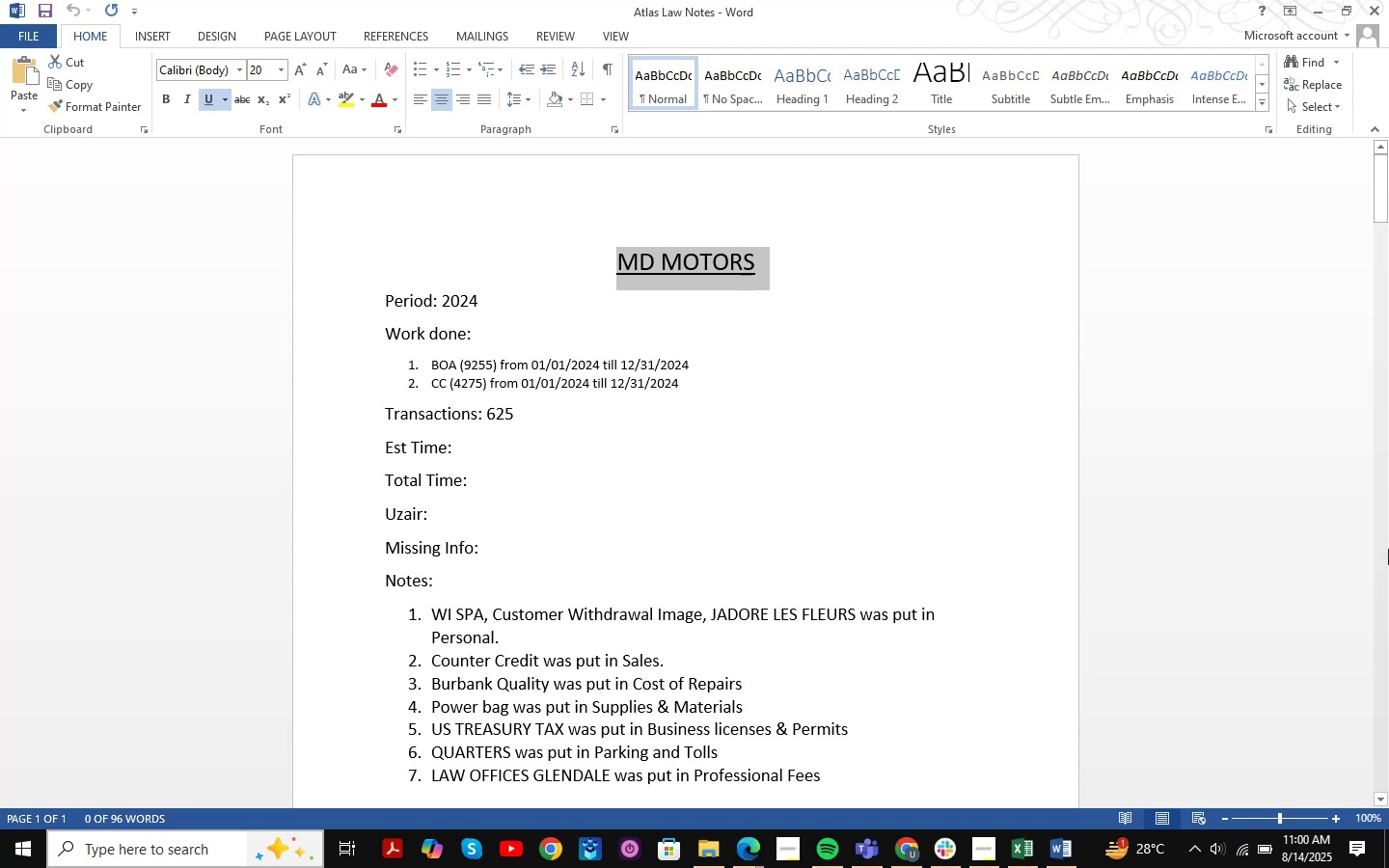 
type(Atlas Law )
 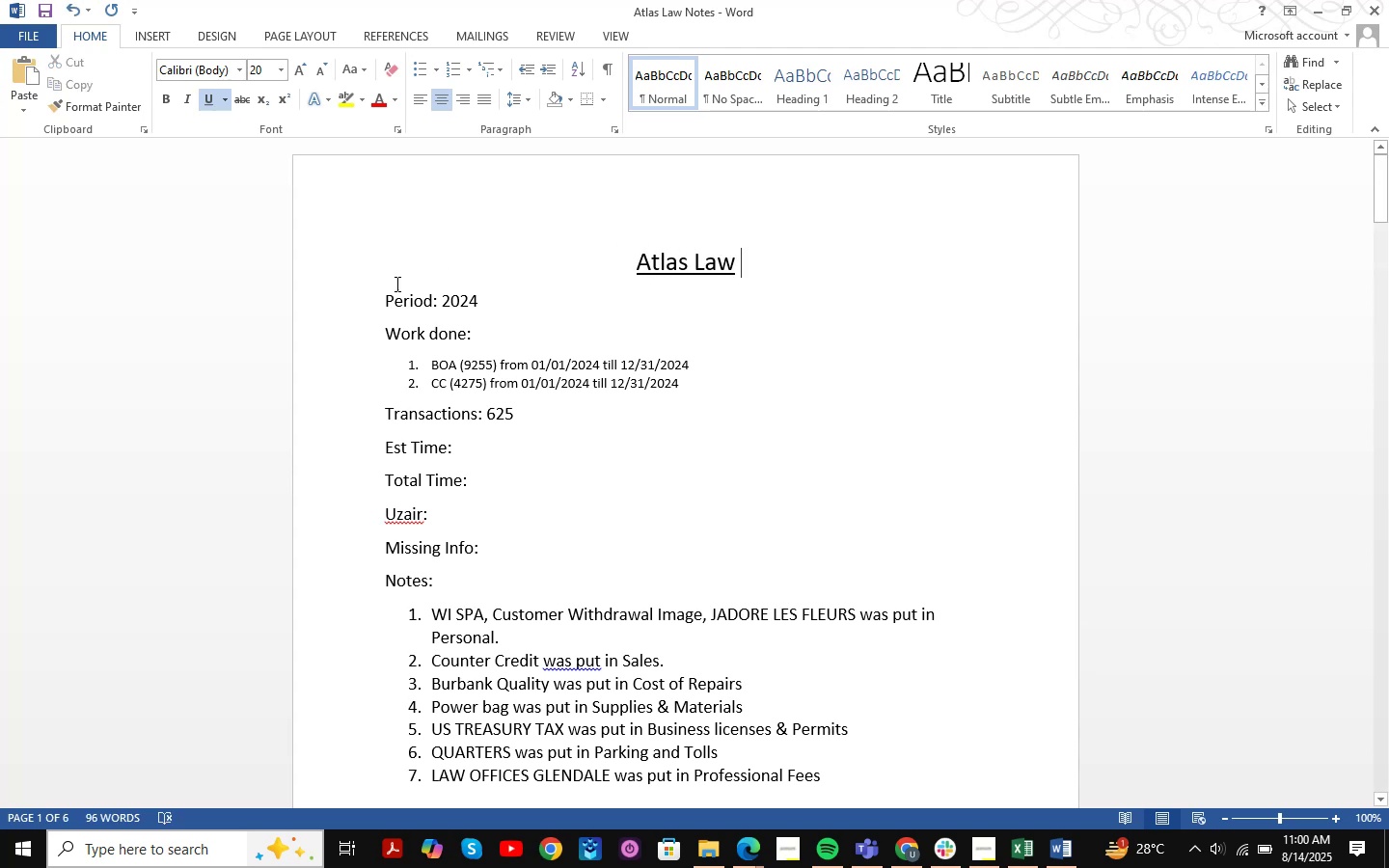 
left_click([477, 297])
 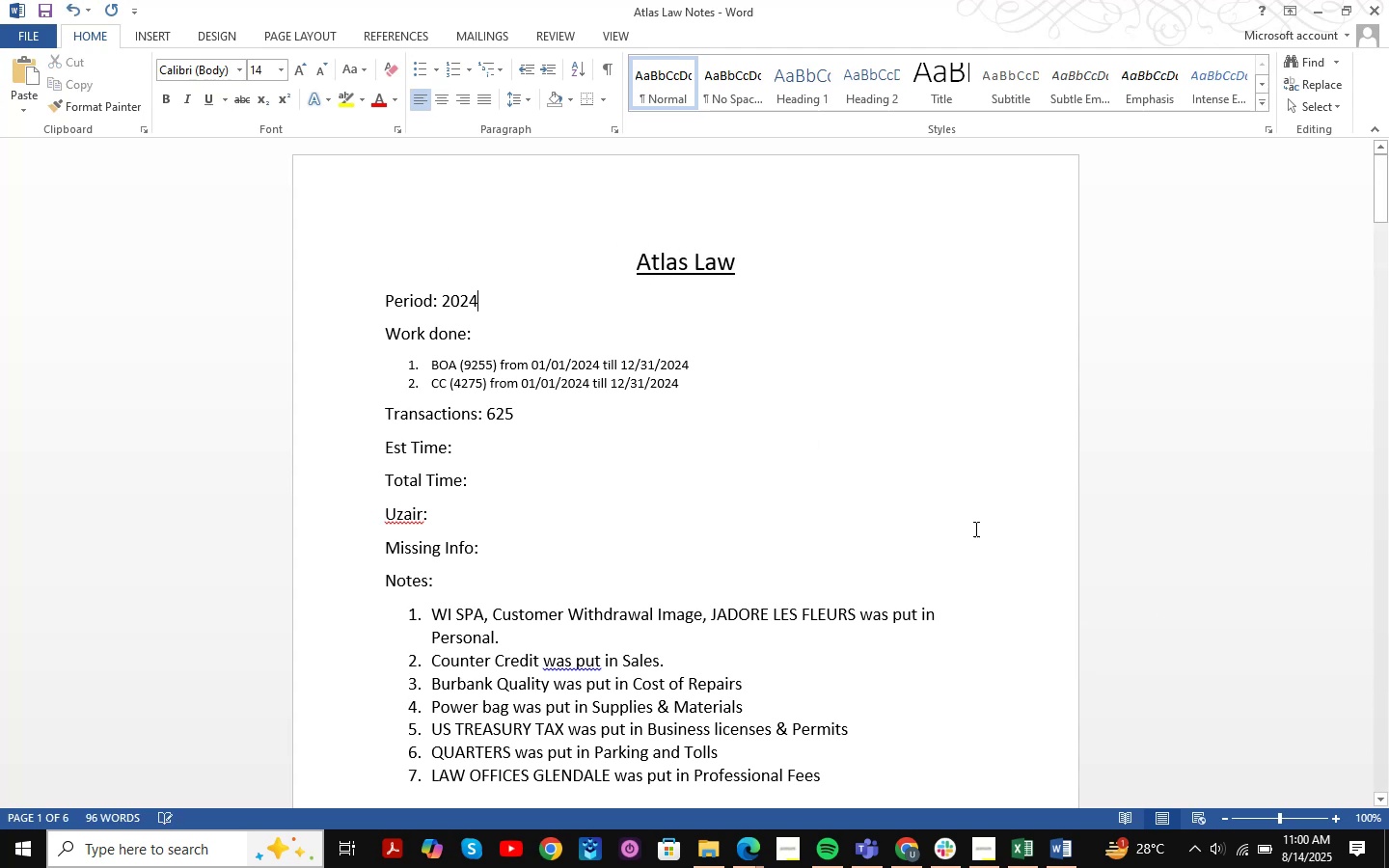 
key(Backspace)
 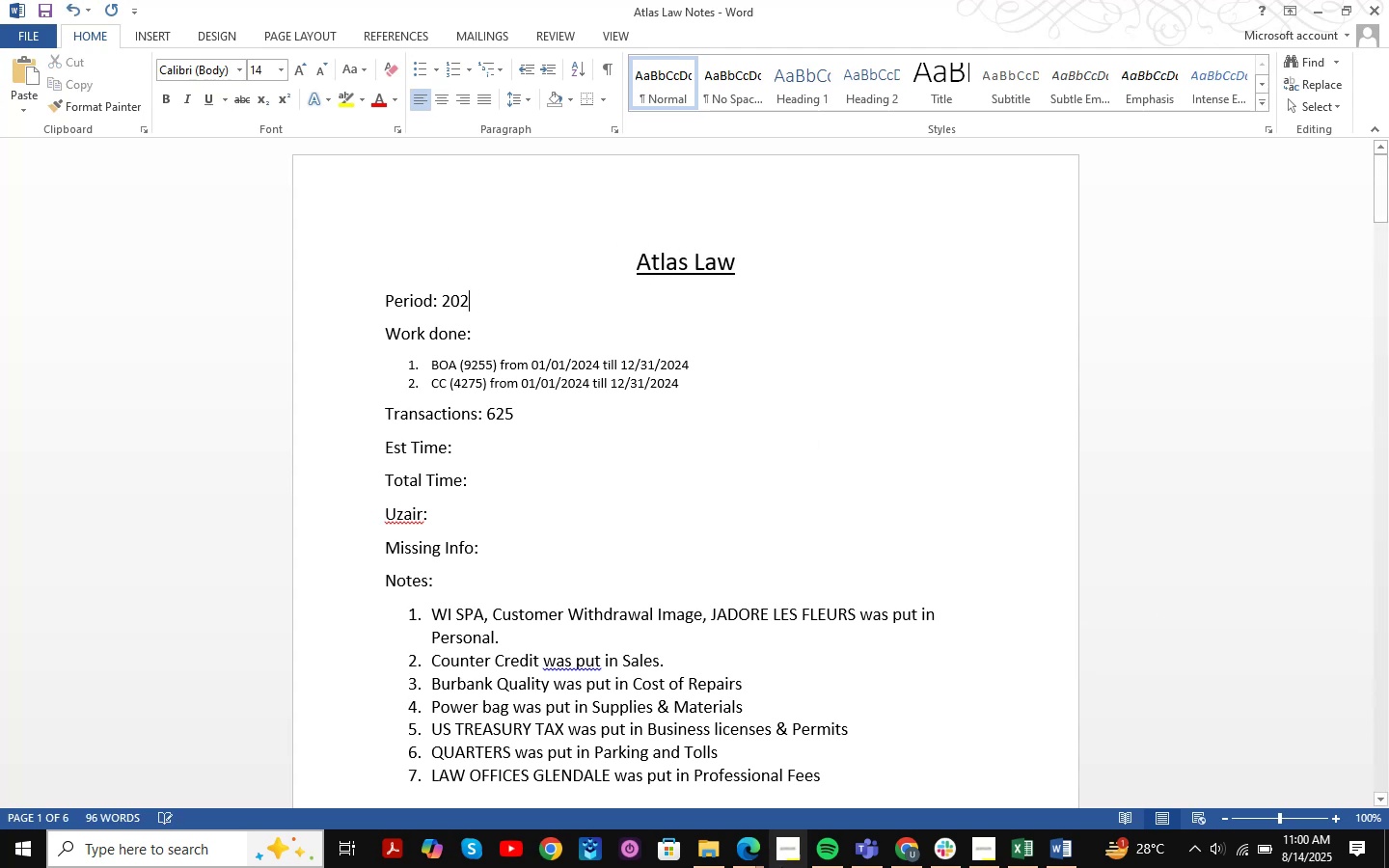 
key(Numpad3)
 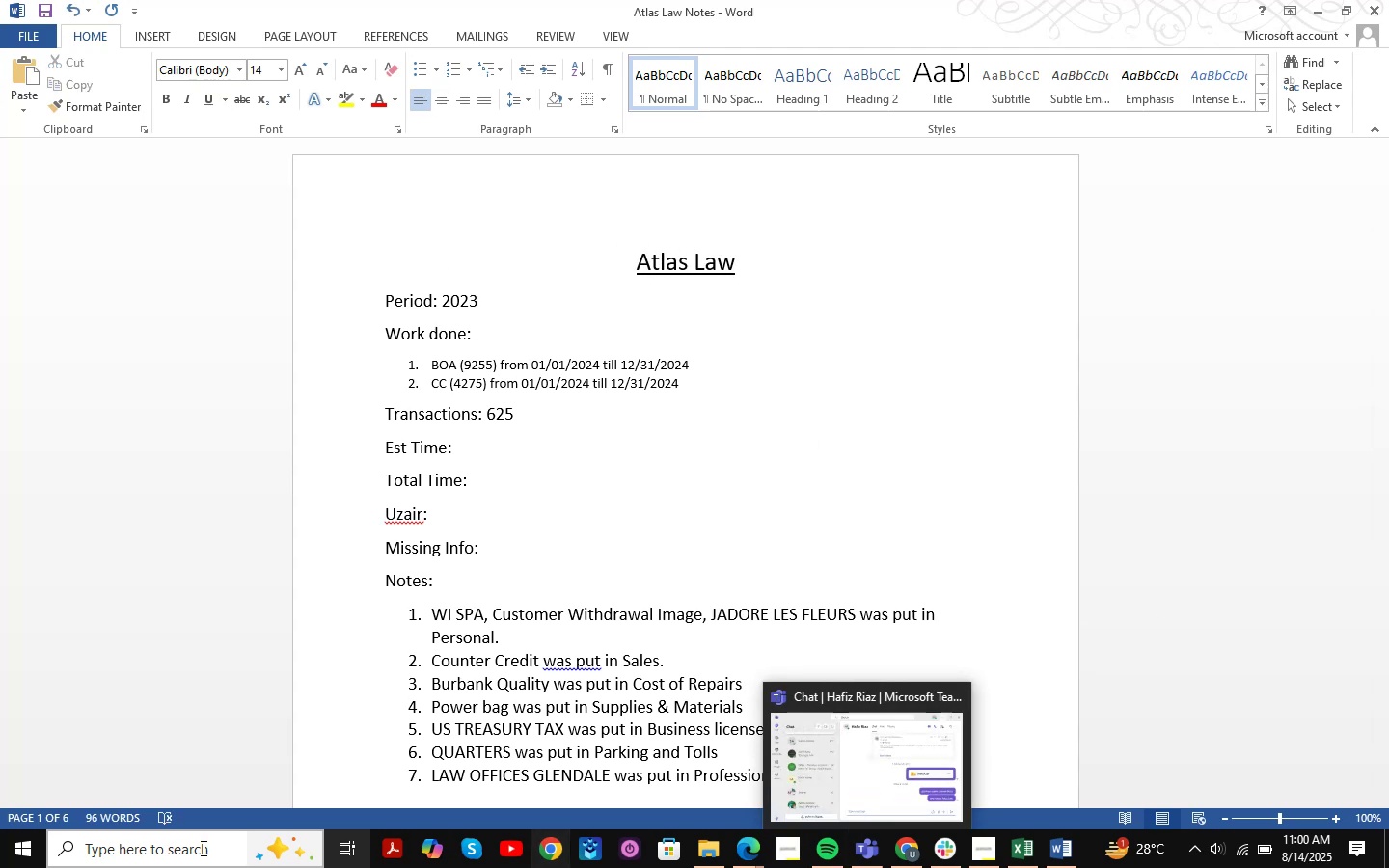 
scroll: coordinate [833, 473], scroll_direction: down, amount: 17.0
 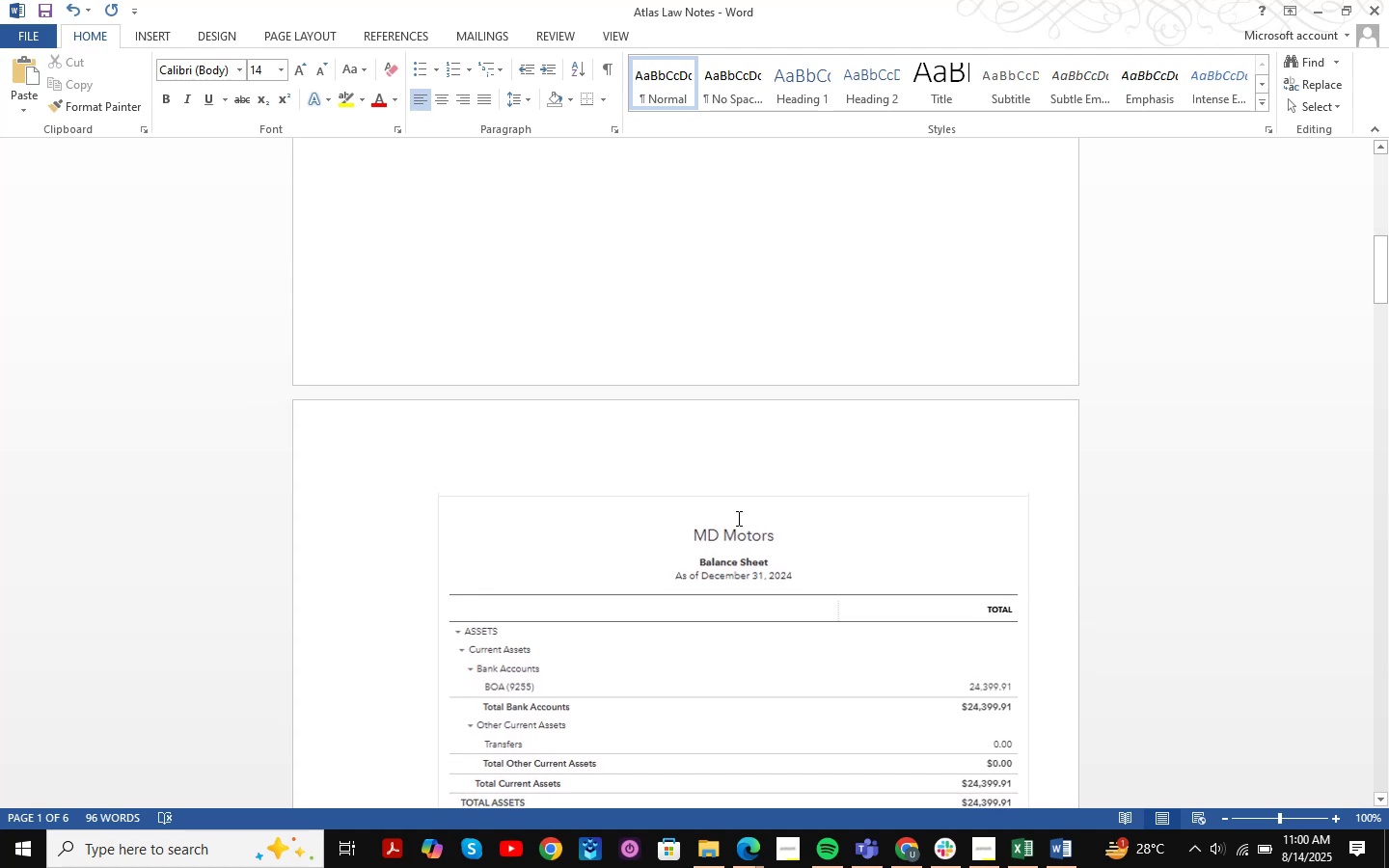 
left_click([684, 631])
 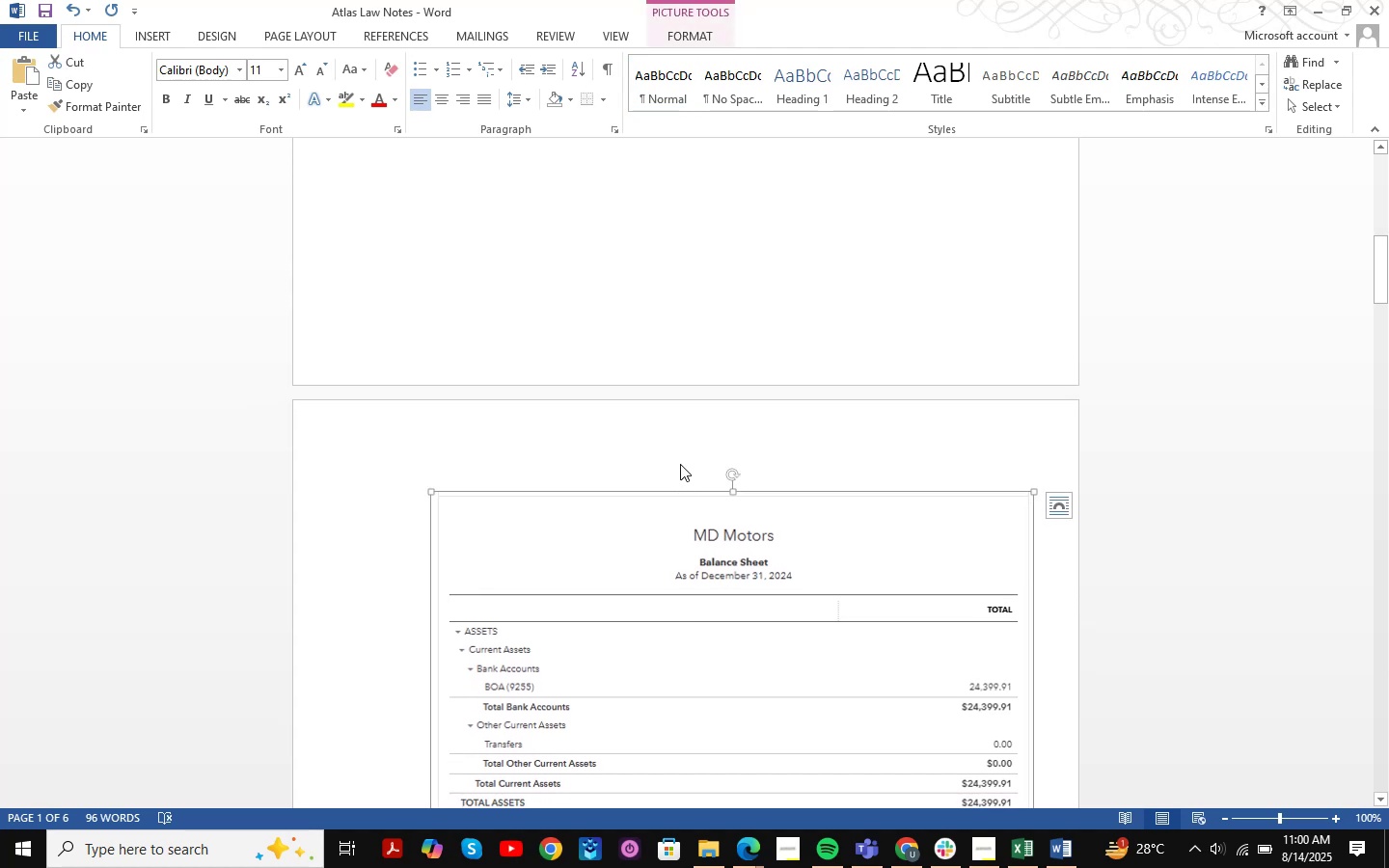 
key(Delete)
 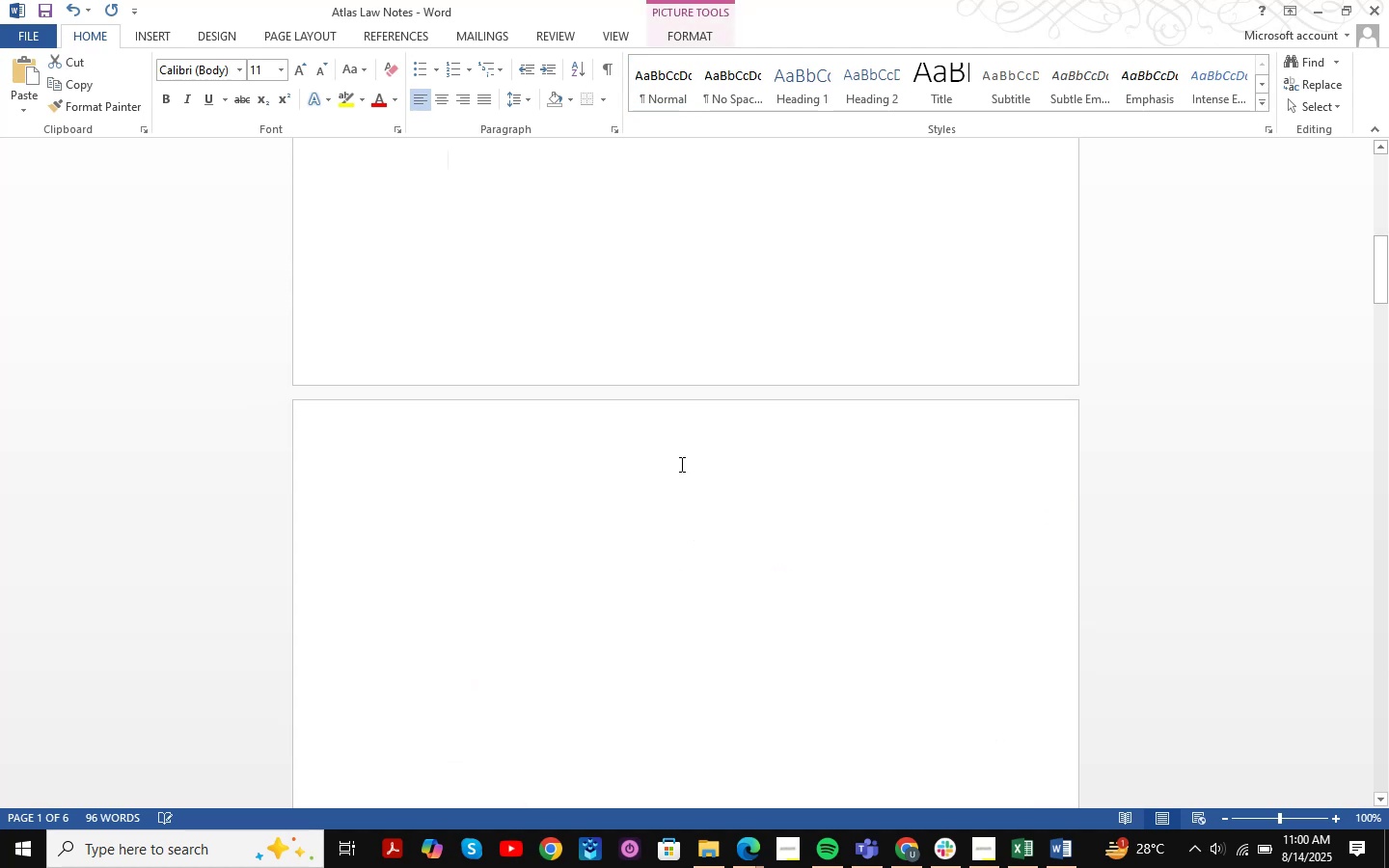 
scroll: coordinate [680, 464], scroll_direction: down, amount: 25.0
 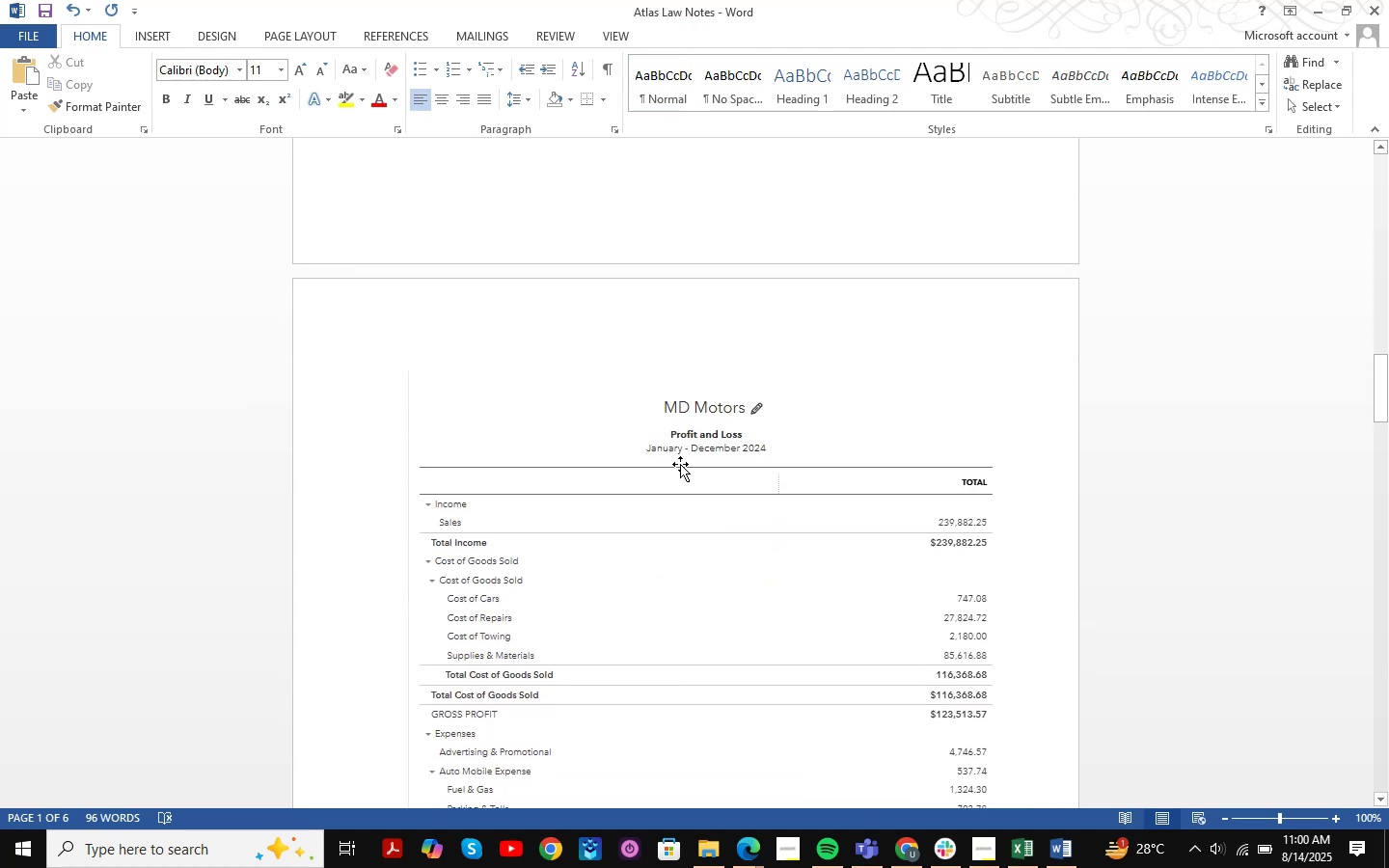 
left_click([680, 464])
 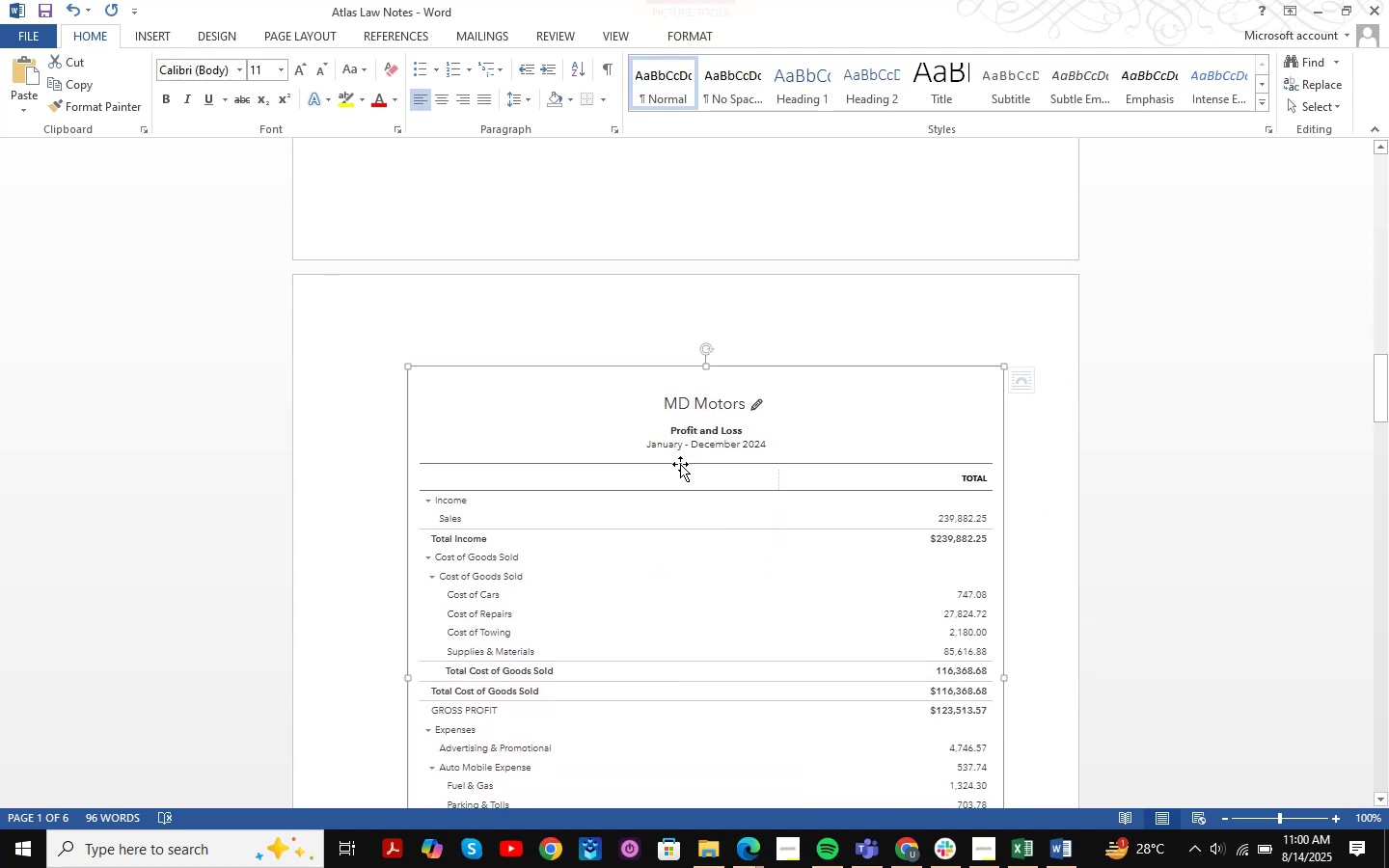 
key(Delete)
 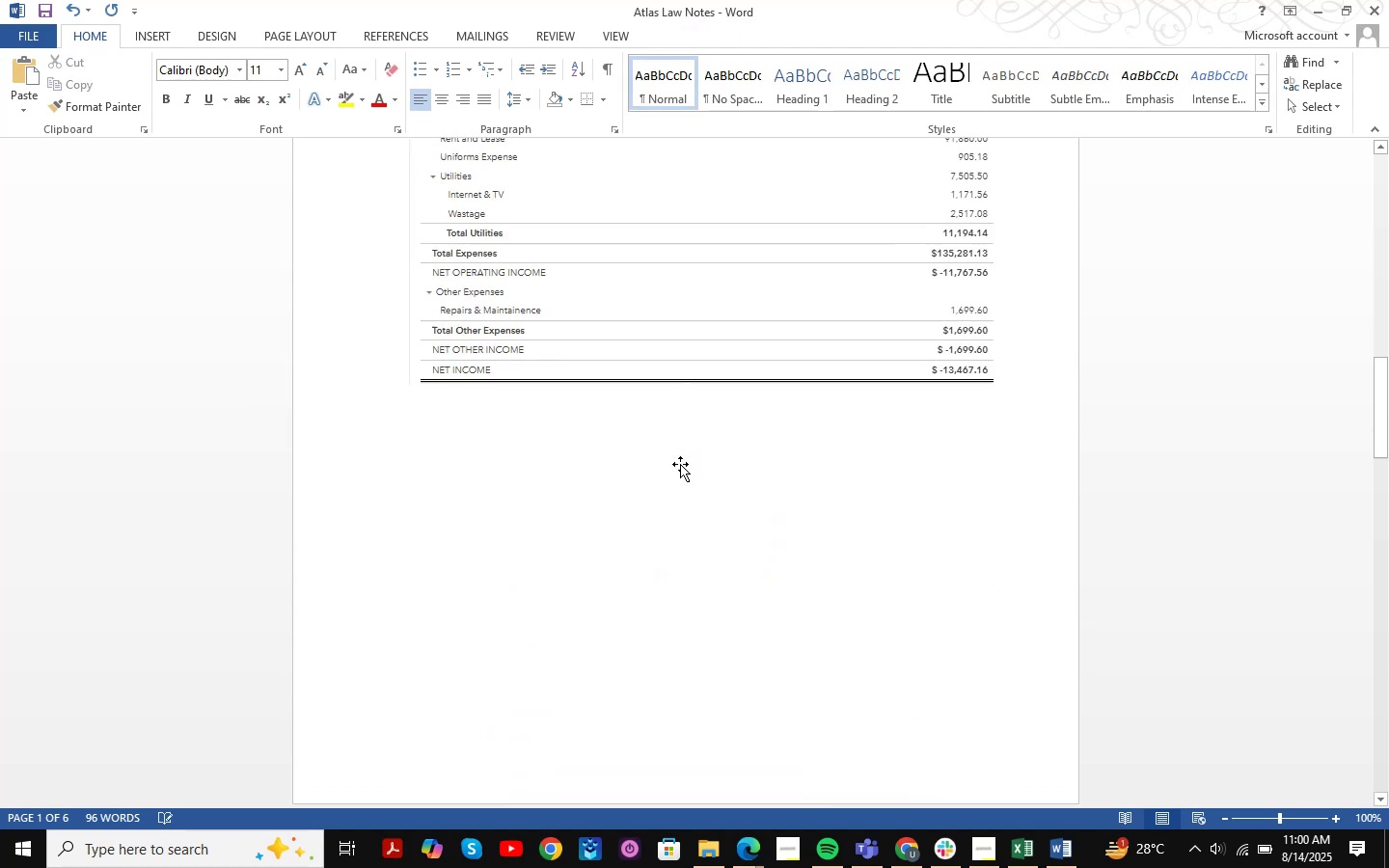 
scroll: coordinate [680, 464], scroll_direction: up, amount: 2.0
 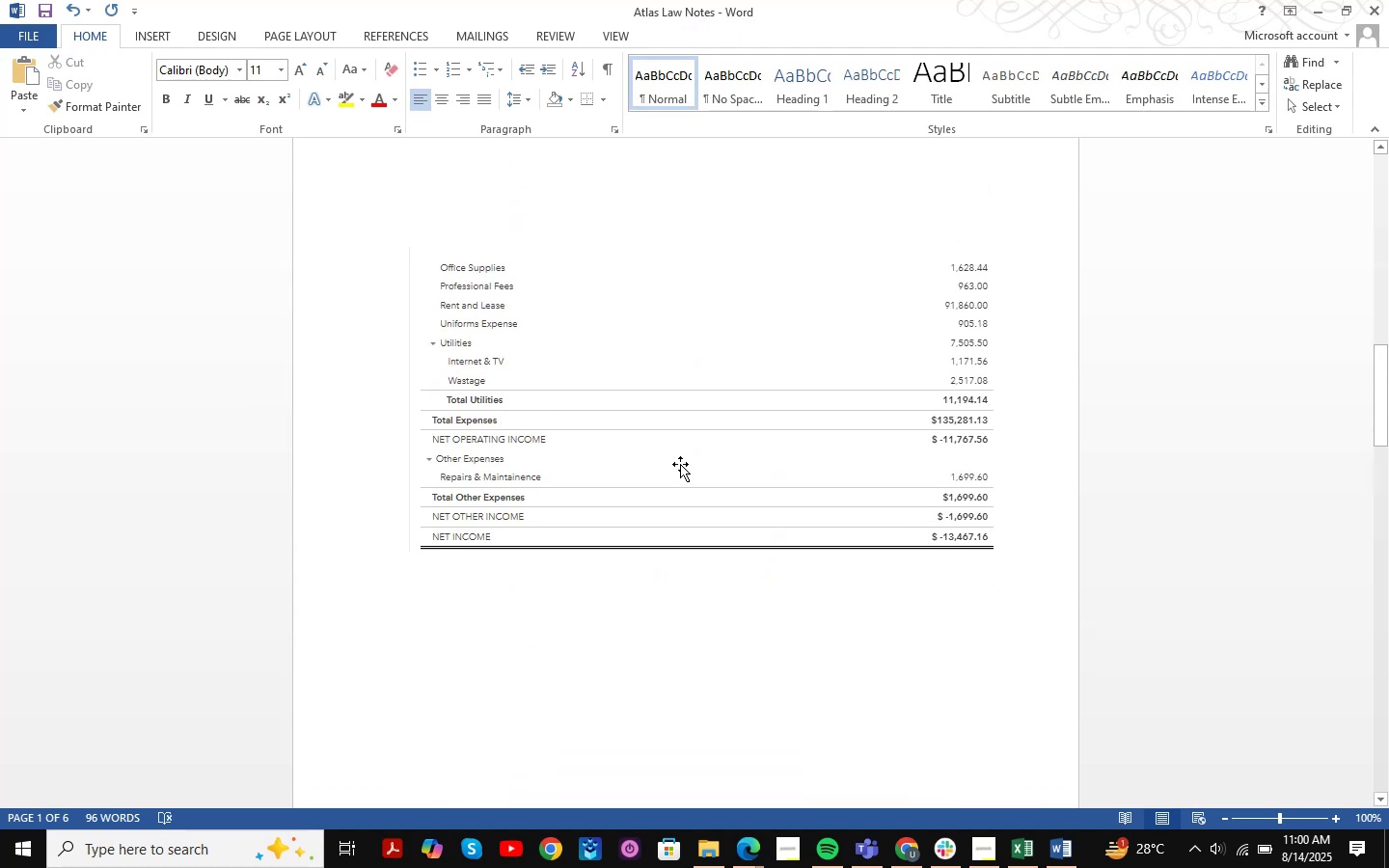 
left_click([680, 464])
 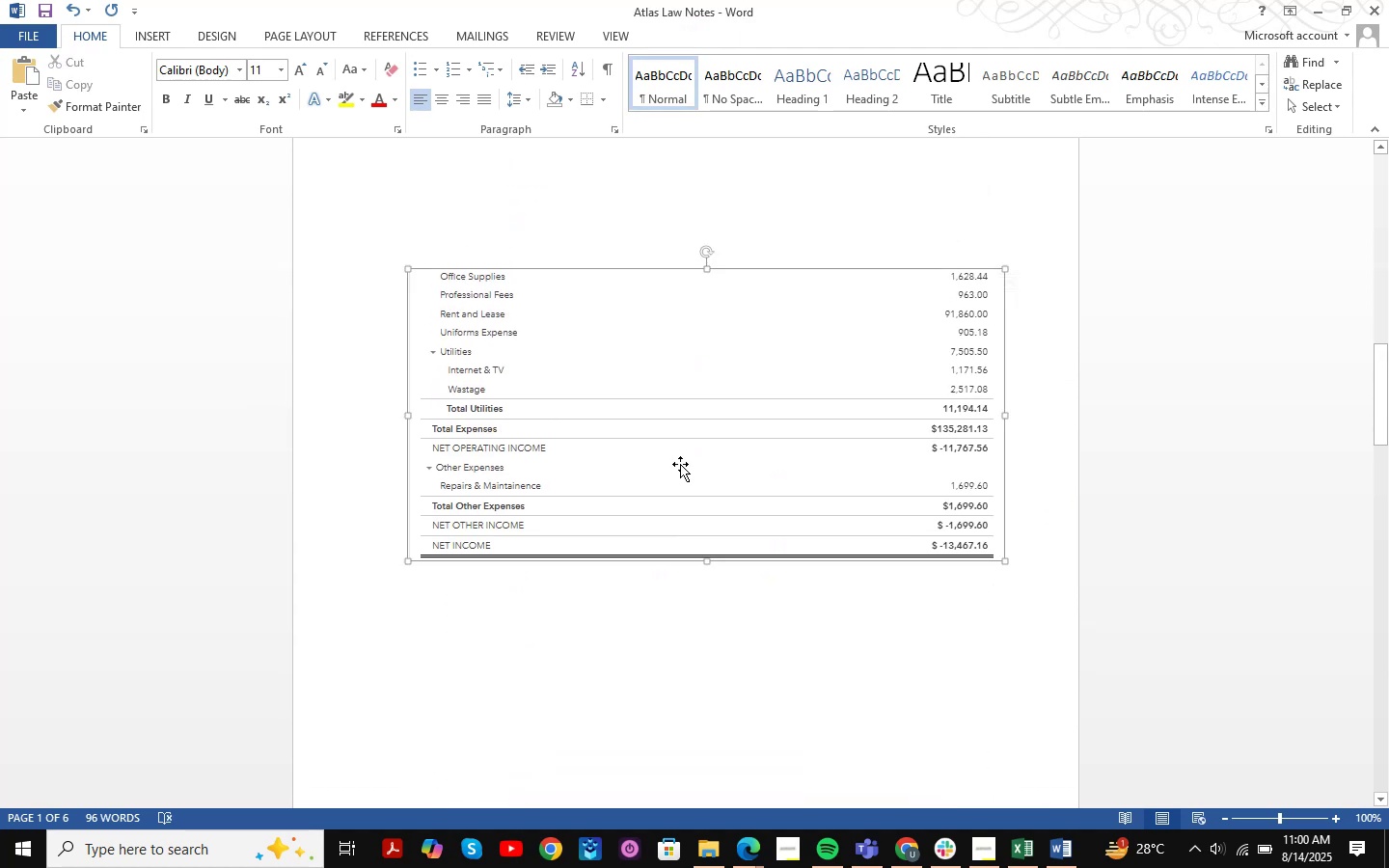 
key(Delete)
 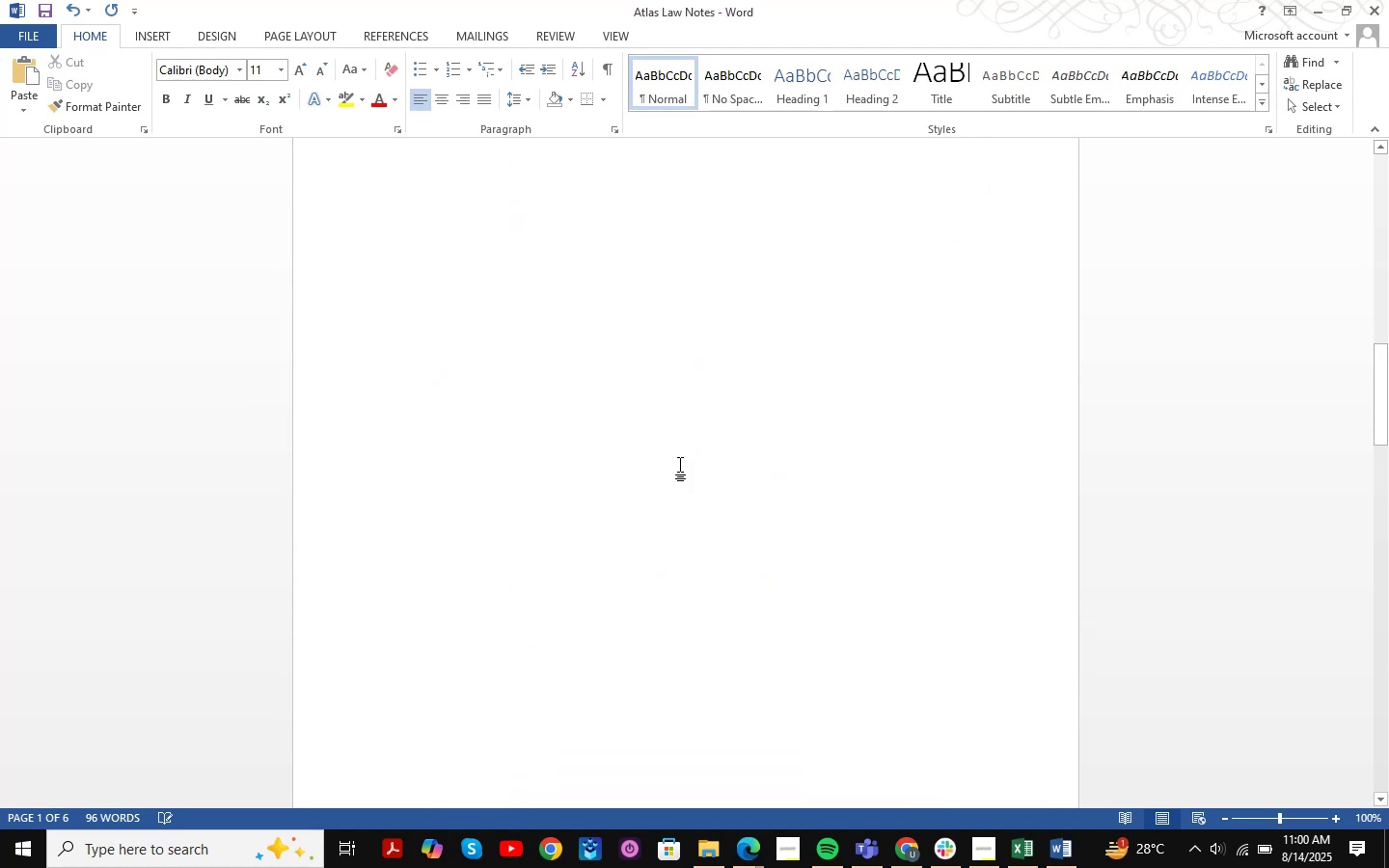 
scroll: coordinate [745, 530], scroll_direction: down, amount: 53.0
 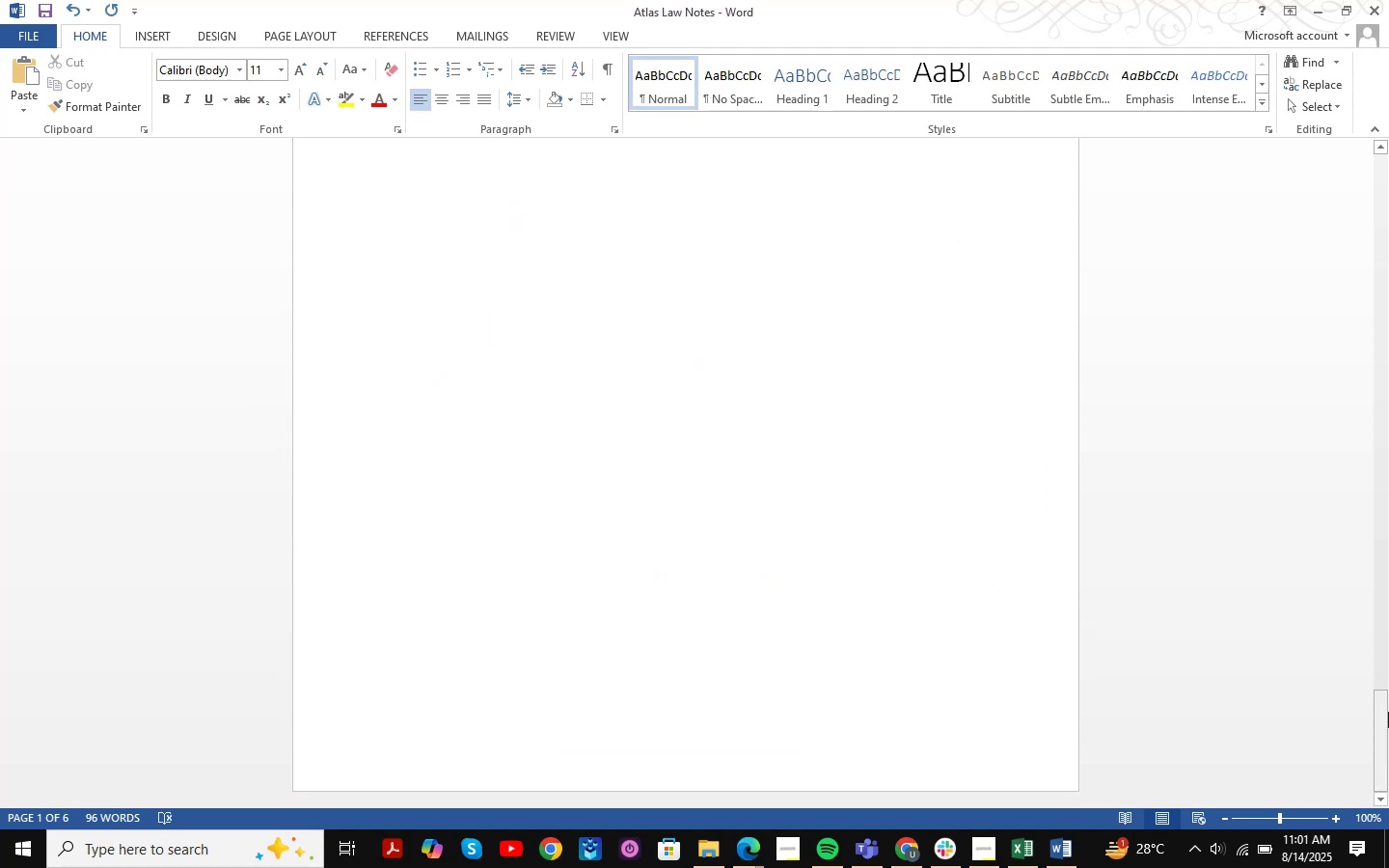 
left_click_drag(start_coordinate=[1388, 712], to_coordinate=[1388, 72])
 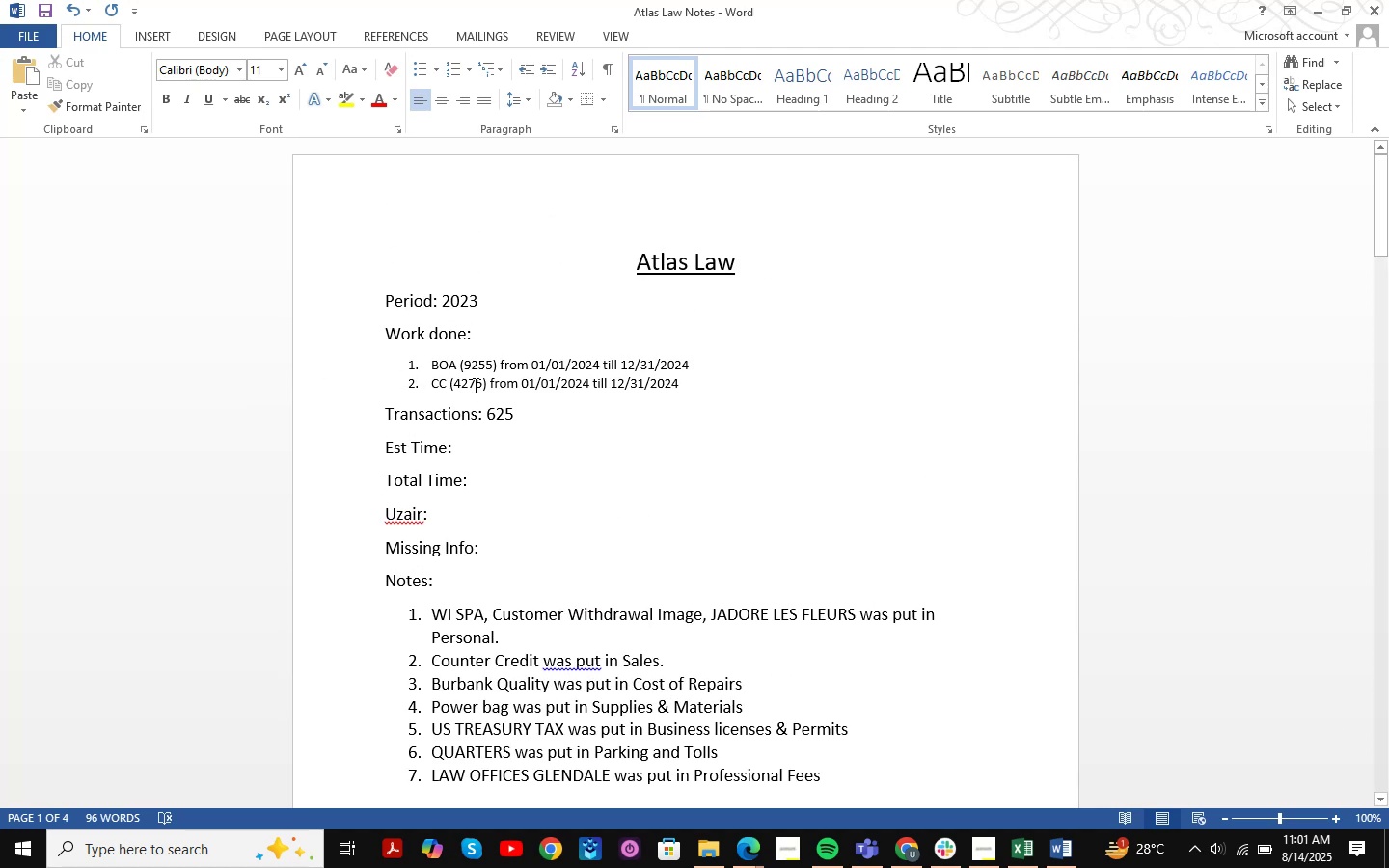 
scroll: coordinate [497, 480], scroll_direction: down, amount: 3.0
 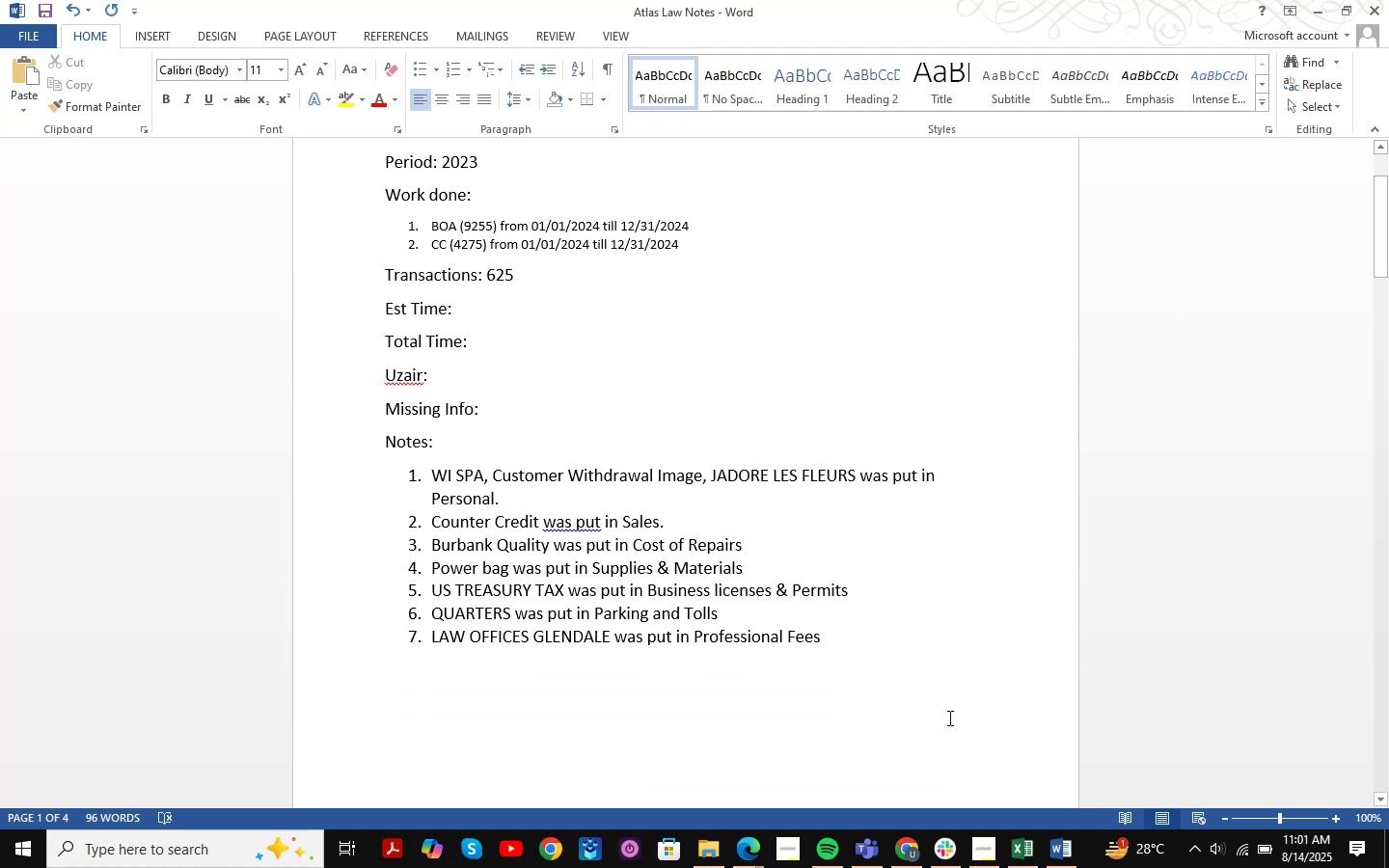 
left_click_drag(start_coordinate=[912, 669], to_coordinate=[415, 522])
 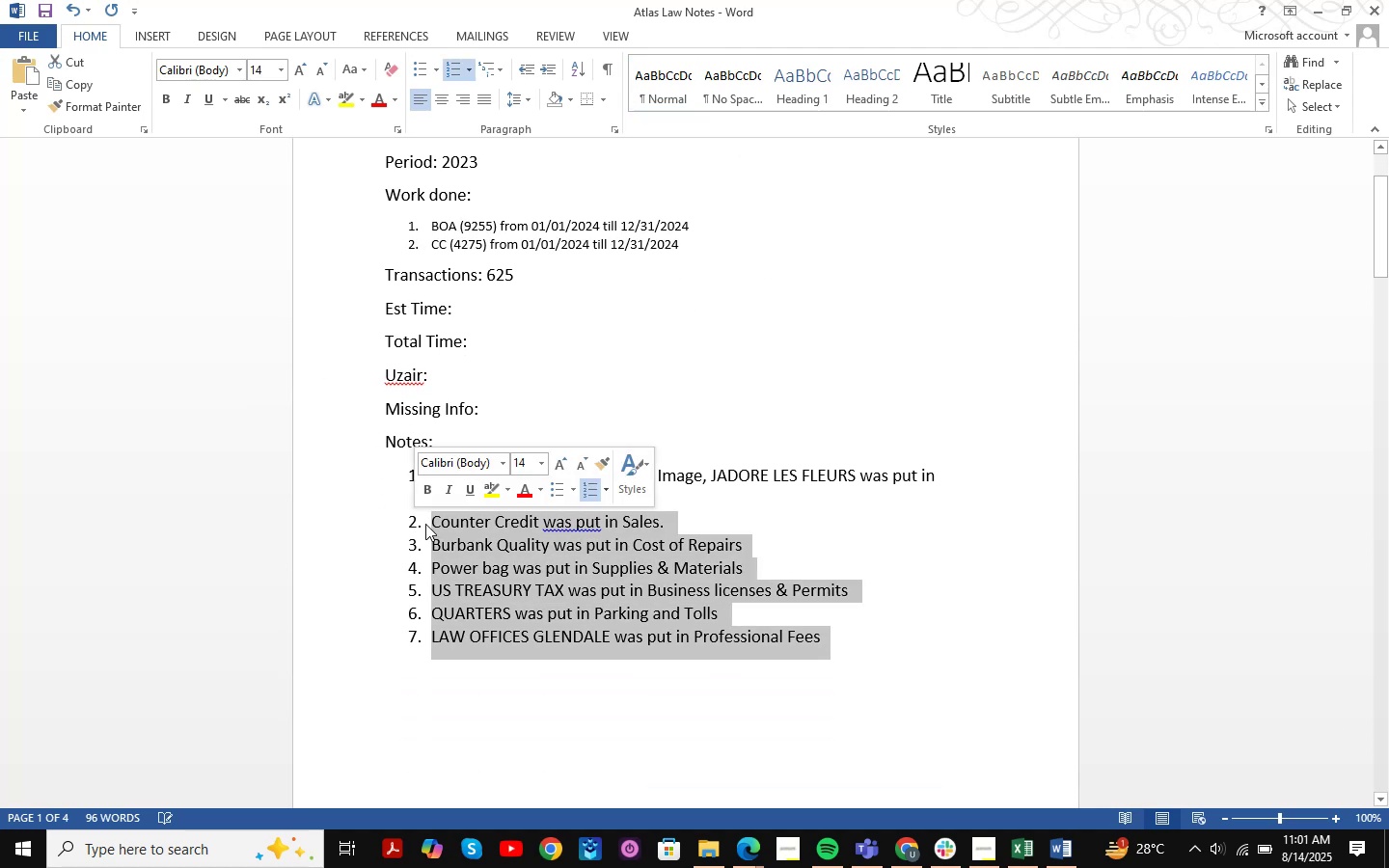 
hold_key(key=Backspace, duration=0.37)
 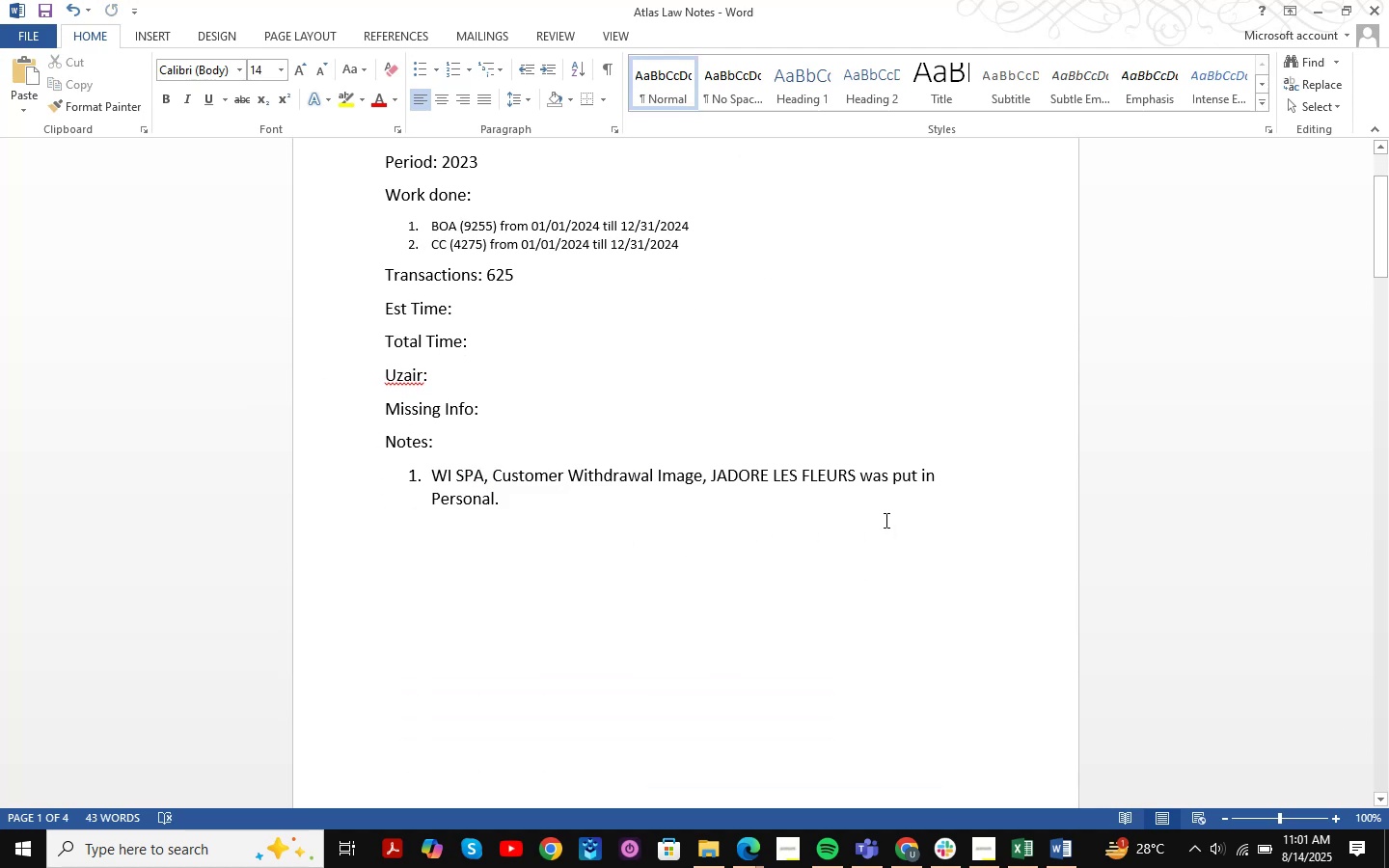 
scroll: coordinate [744, 470], scroll_direction: up, amount: 2.0
 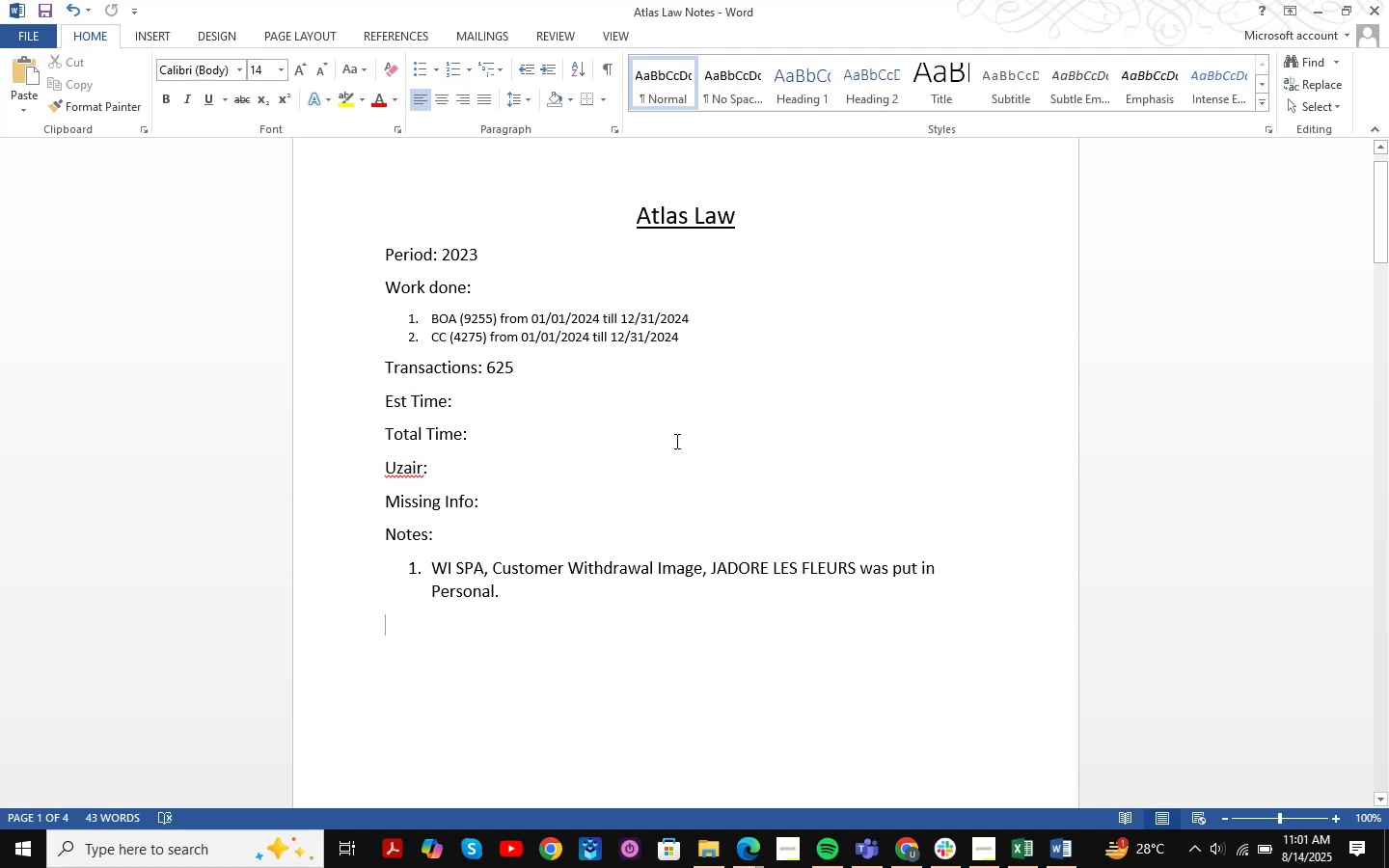 
scroll: coordinate [680, 453], scroll_direction: down, amount: 23.0
 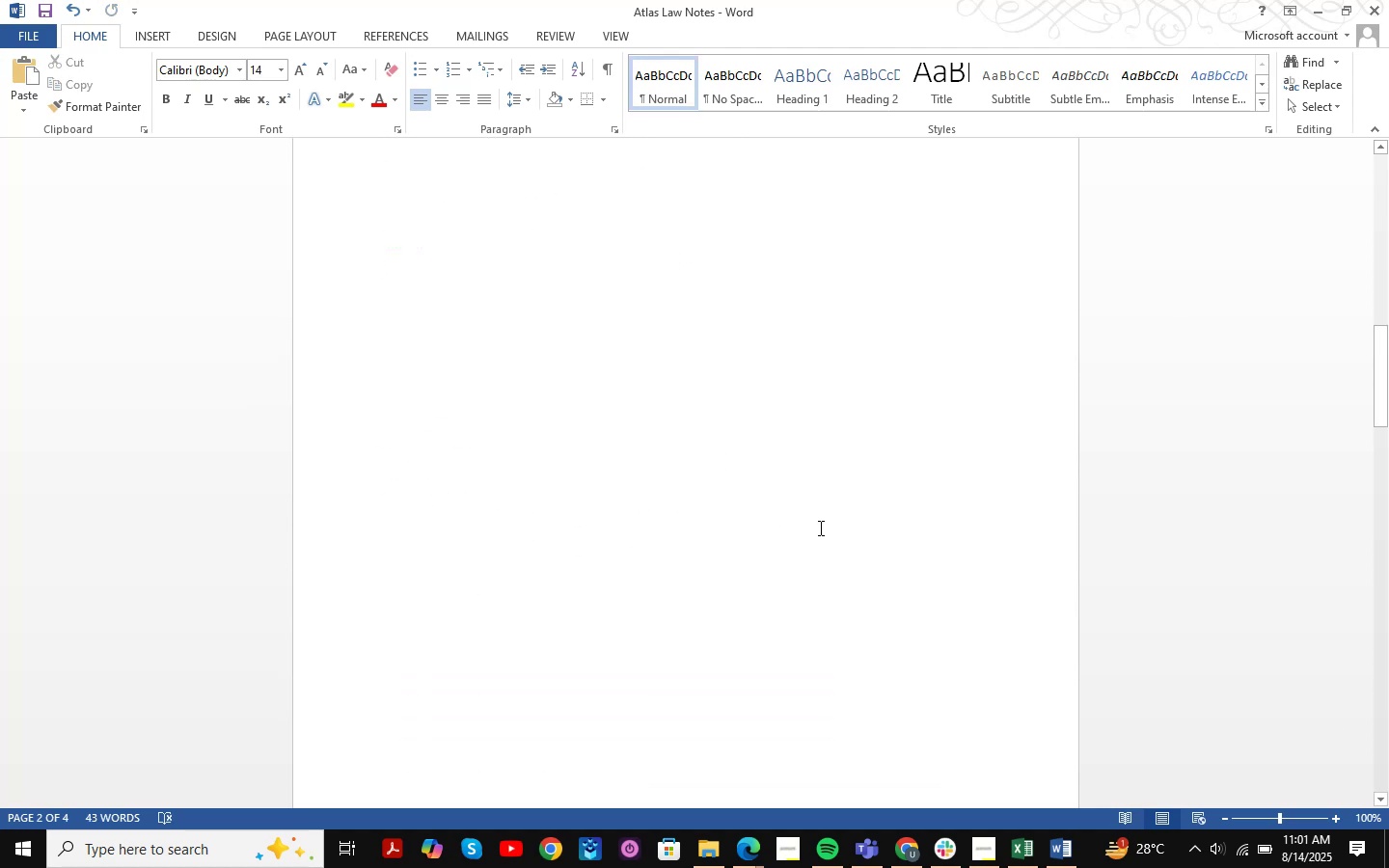 
scroll: coordinate [833, 600], scroll_direction: up, amount: 34.0
 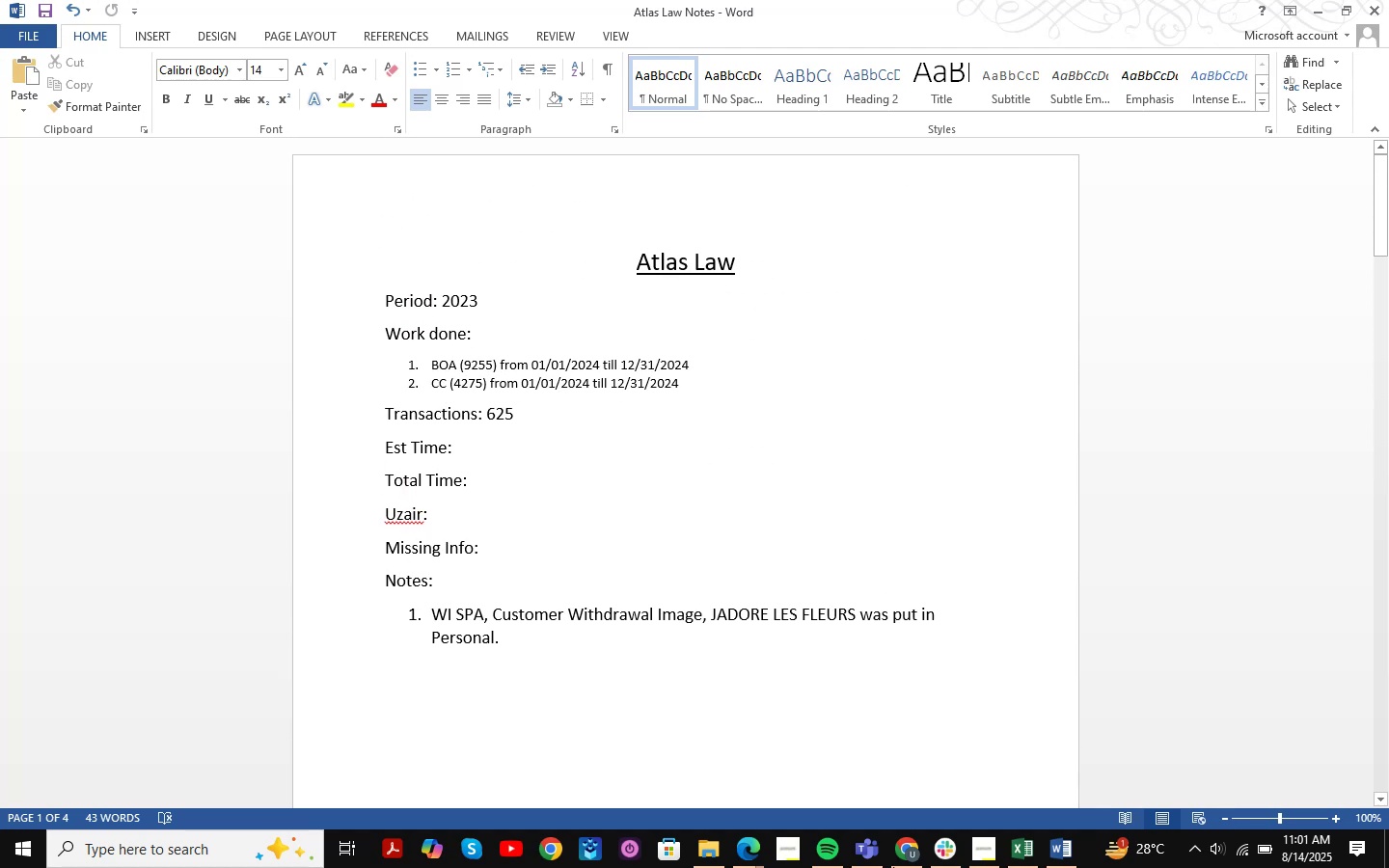 
mouse_move([992, 871])
 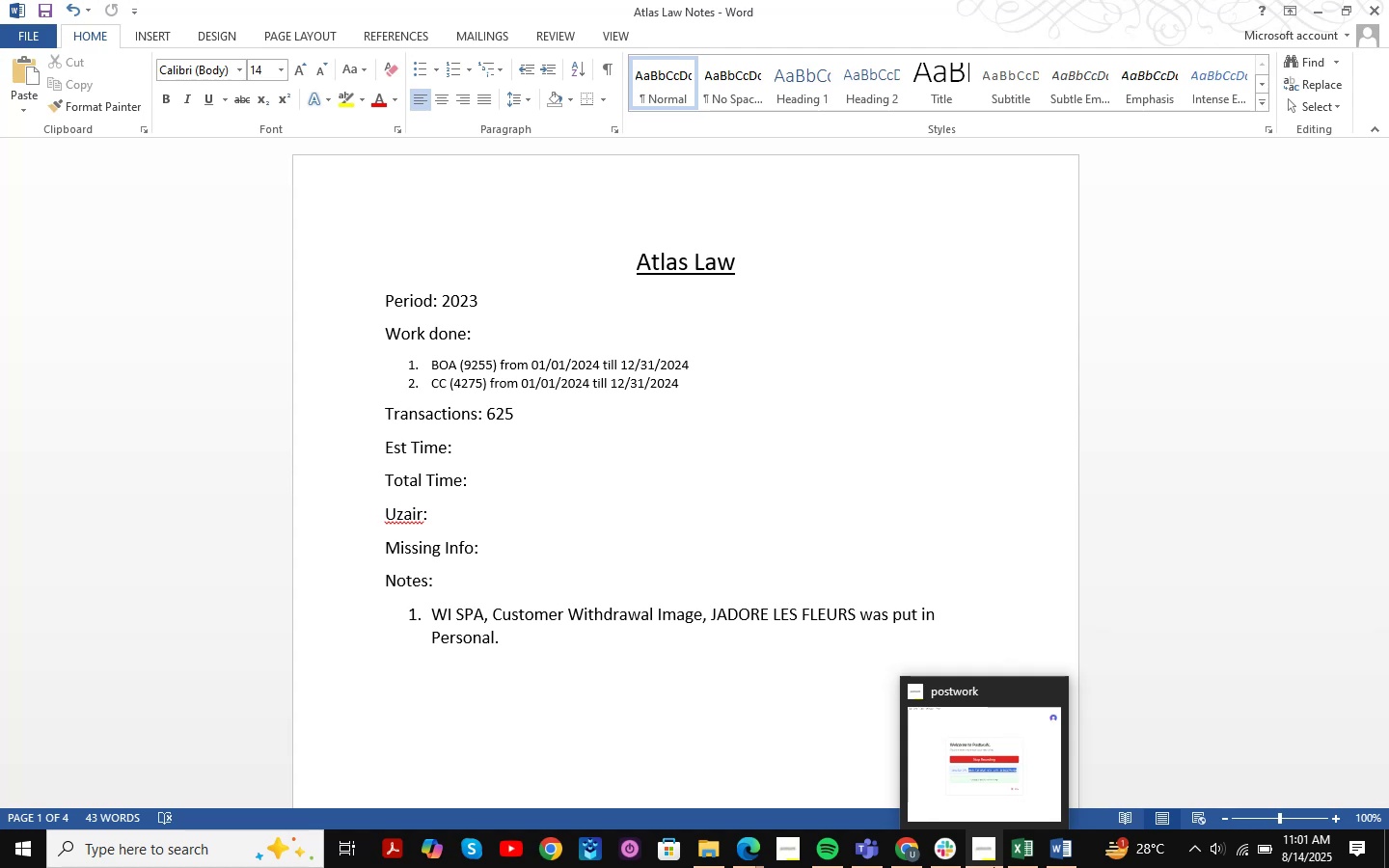 
mouse_move([915, 871])
 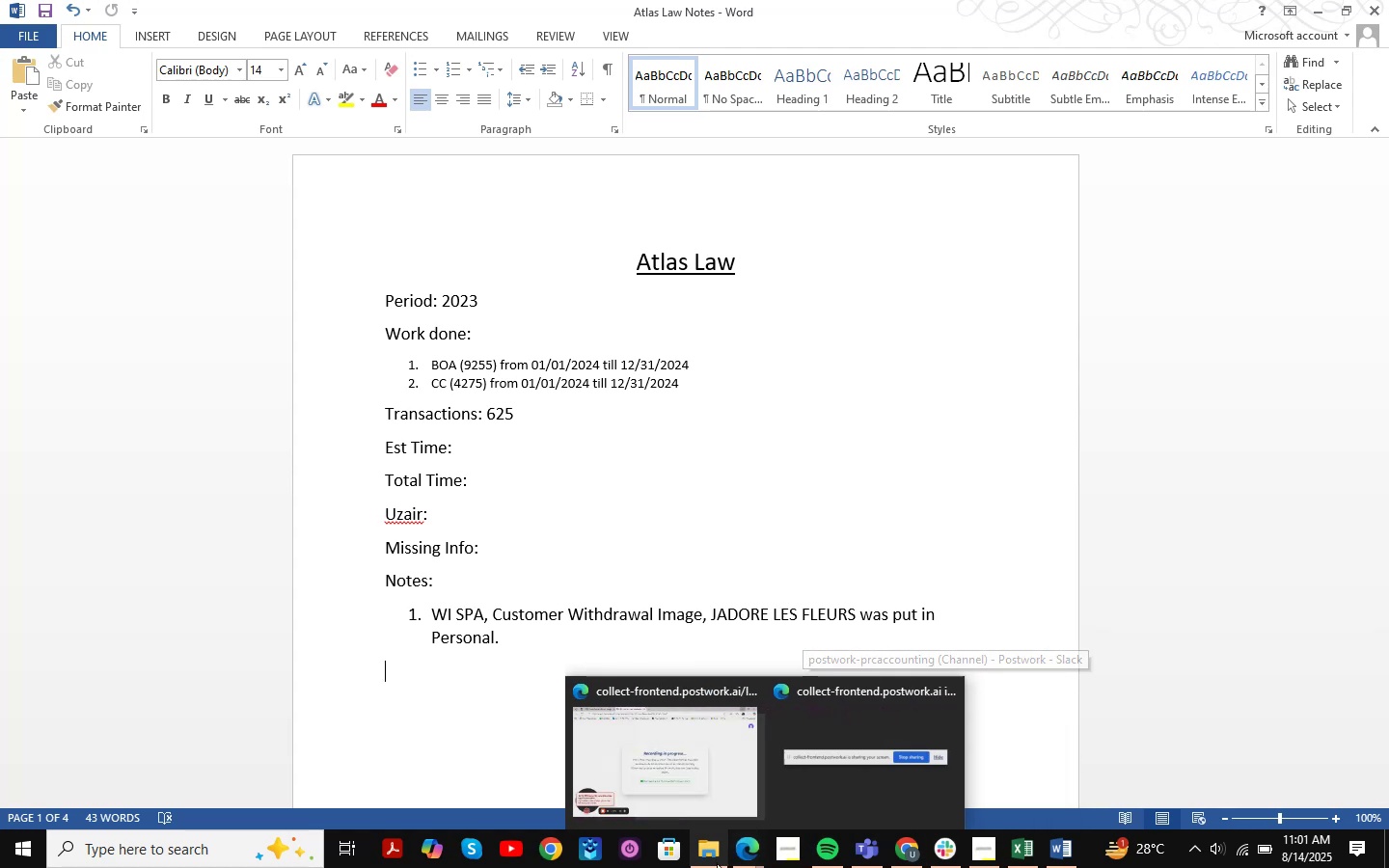 
mouse_move([703, 846])
 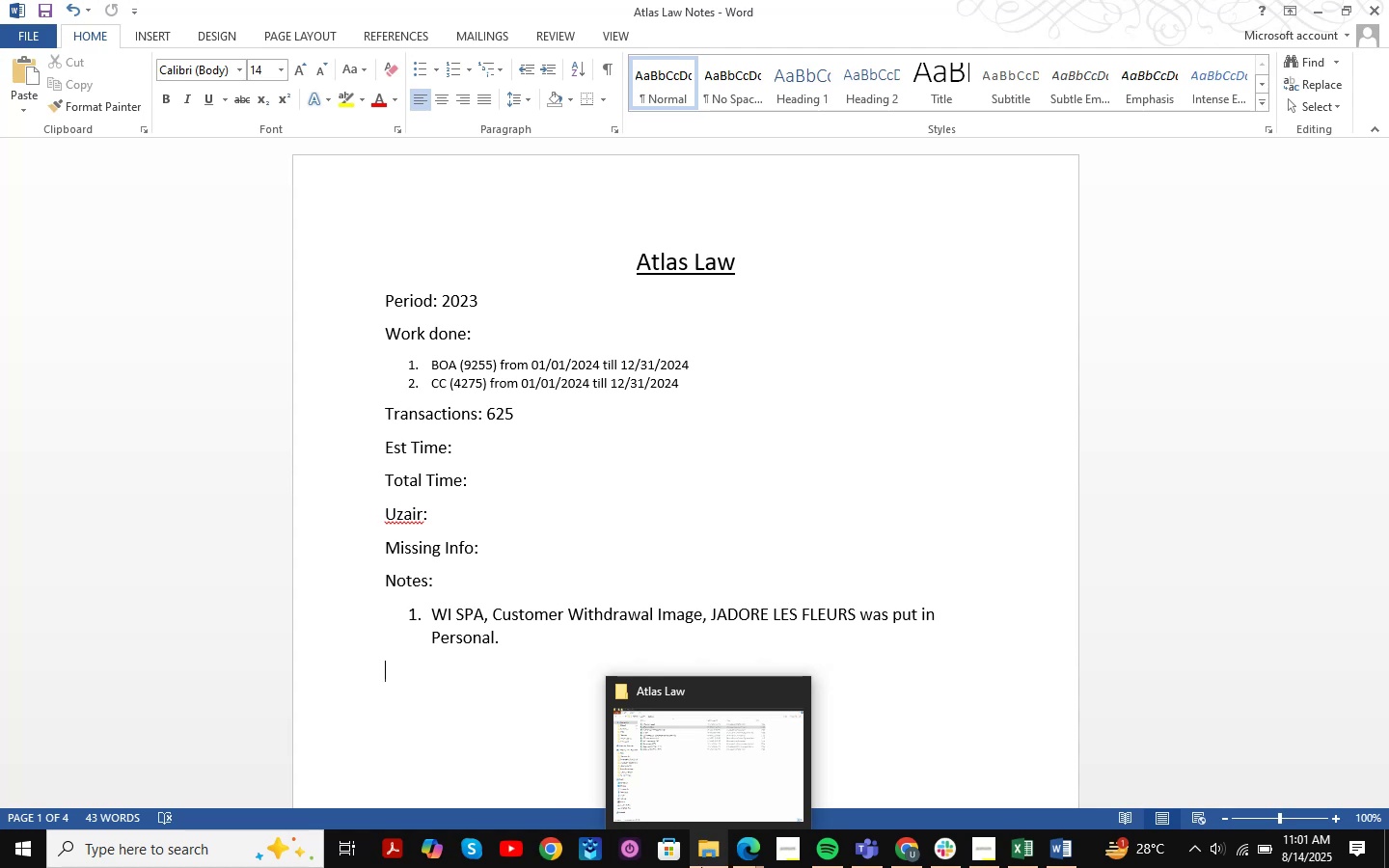 
wait(5.08)
 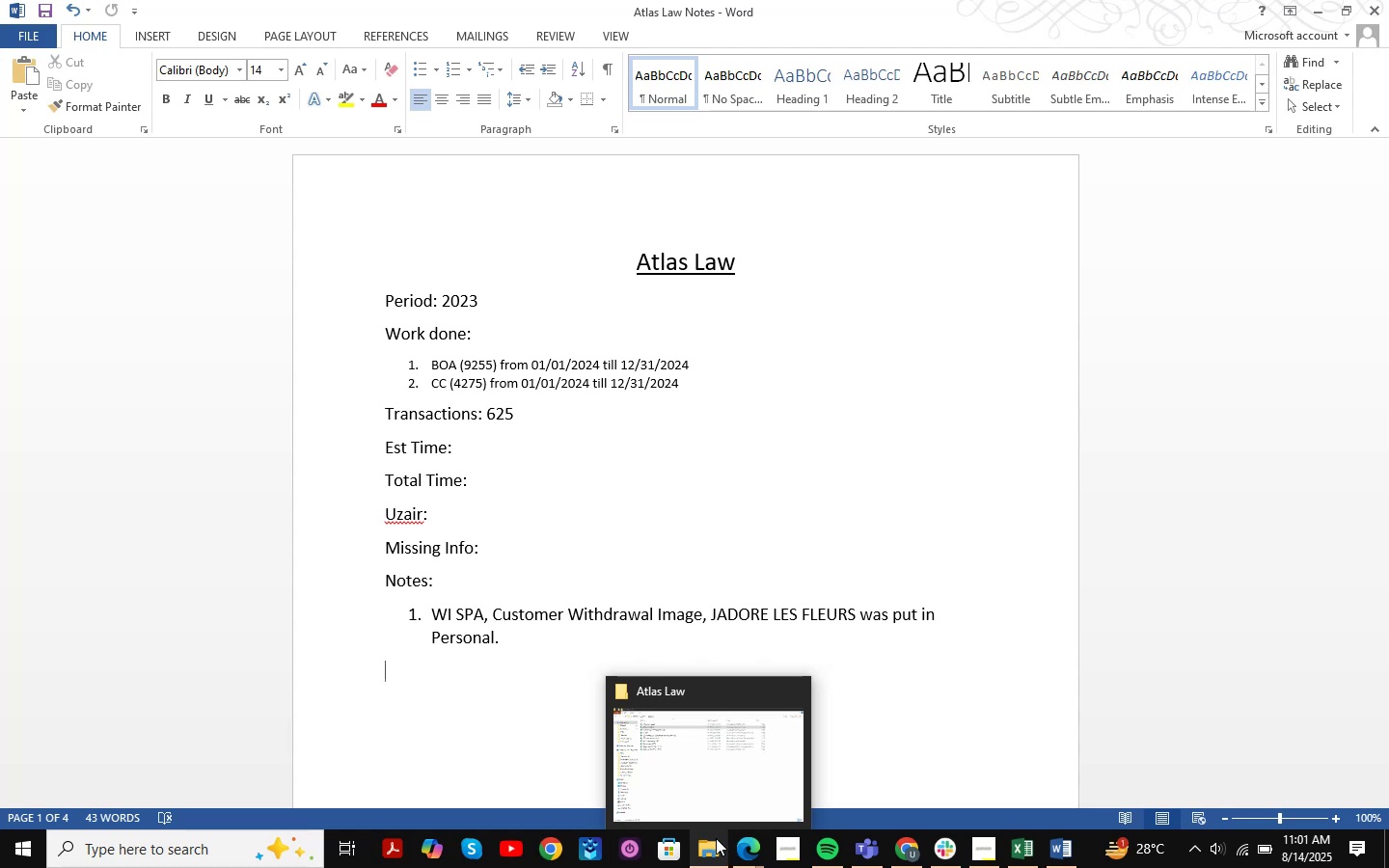 
scroll: coordinate [770, 548], scroll_direction: down, amount: 3.0
 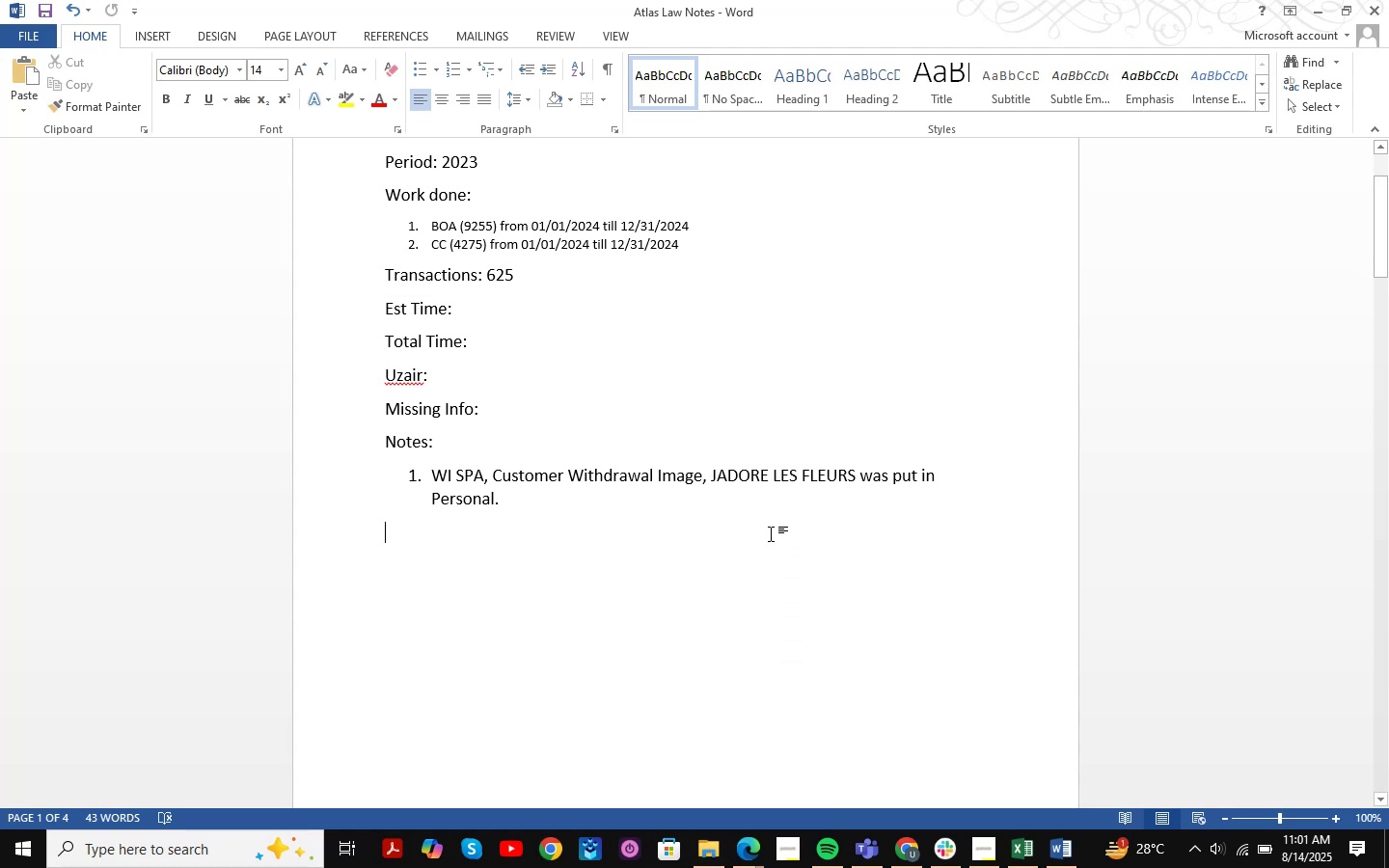 
scroll: coordinate [799, 450], scroll_direction: up, amount: 9.0
 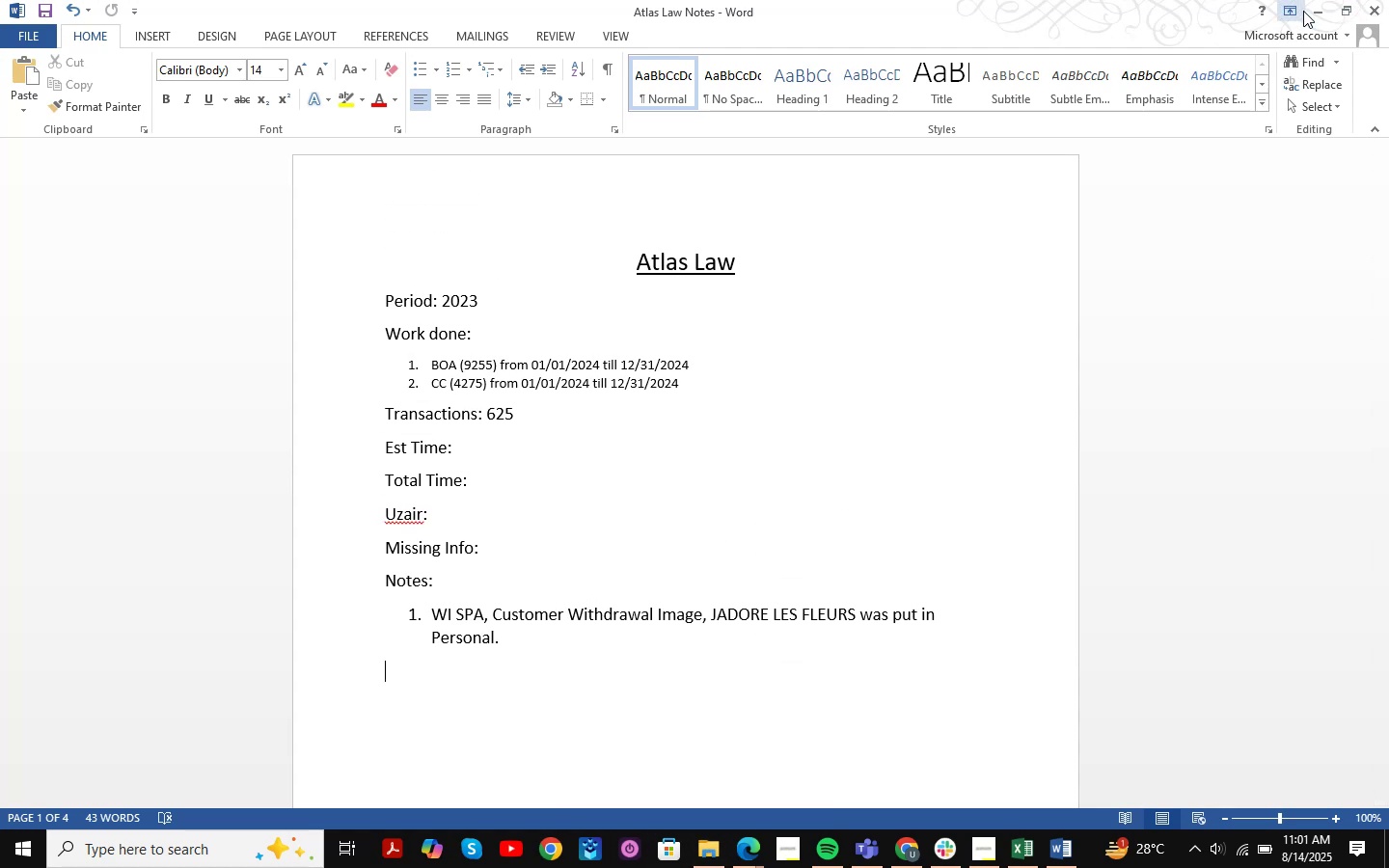 
left_click([1315, 15])
 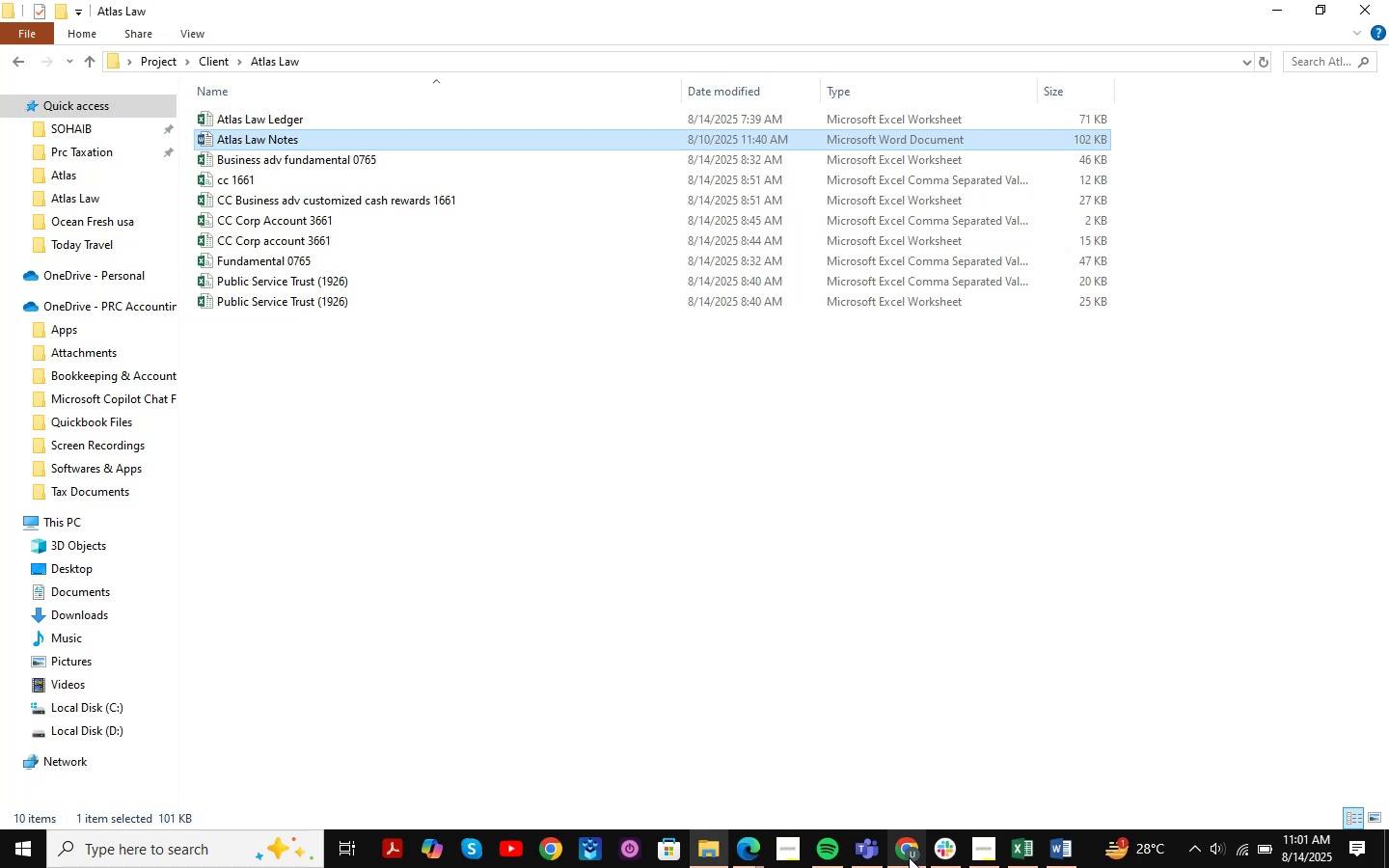 
left_click([909, 857])
 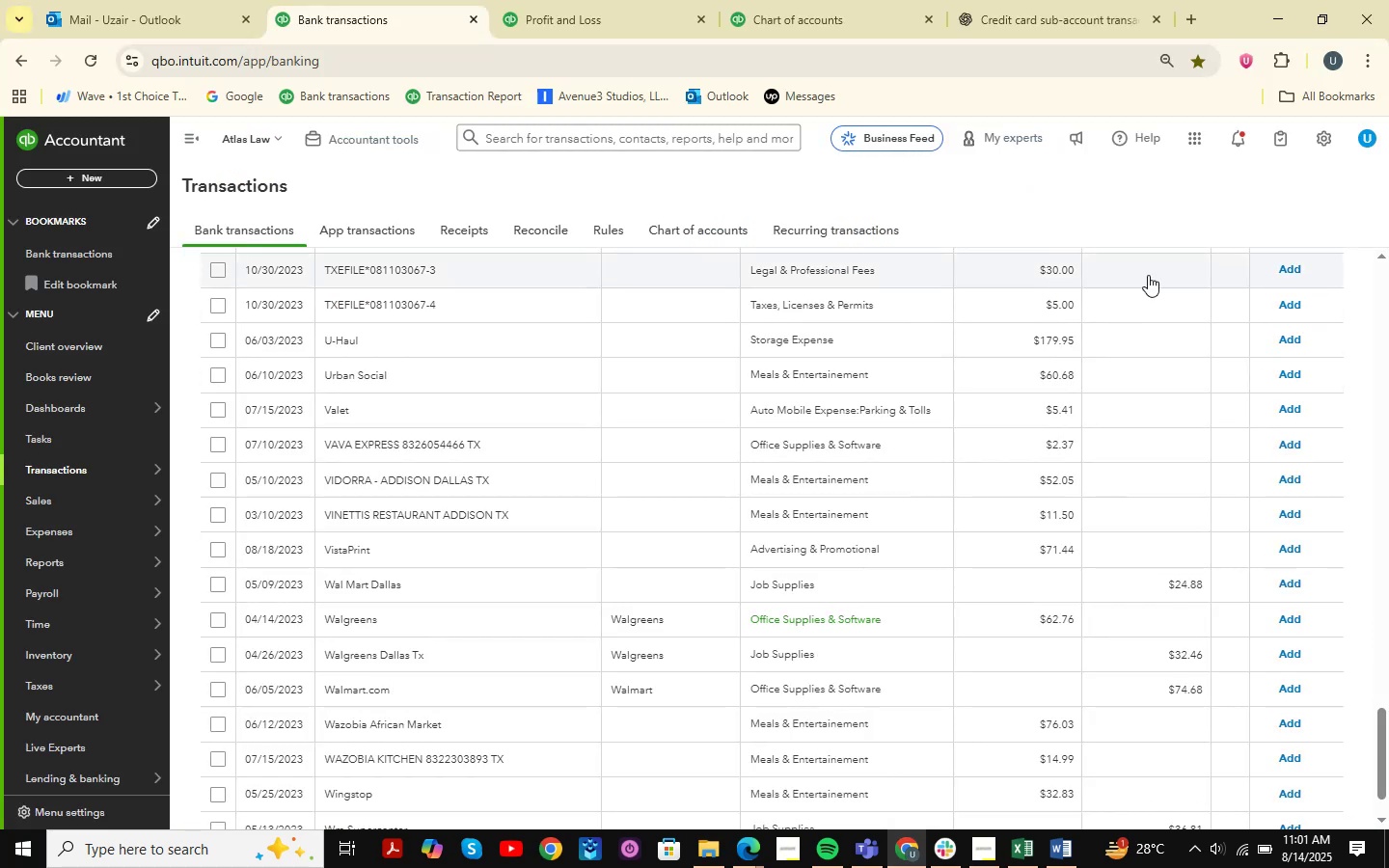 
scroll: coordinate [681, 482], scroll_direction: down, amount: 14.0
 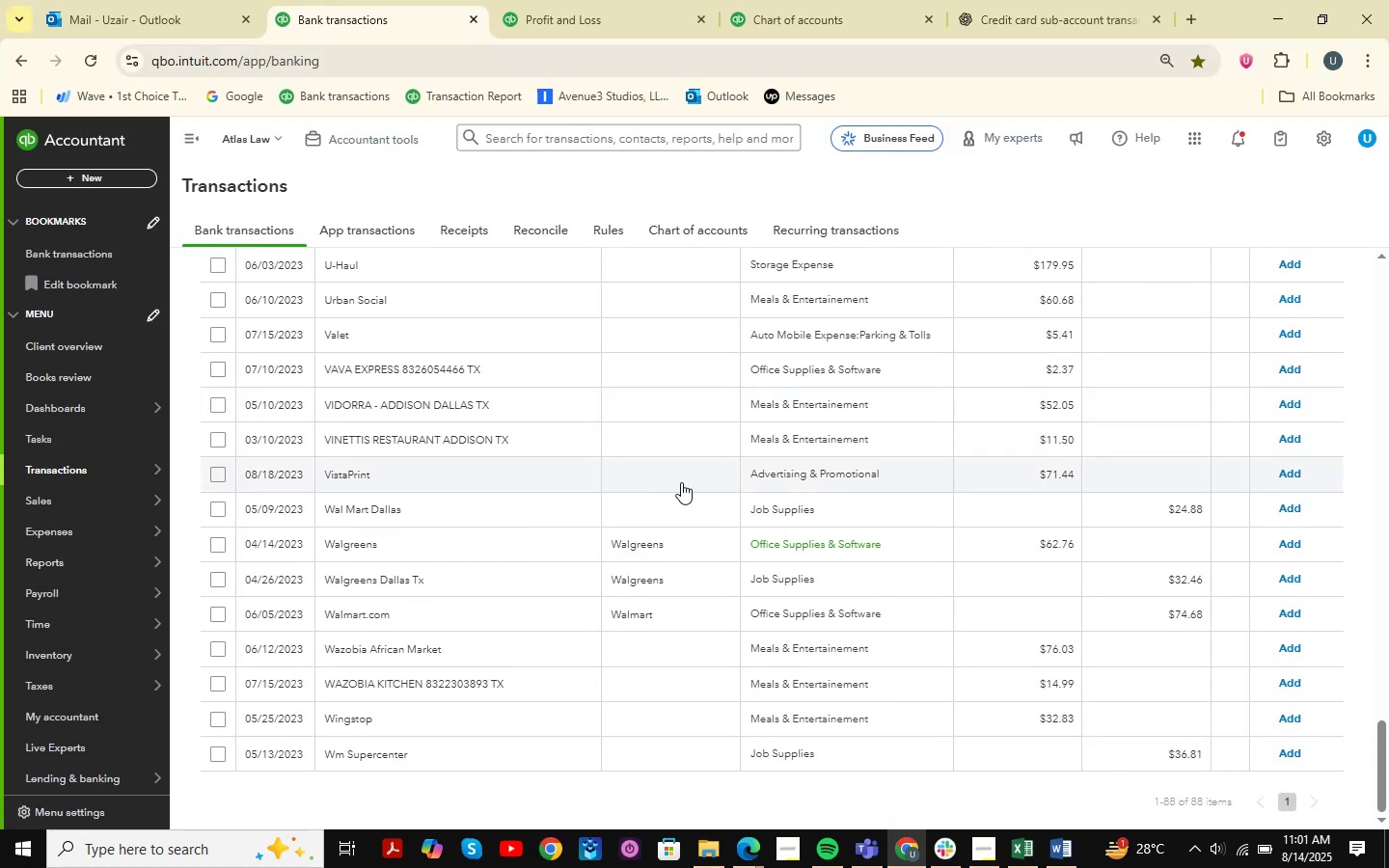 
scroll: coordinate [681, 482], scroll_direction: up, amount: 1.0
 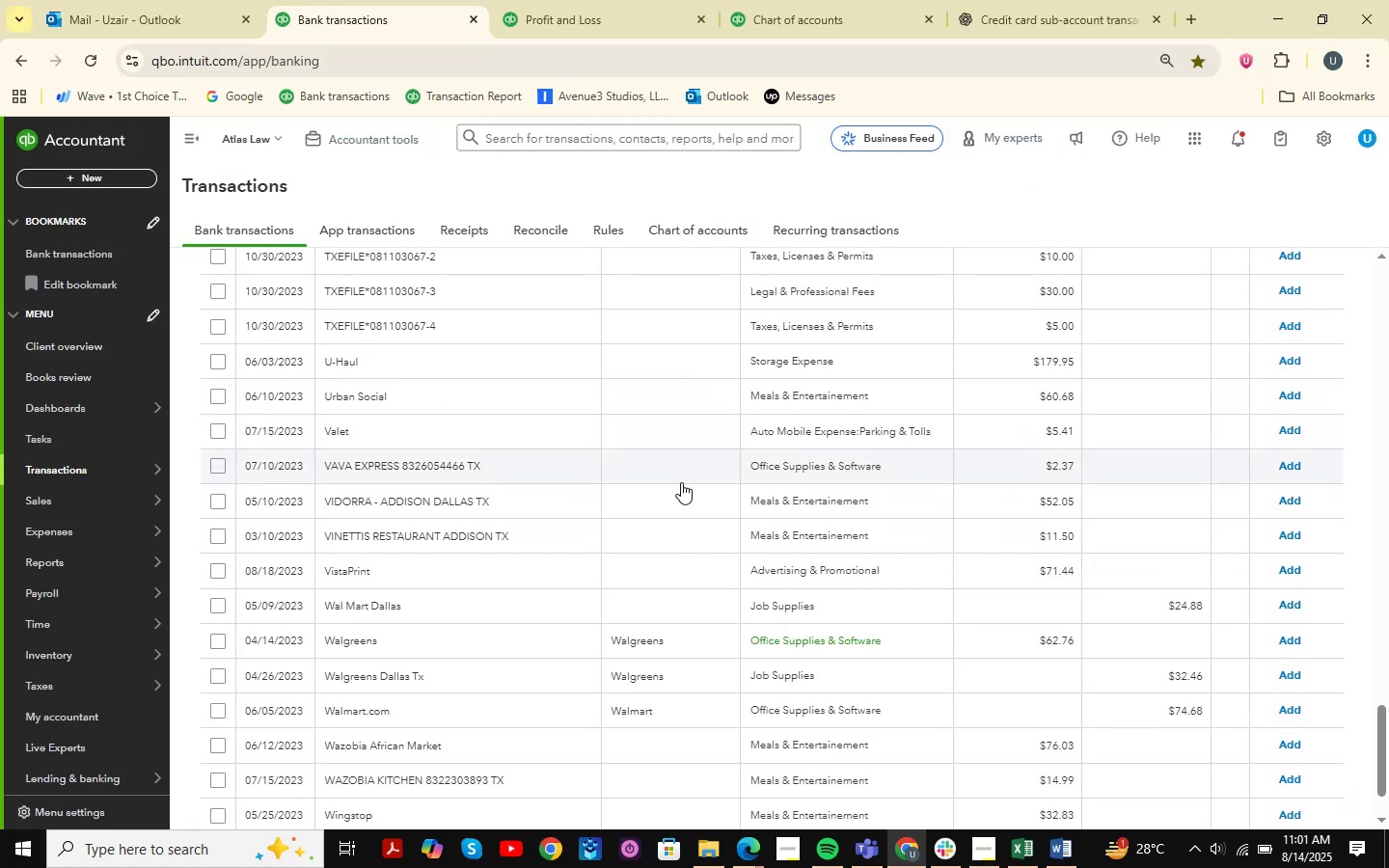 
scroll: coordinate [681, 482], scroll_direction: down, amount: 1.0
 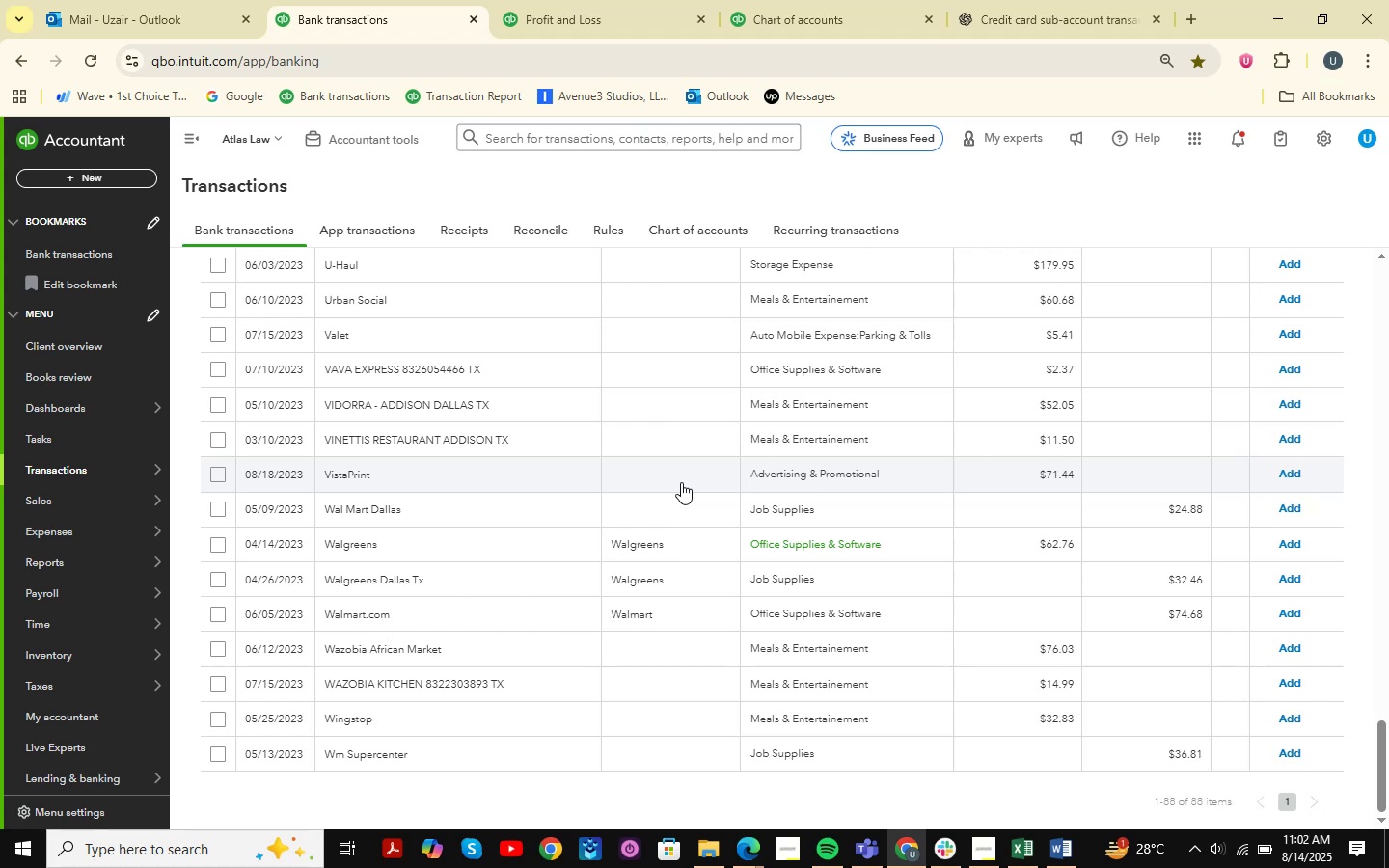 
wait(17.98)
 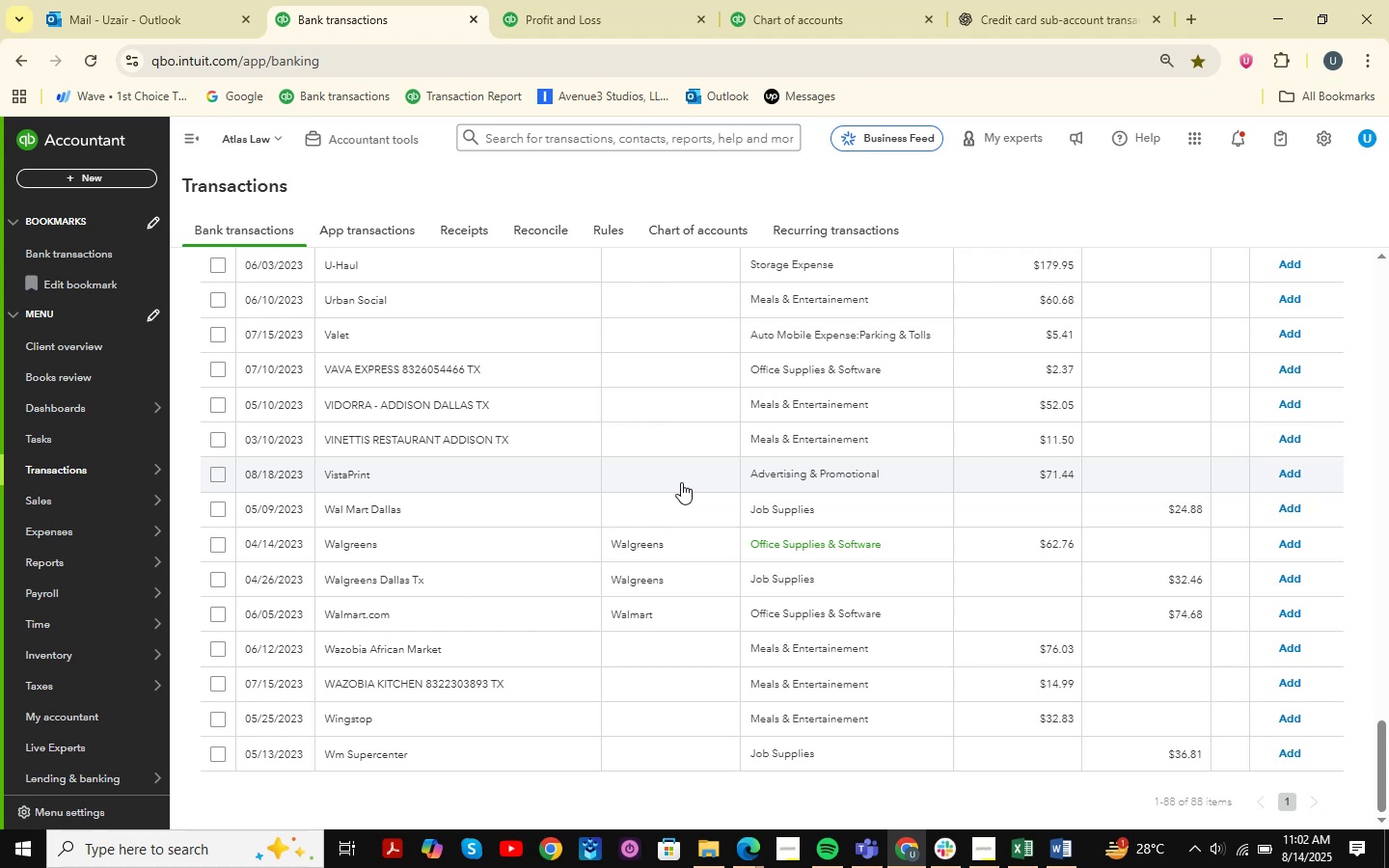 
scroll: coordinate [681, 482], scroll_direction: down, amount: 2.0
 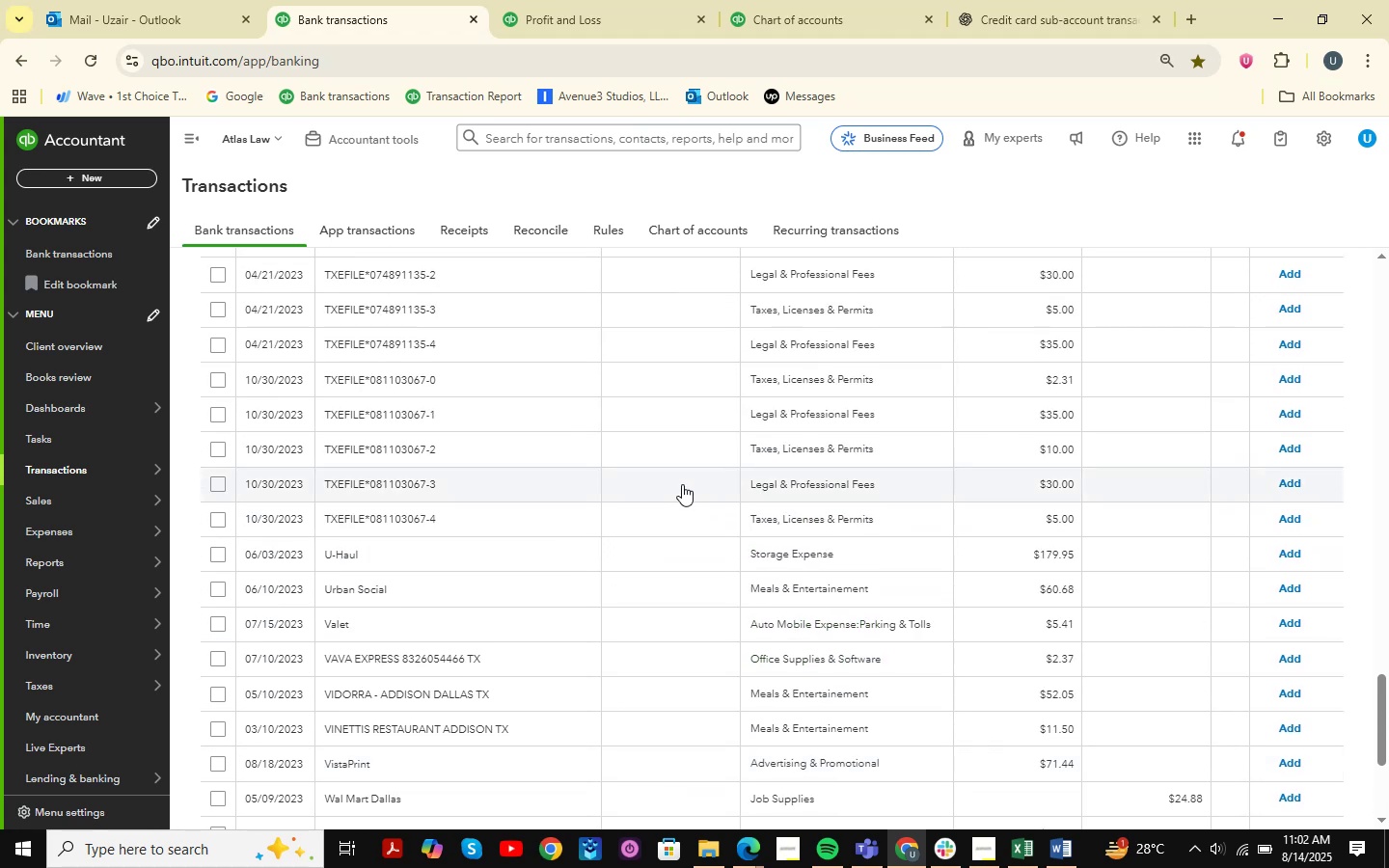 
scroll: coordinate [652, 511], scroll_direction: up, amount: 22.0
 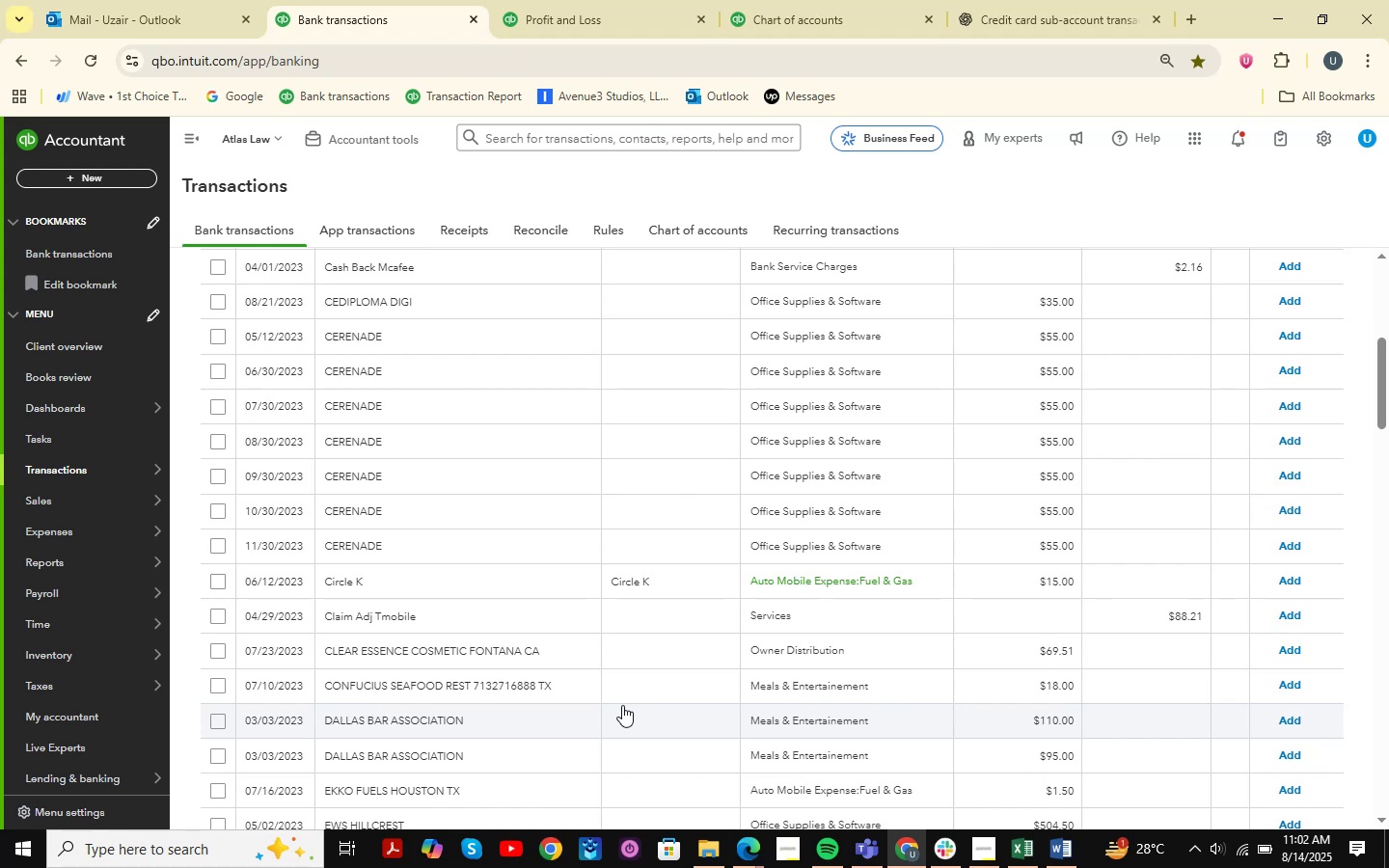 
wait(20.03)
 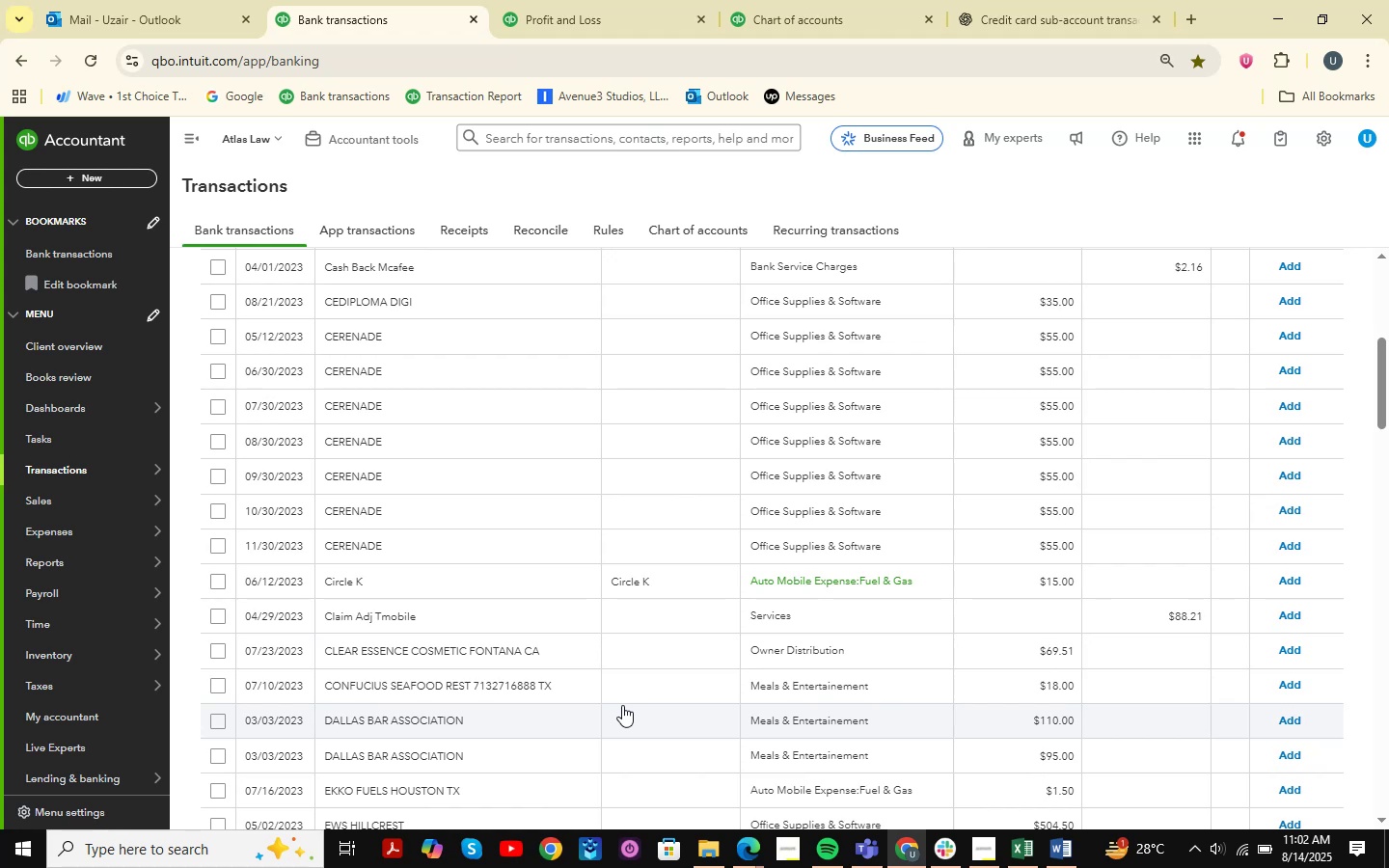 
scroll: coordinate [621, 698], scroll_direction: down, amount: 7.0
 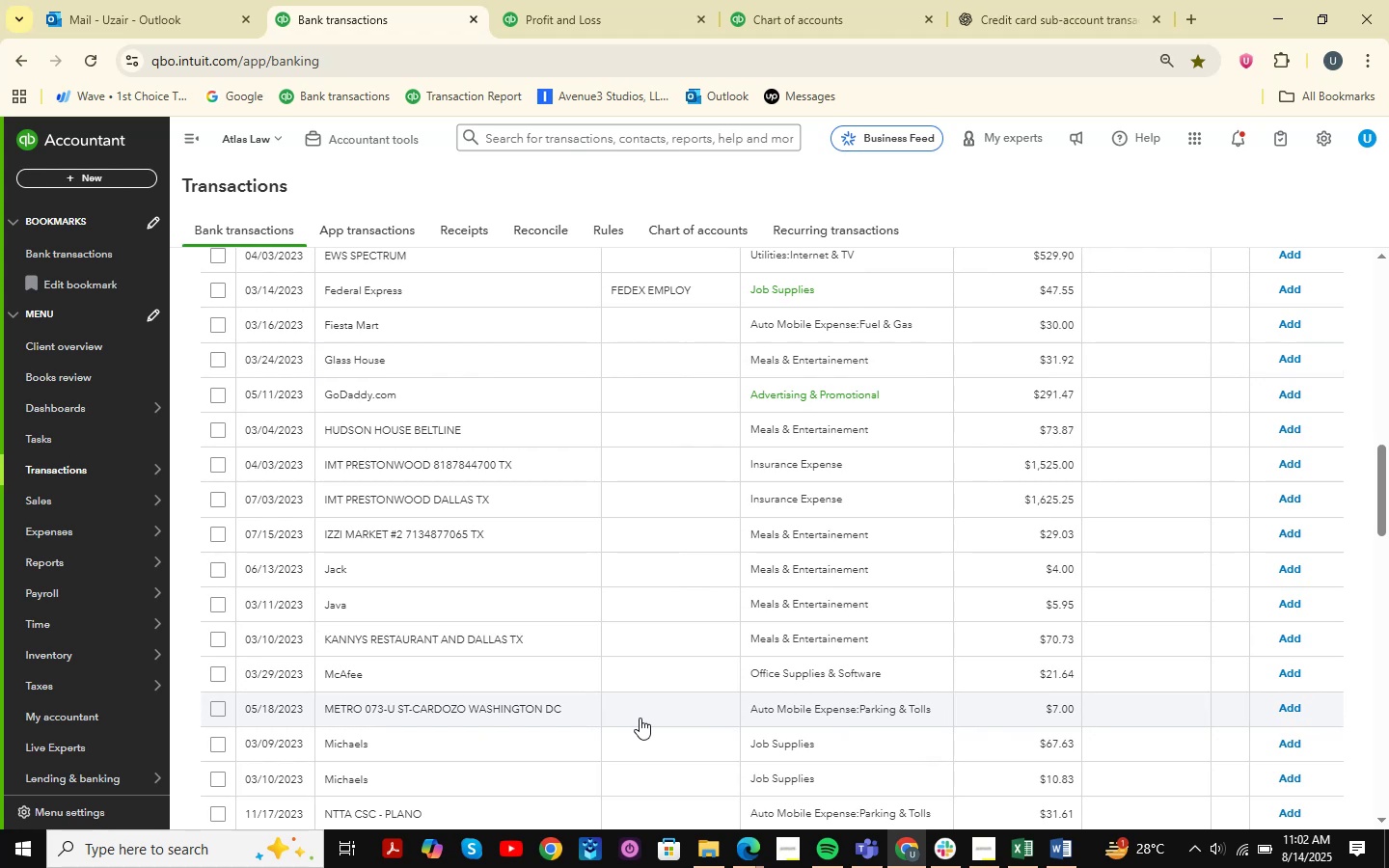 
wait(5.78)
 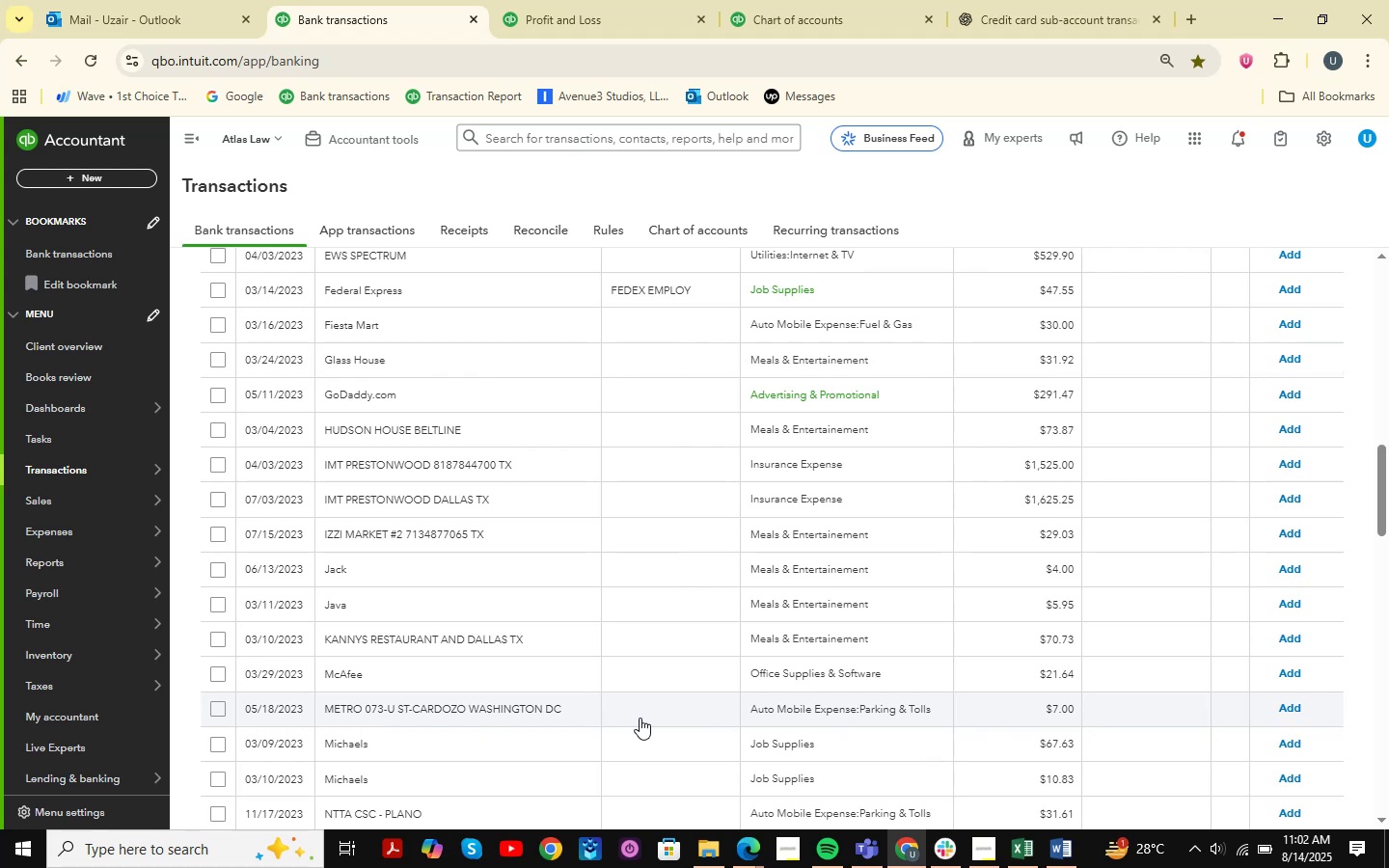 
scroll: coordinate [640, 718], scroll_direction: down, amount: 12.0
 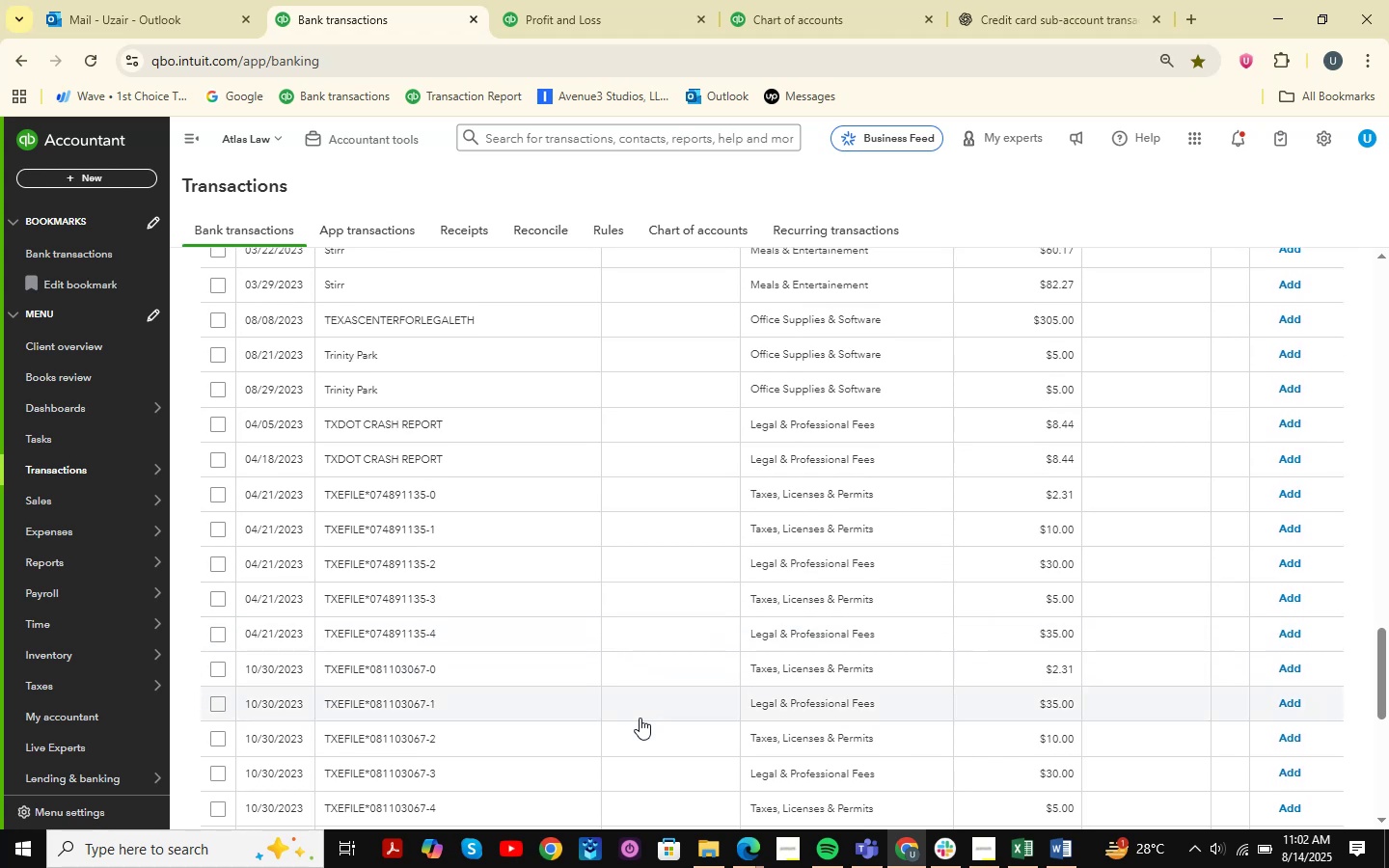 
scroll: coordinate [640, 718], scroll_direction: down, amount: 6.0
 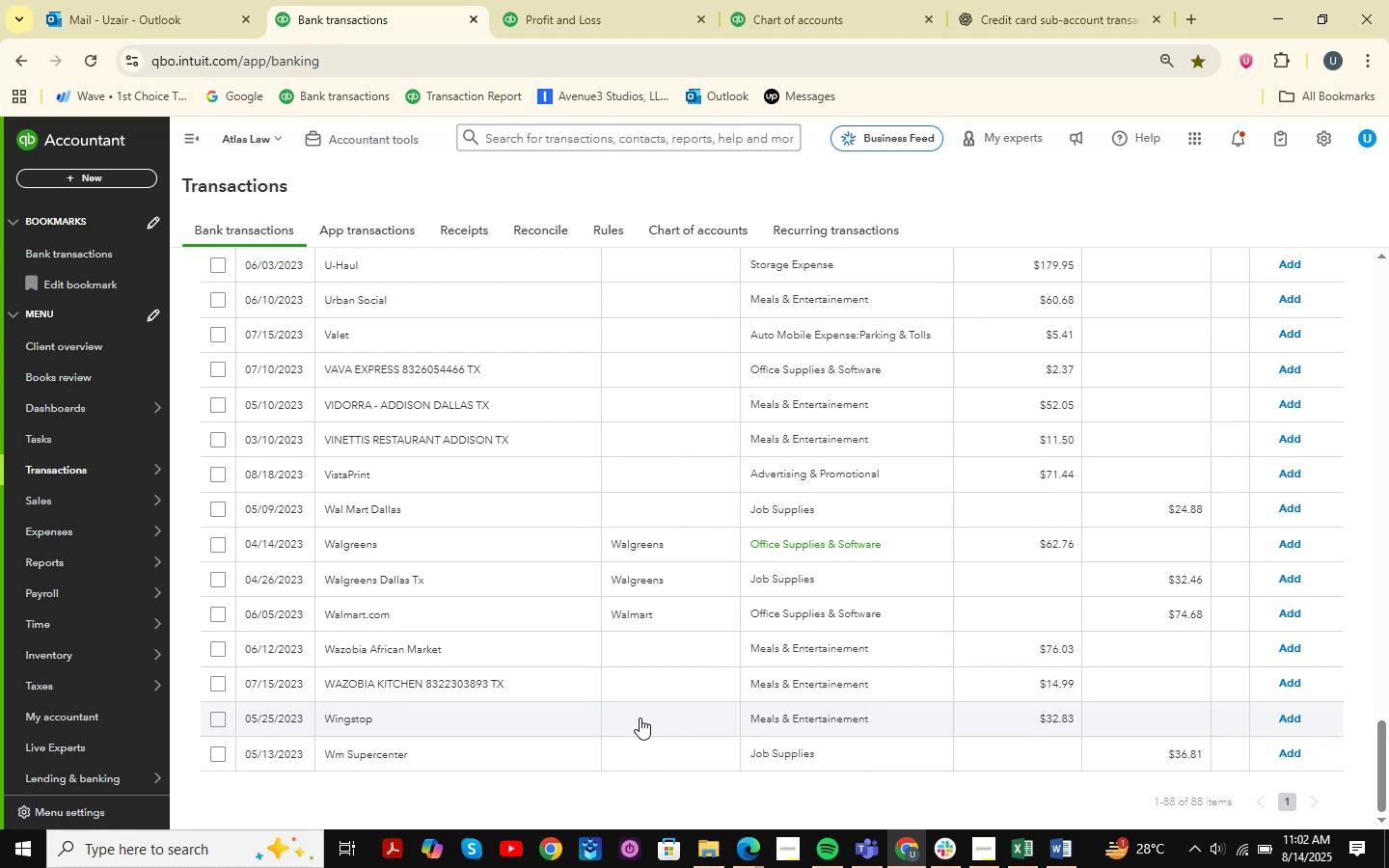 
wait(9.99)
 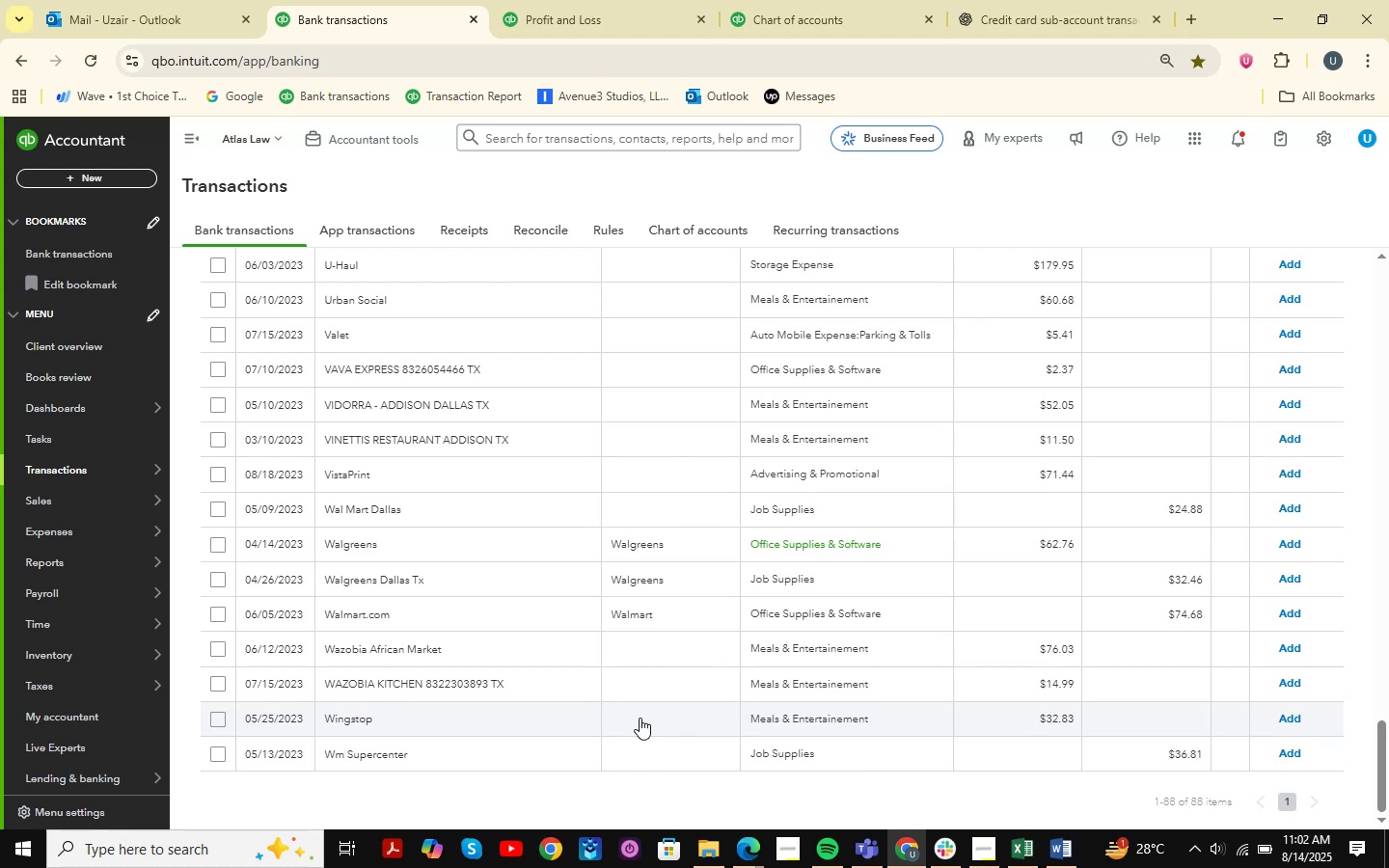 
scroll: coordinate [640, 718], scroll_direction: down, amount: 1.0
 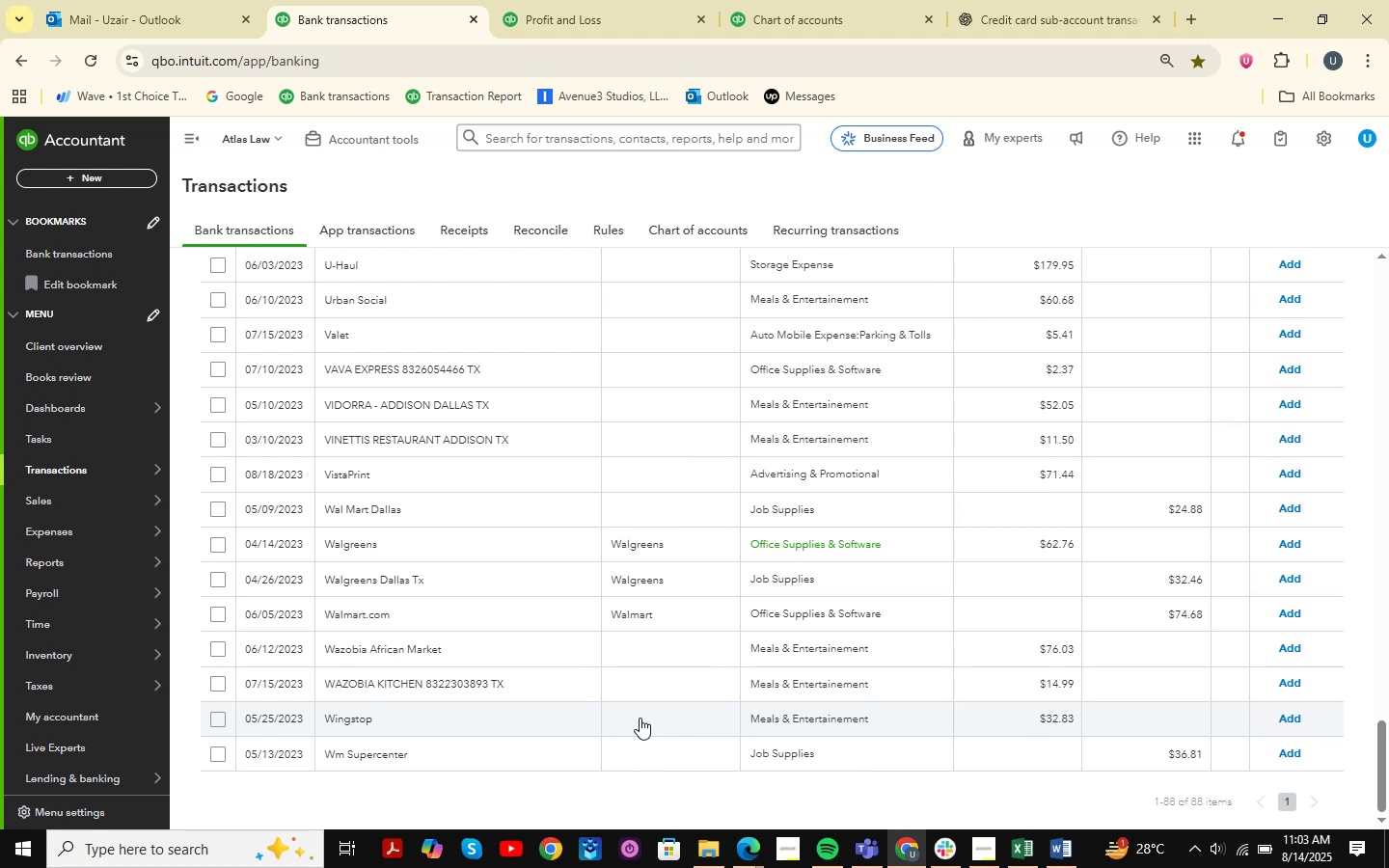 
scroll: coordinate [640, 718], scroll_direction: up, amount: 2.0
 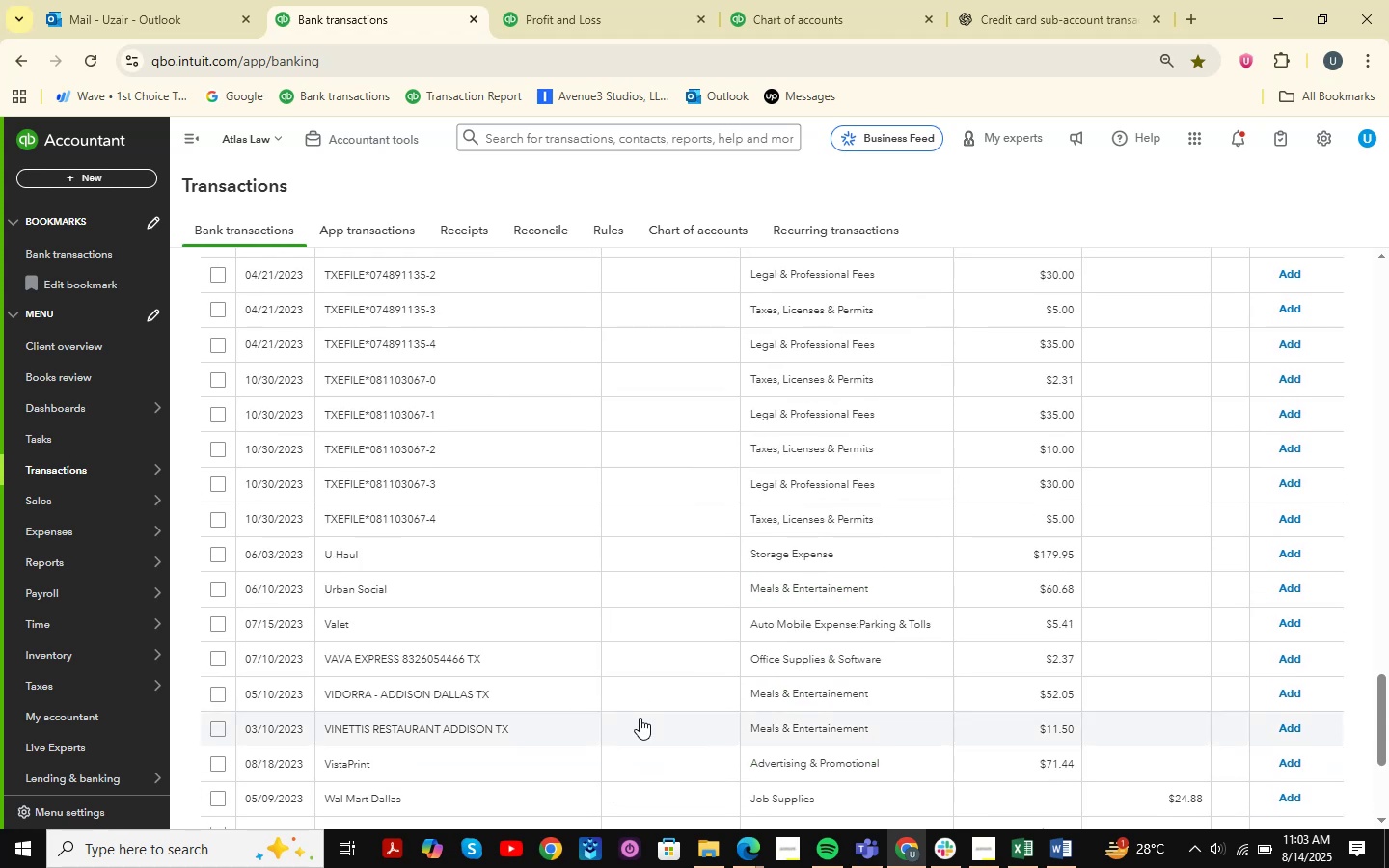 
scroll: coordinate [640, 718], scroll_direction: down, amount: 3.0
 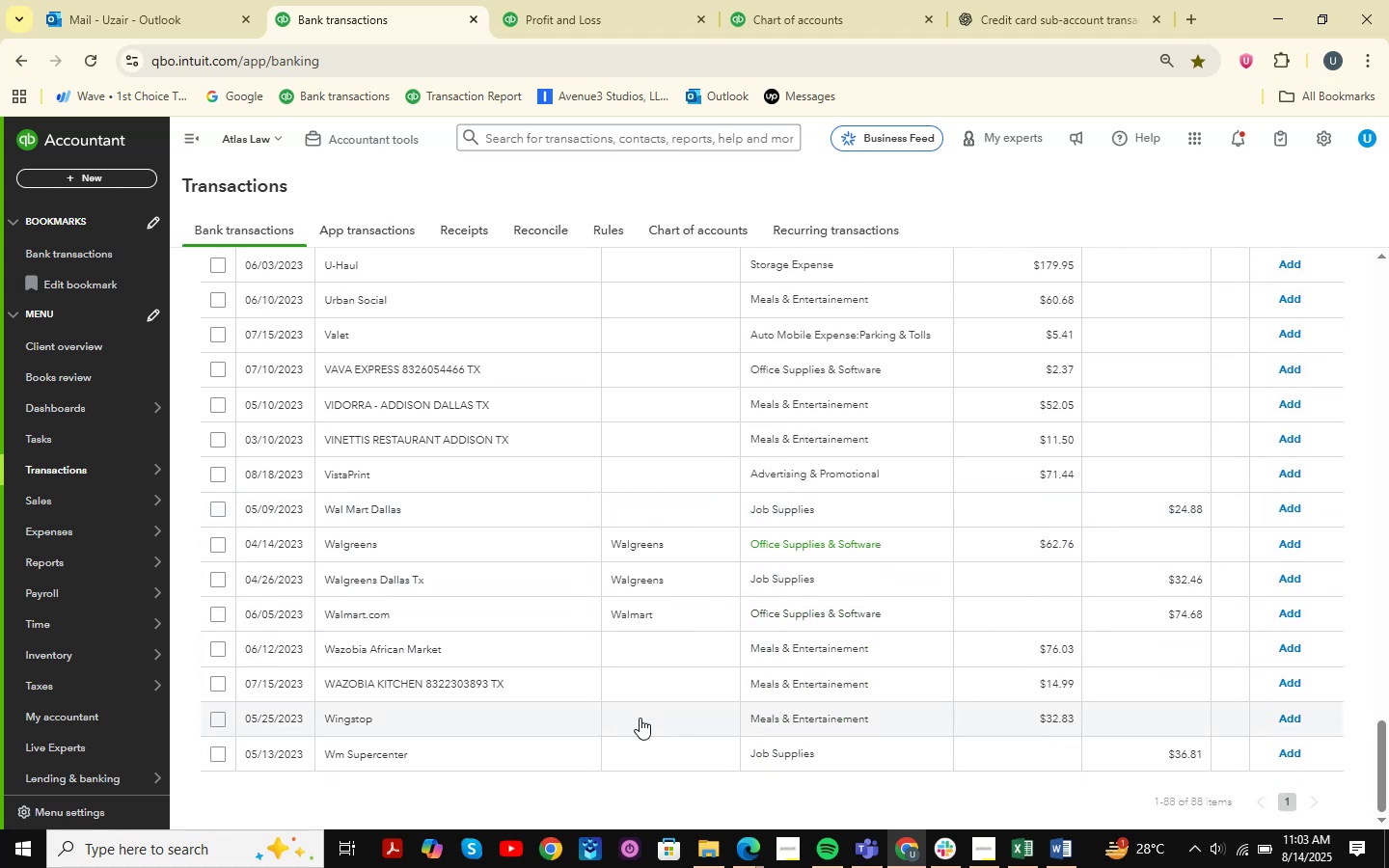 
scroll: coordinate [633, 711], scroll_direction: up, amount: 3.0
 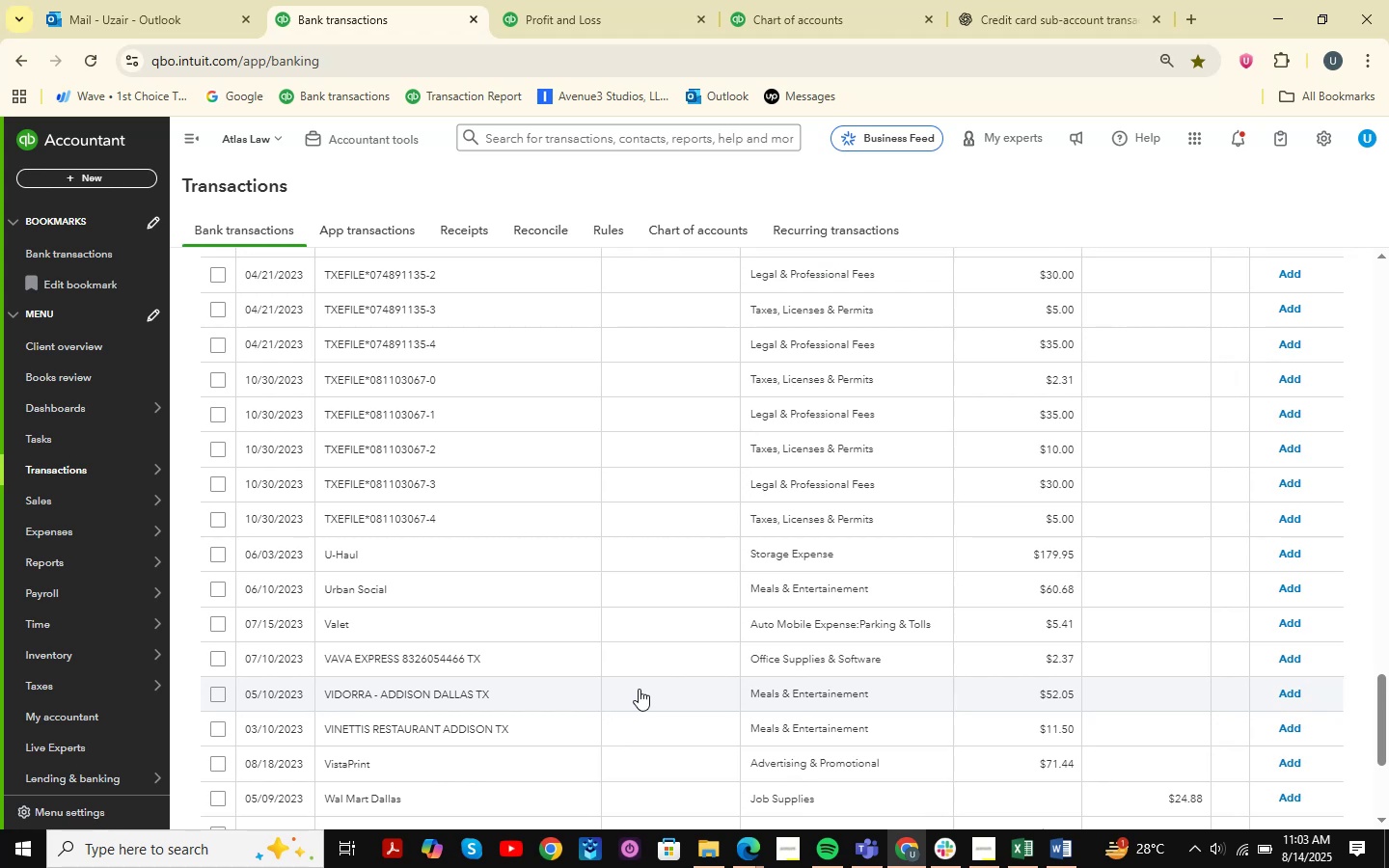 
wait(6.71)
 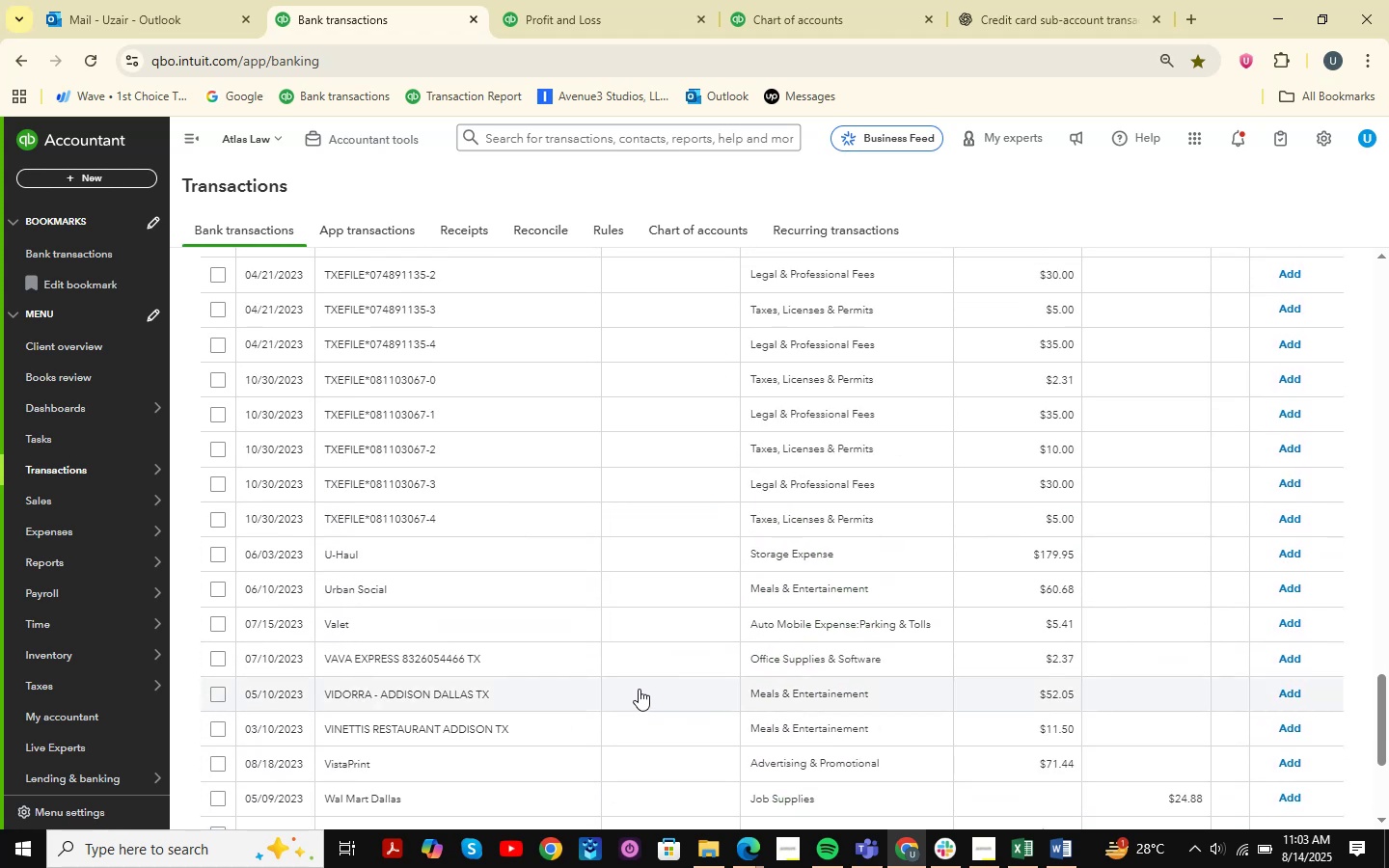 
scroll: coordinate [506, 620], scroll_direction: up, amount: 2.0
 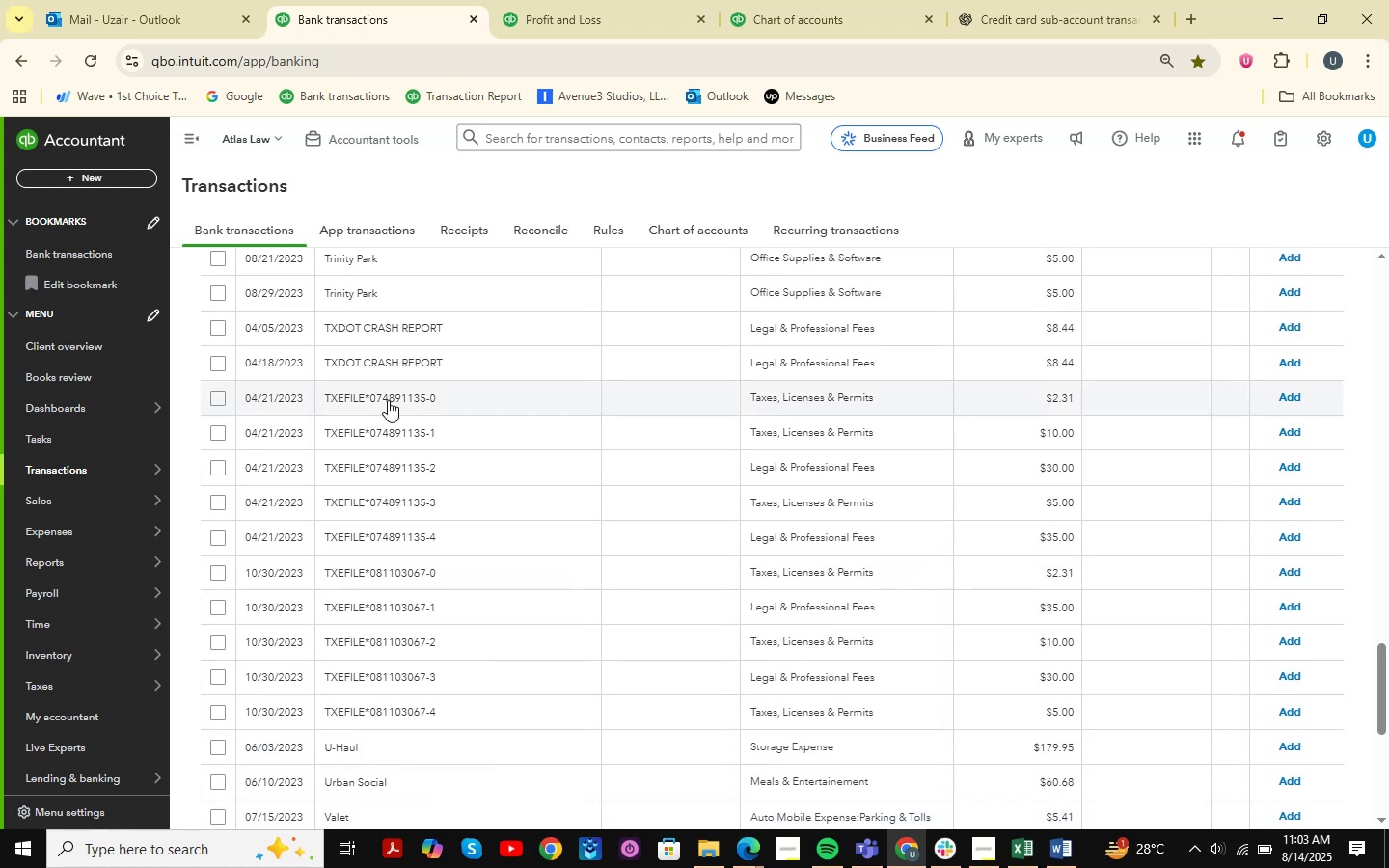 
wait(6.62)
 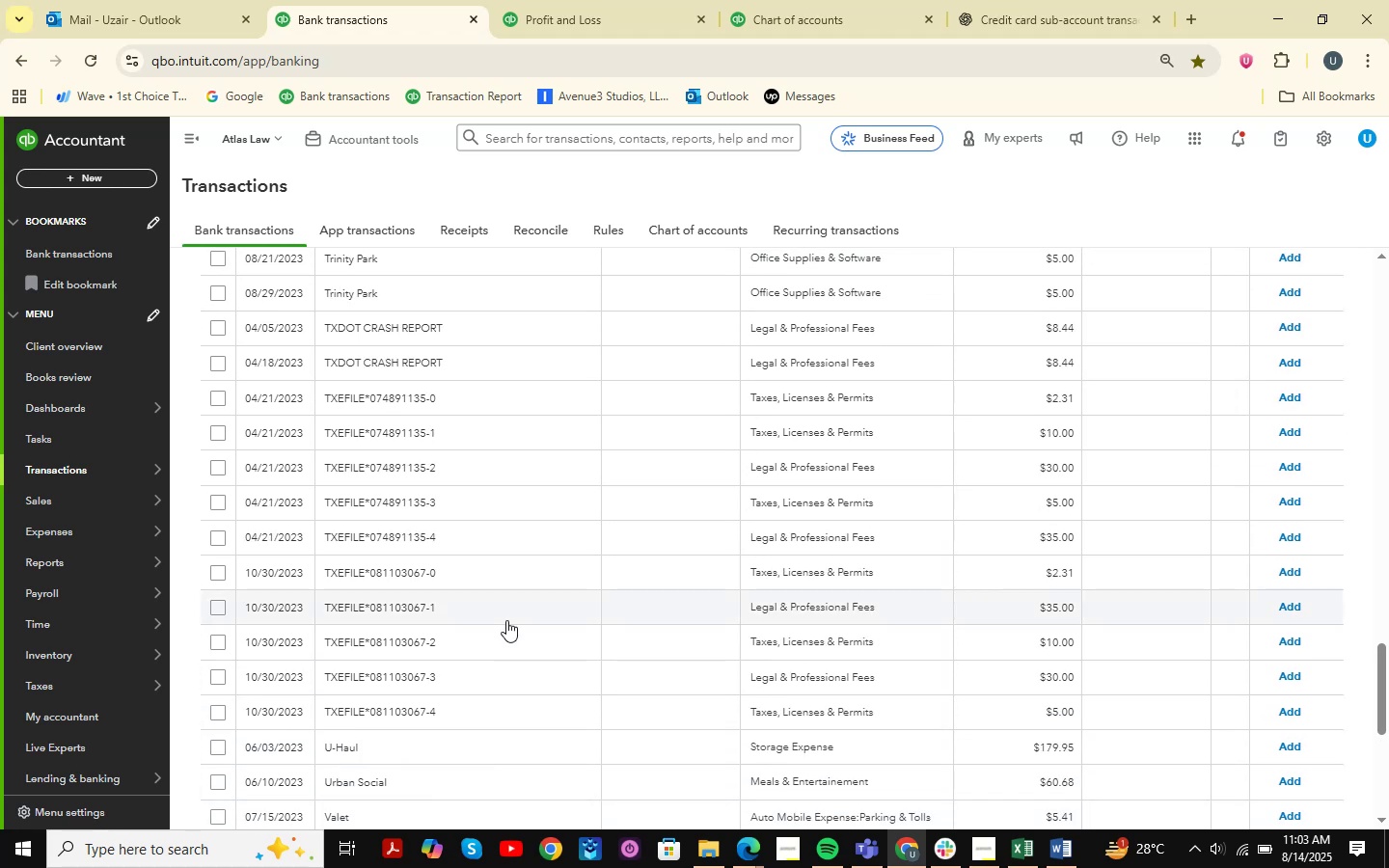 
left_click([384, 397])
 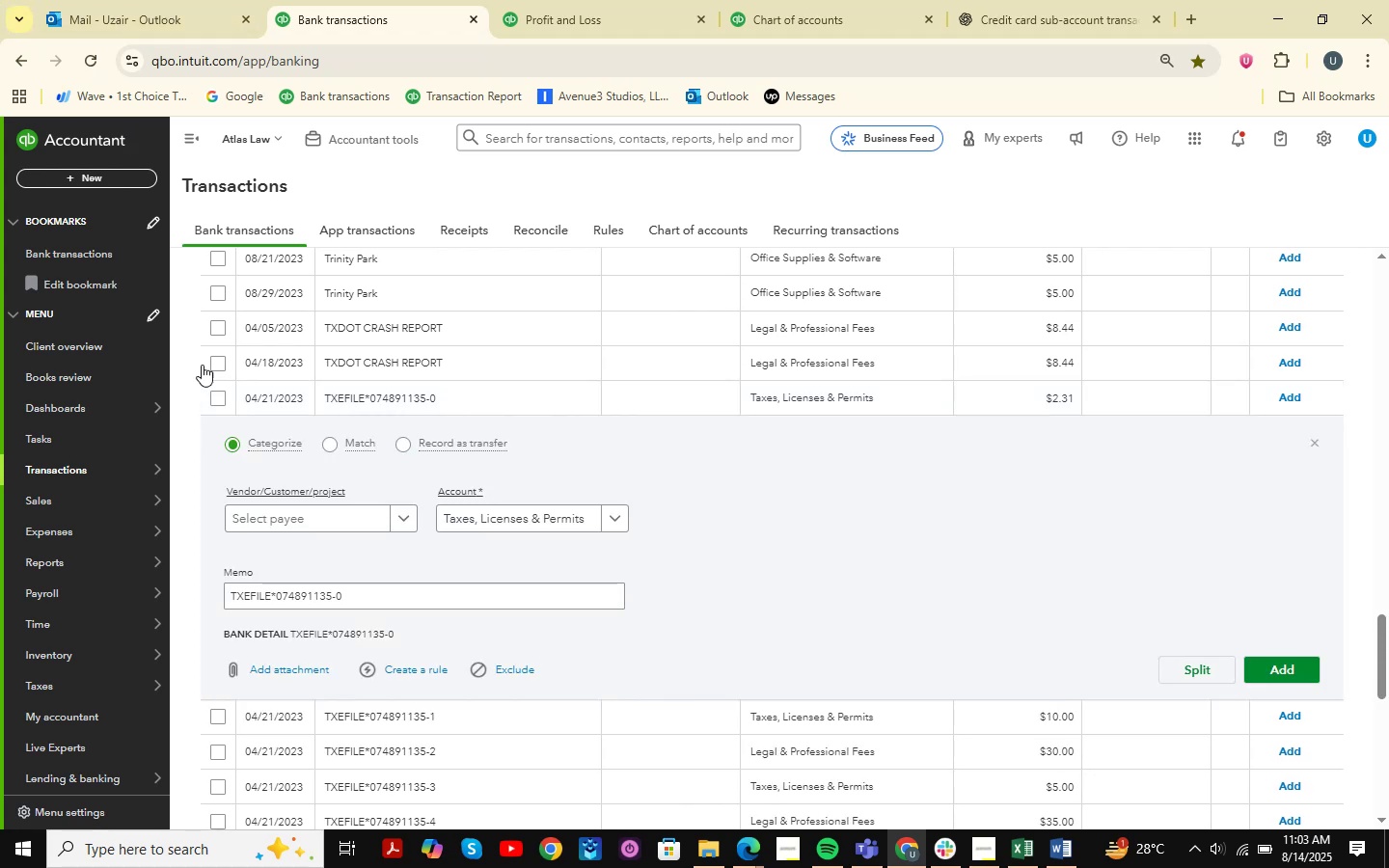 
left_click_drag(start_coordinate=[384, 590], to_coordinate=[76, 556])
 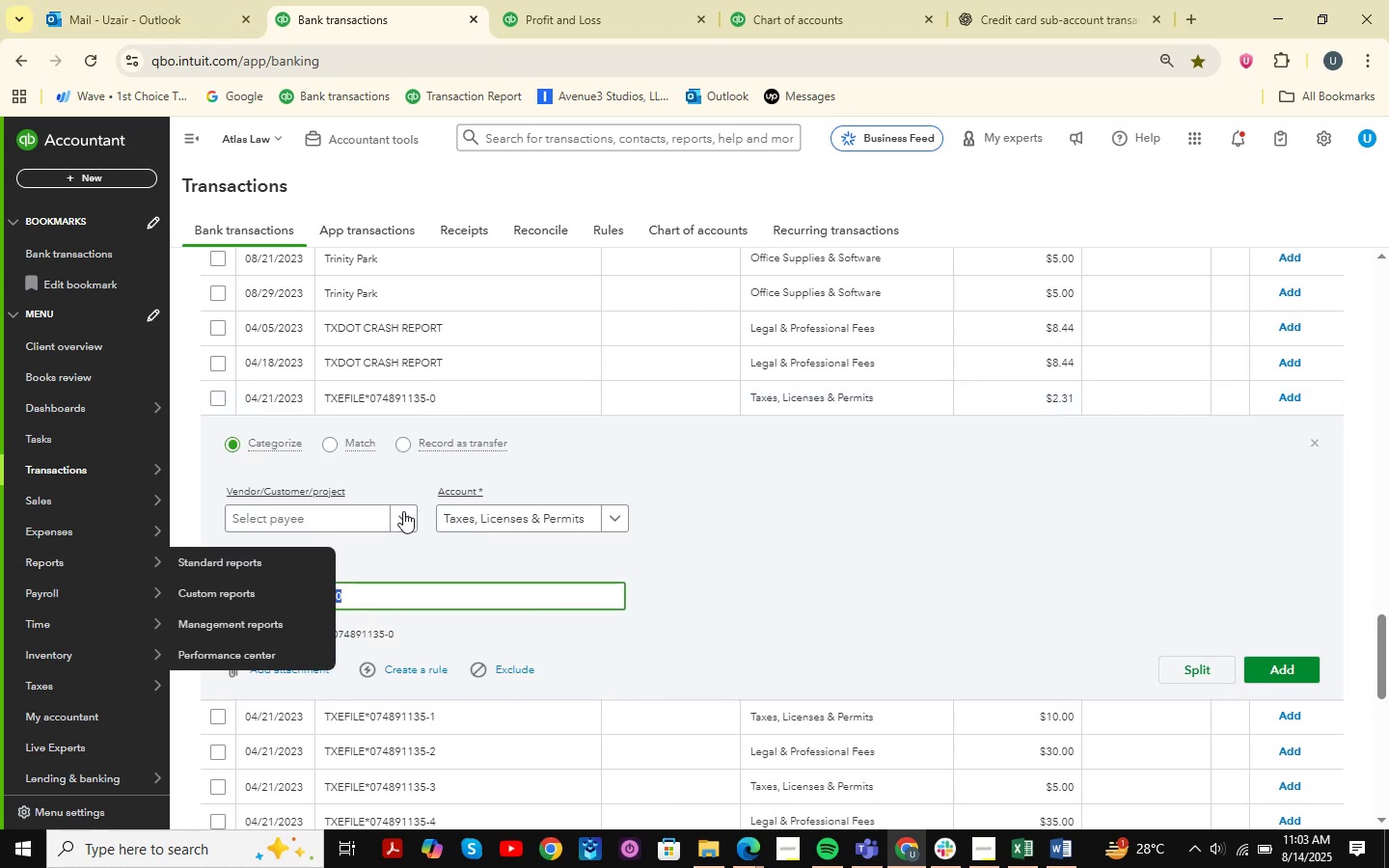 
key(Control+C)
 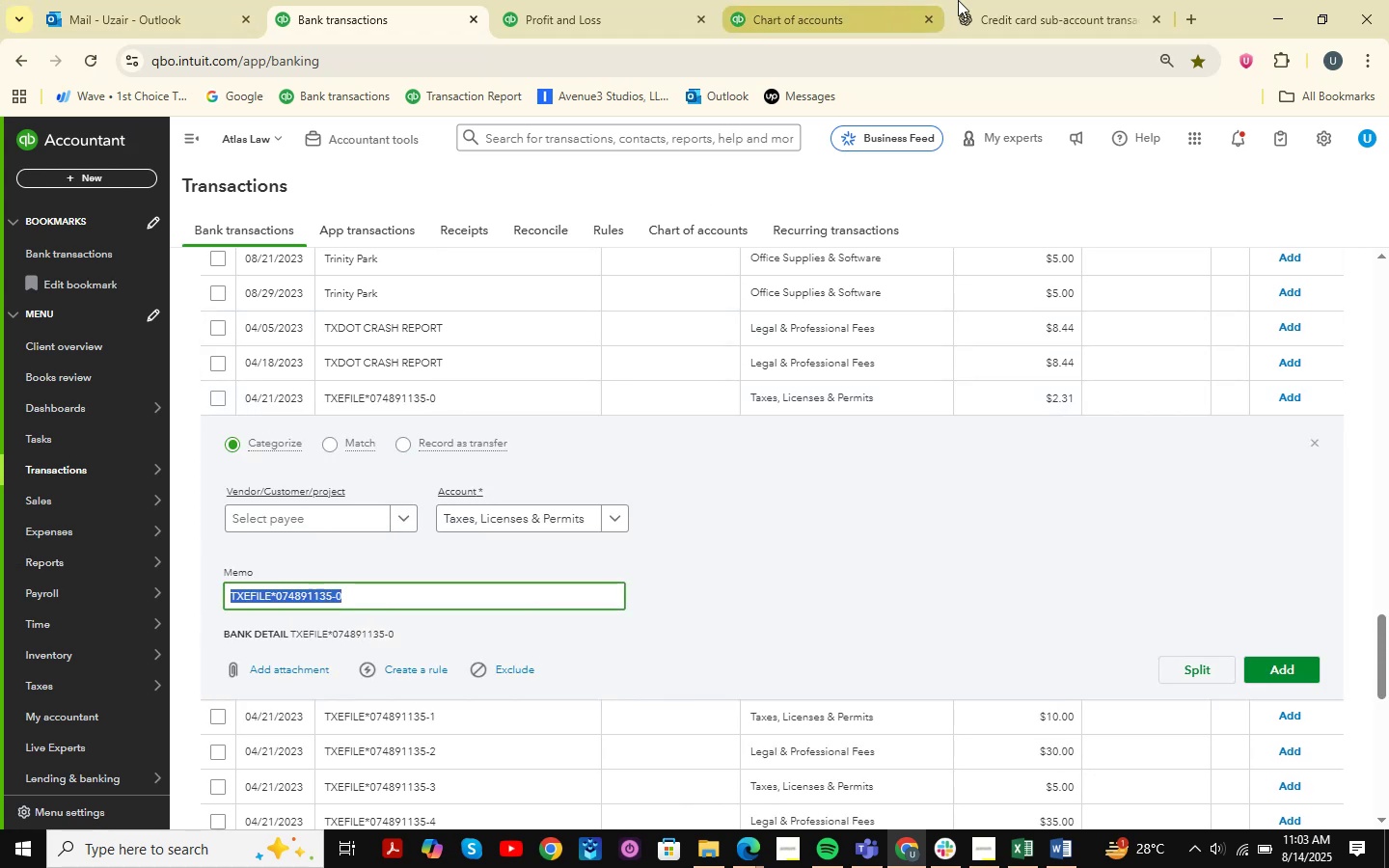 
left_click([1015, 0])
 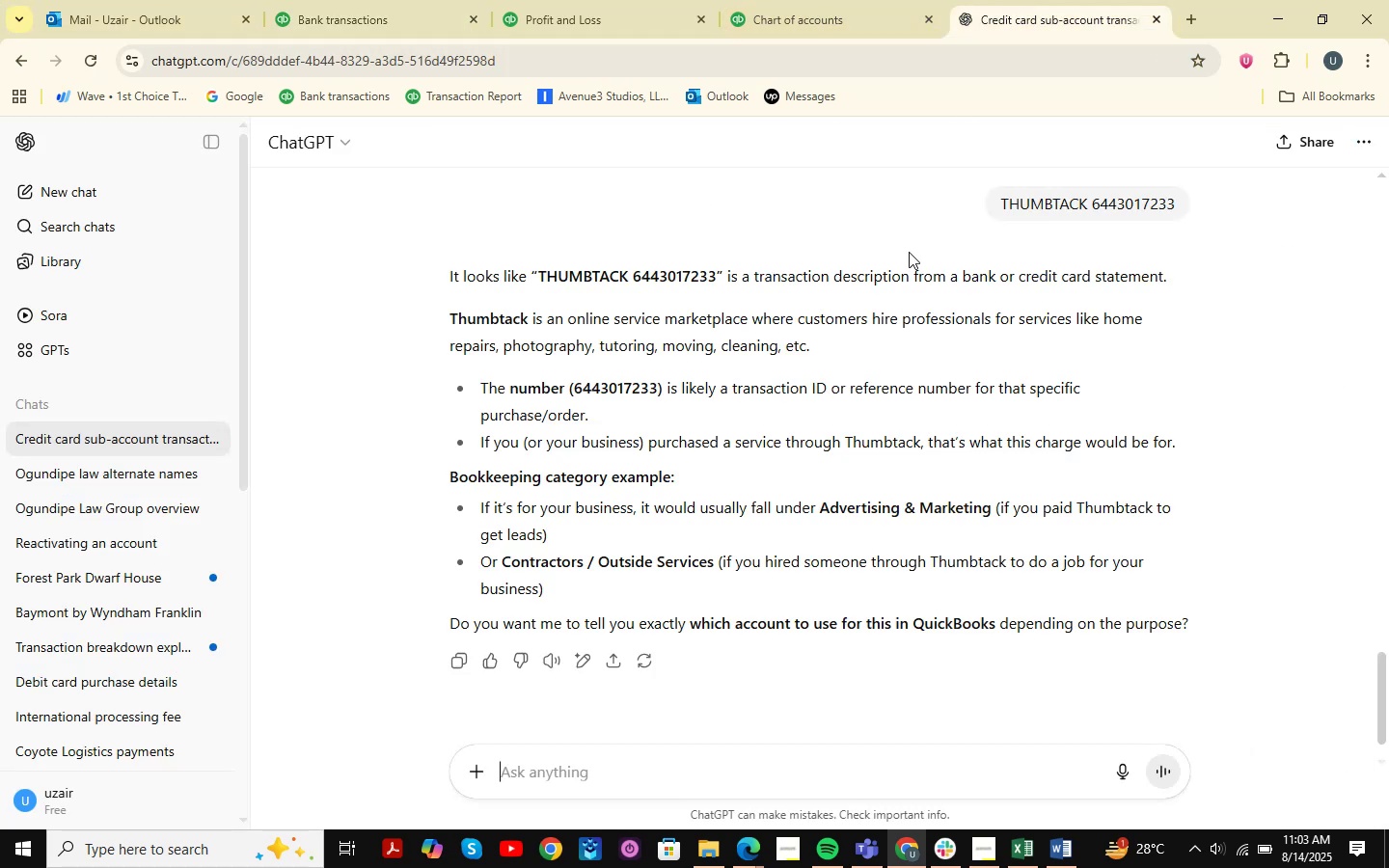 
key(Control+ControlLeft)
 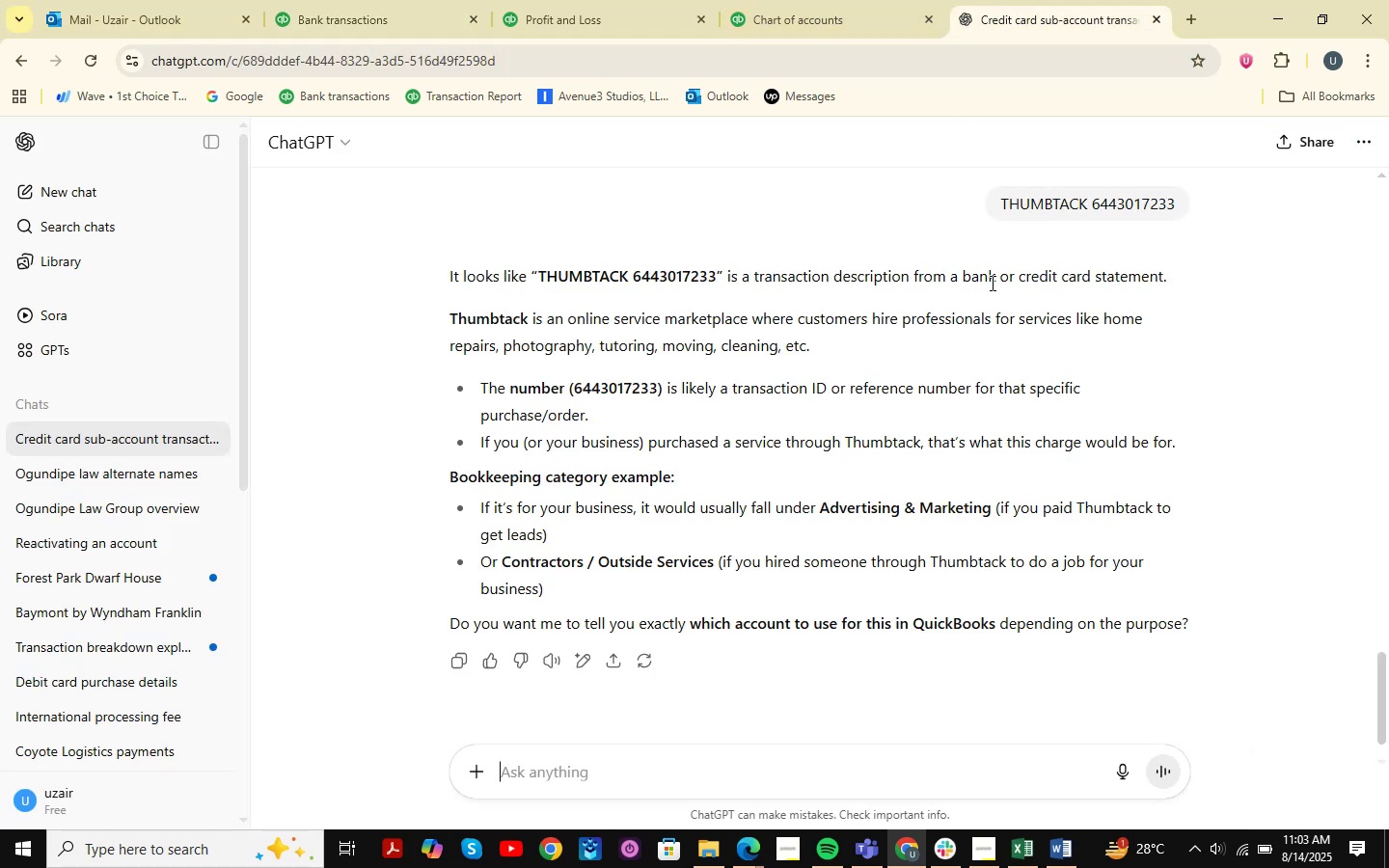 
key(Control+V)
 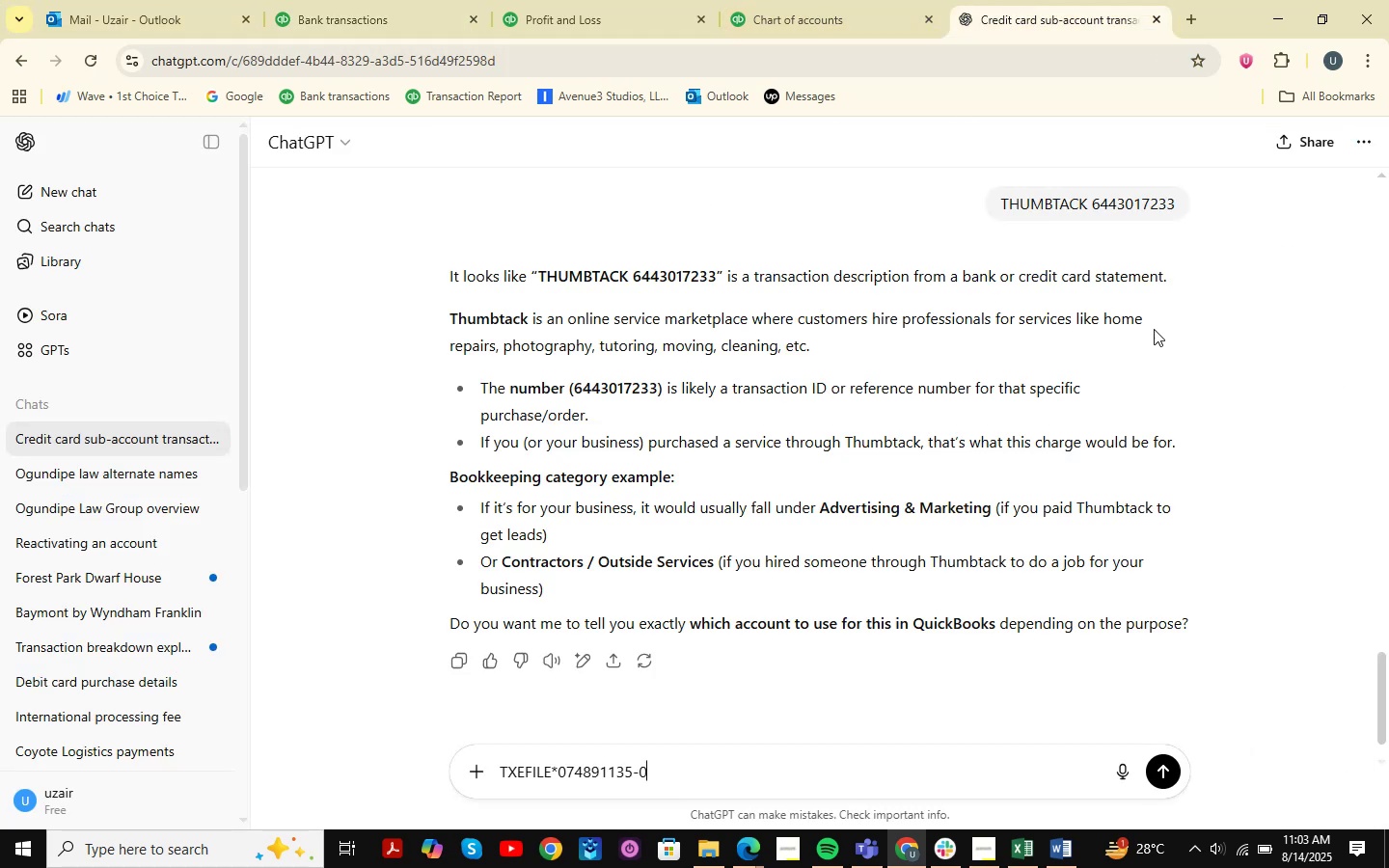 
key(NumpadEnter)
 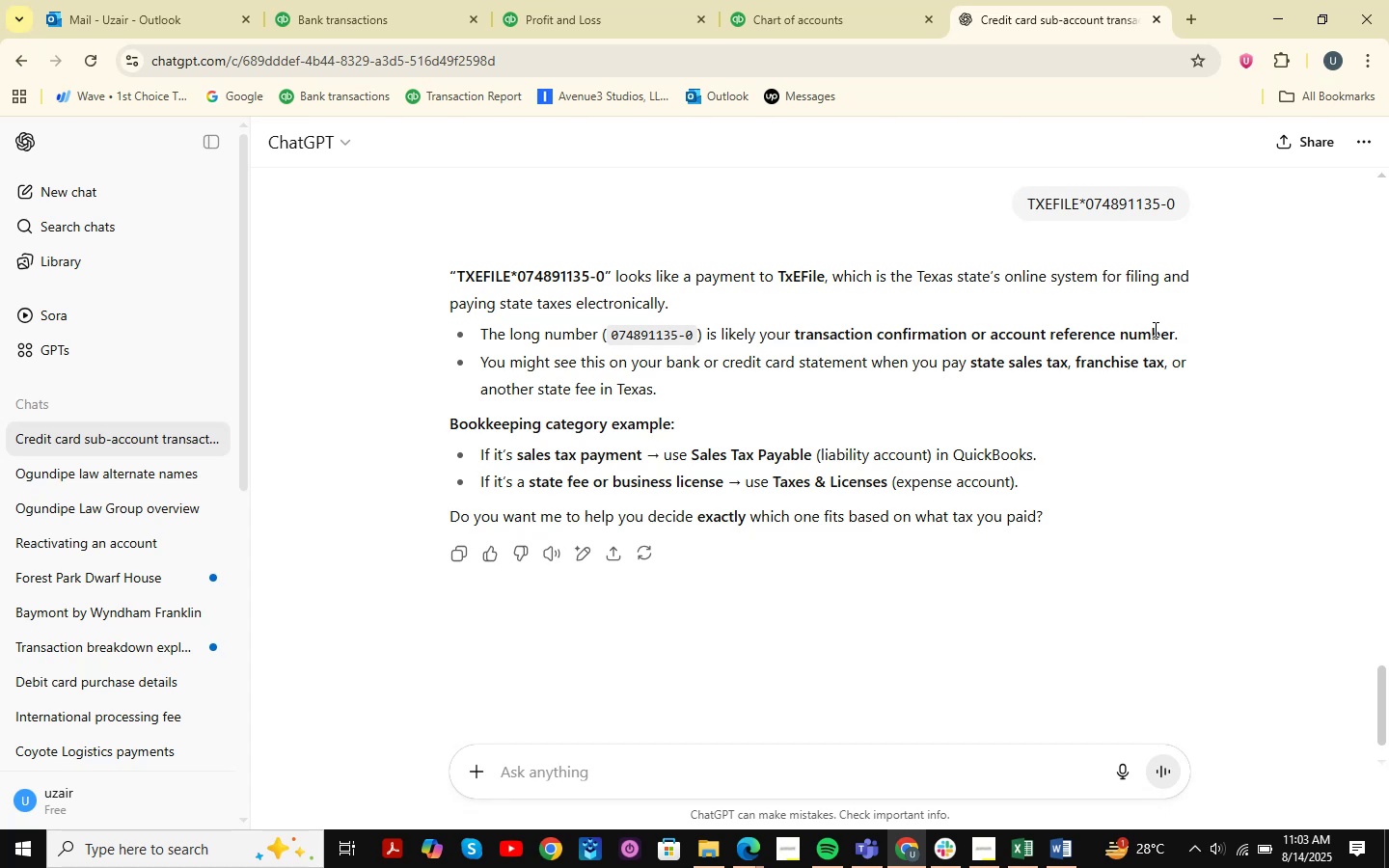 
wait(20.6)
 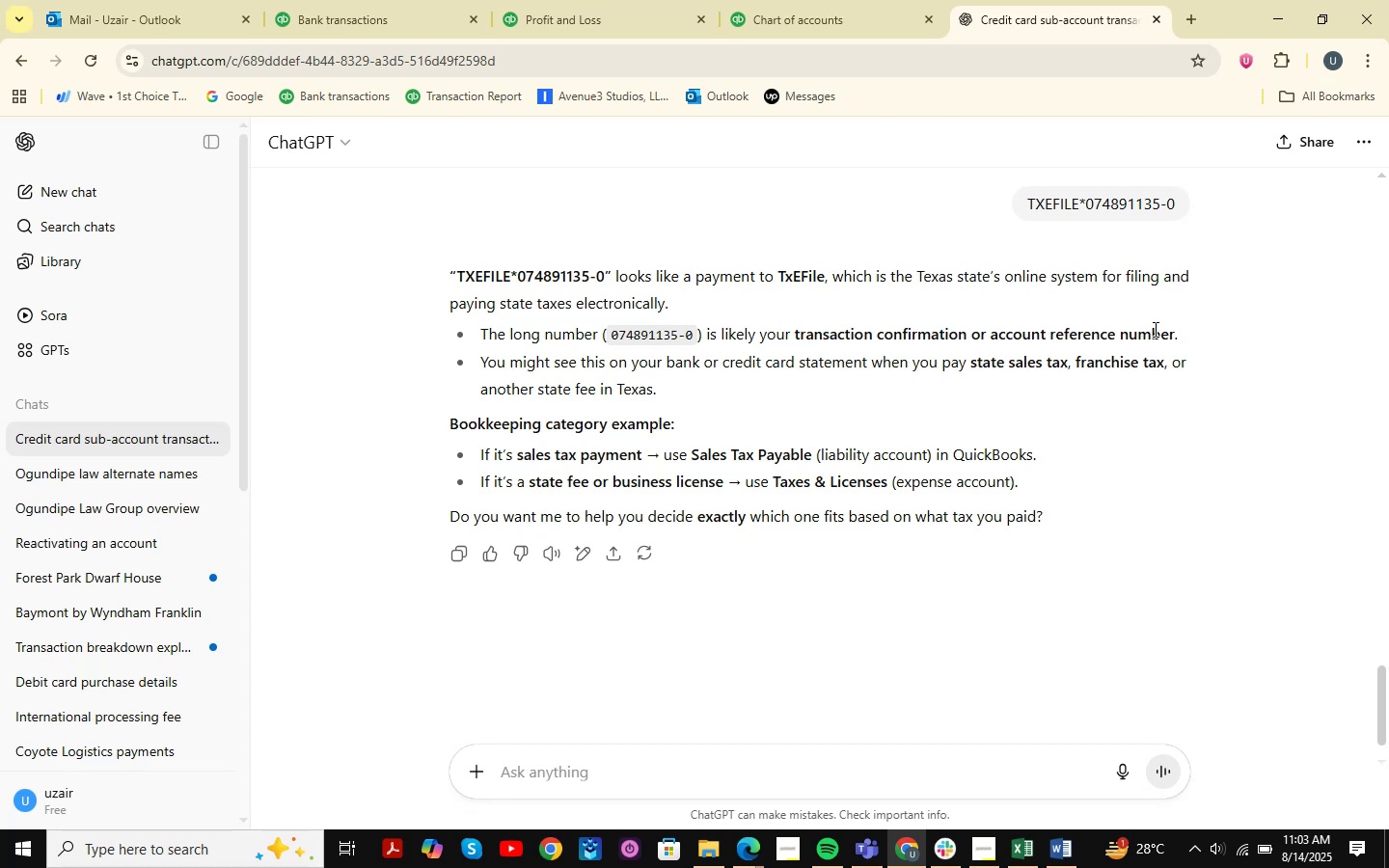 
left_click([374, 0])
 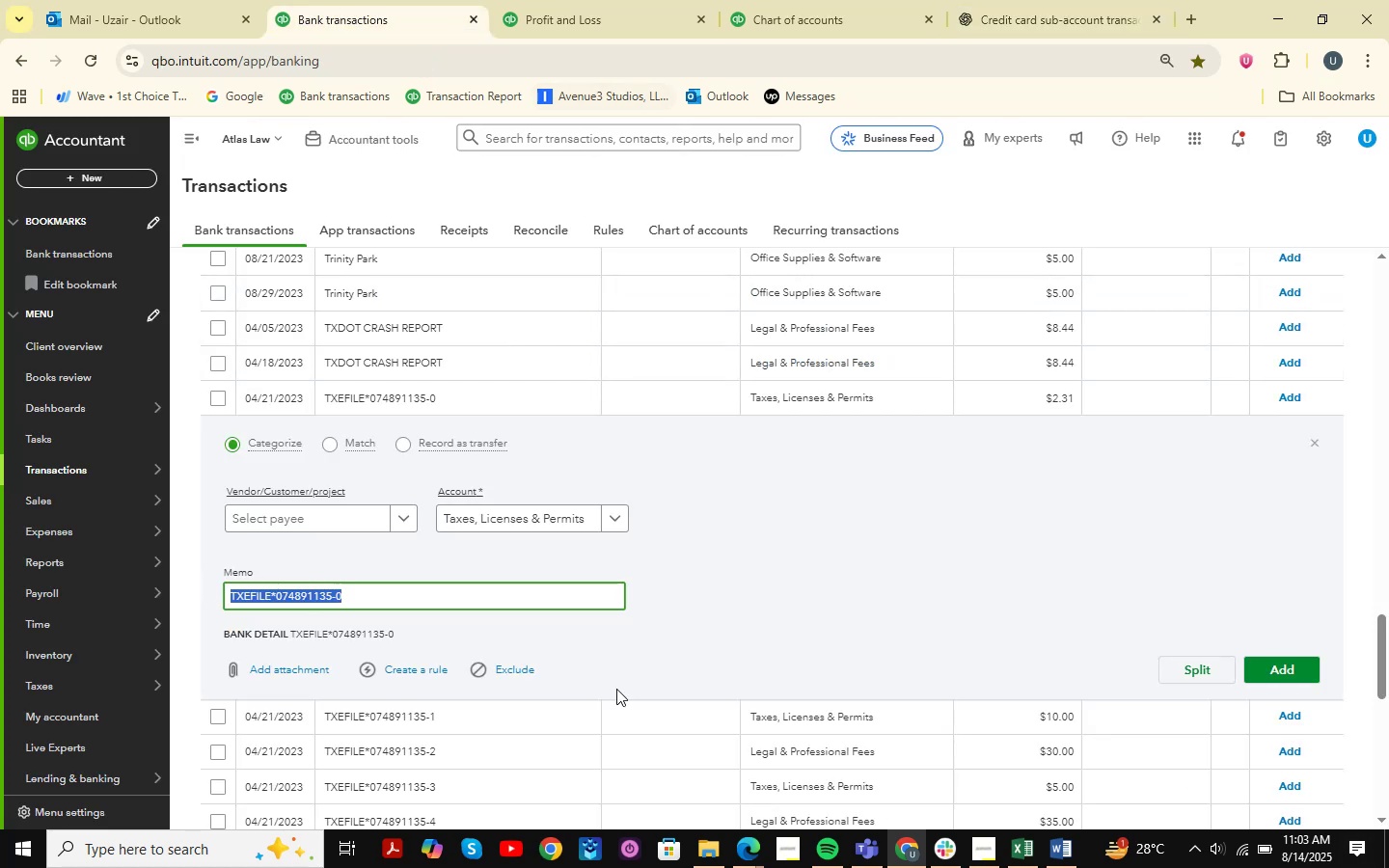 
scroll: coordinate [713, 538], scroll_direction: none, amount: 0.0
 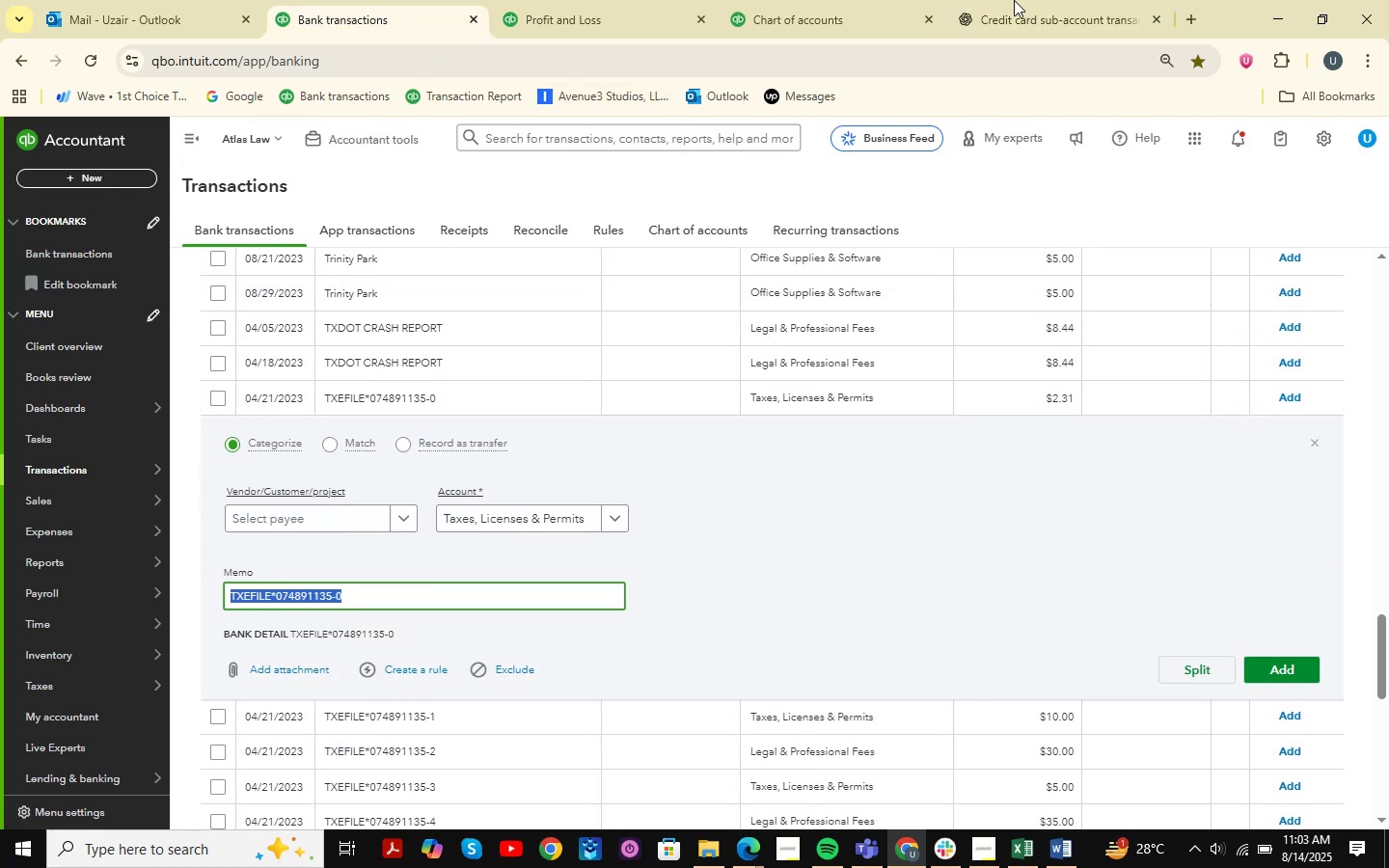 
left_click([1039, 0])
 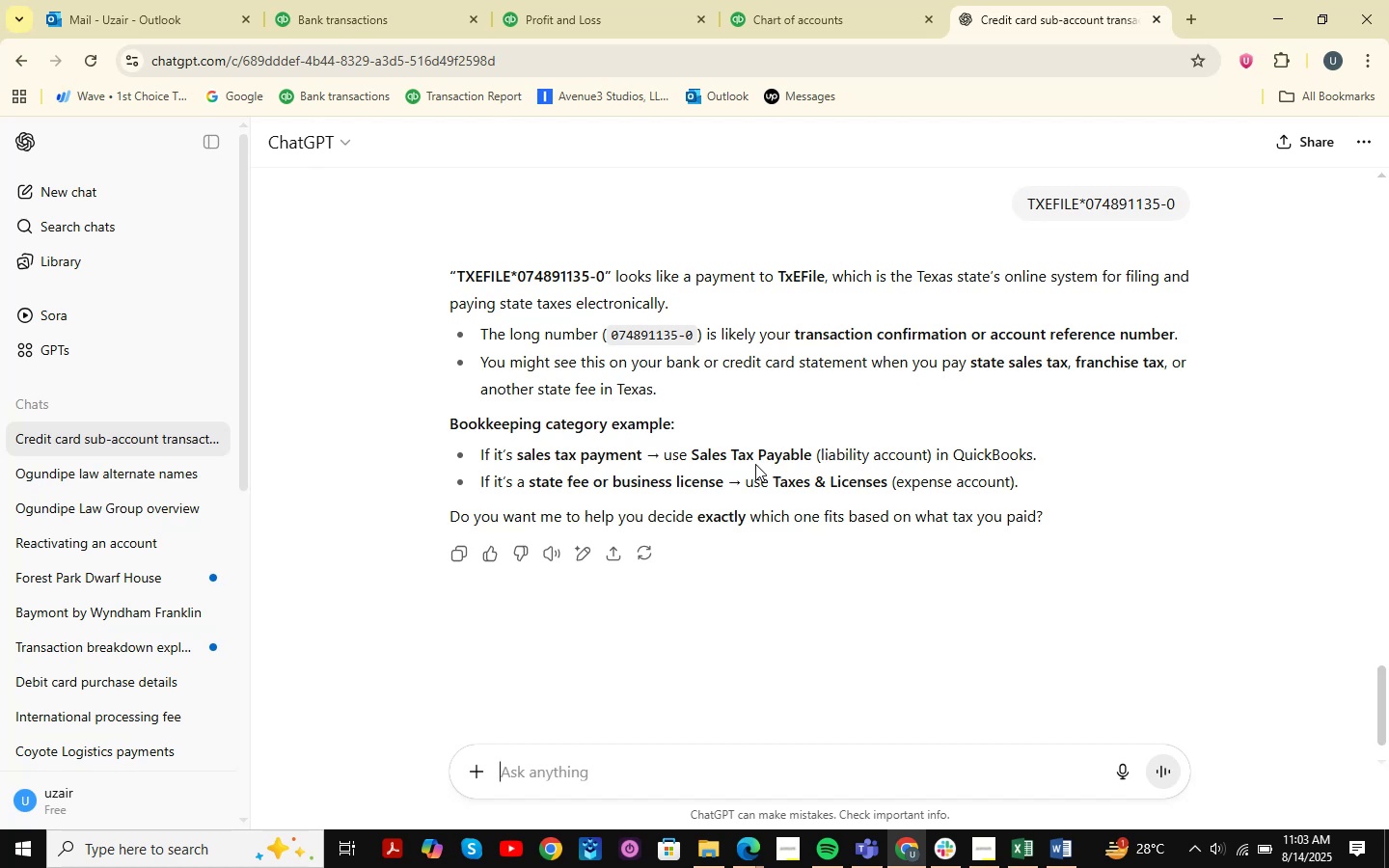 
wait(8.36)
 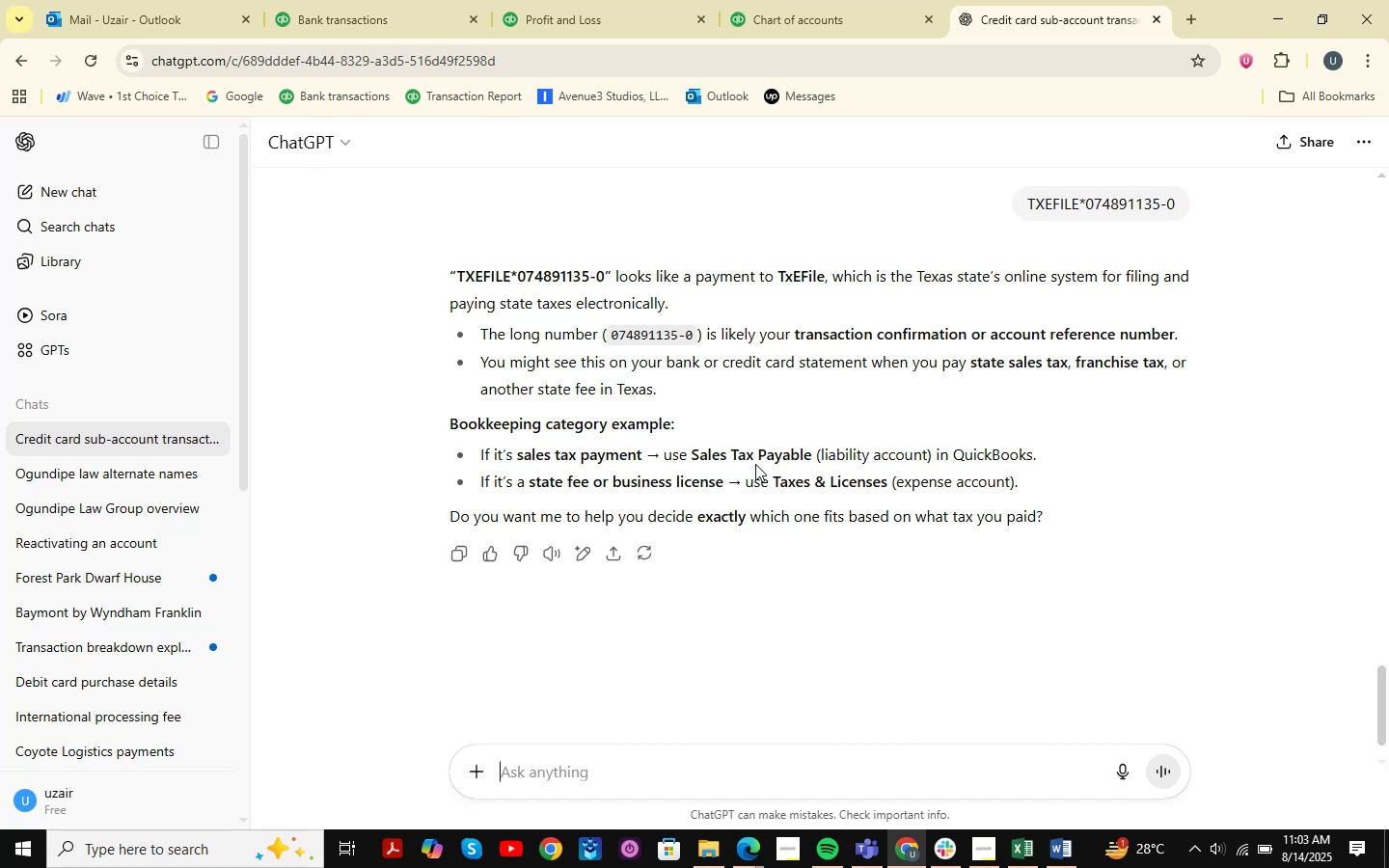 
left_click([480, 0])
 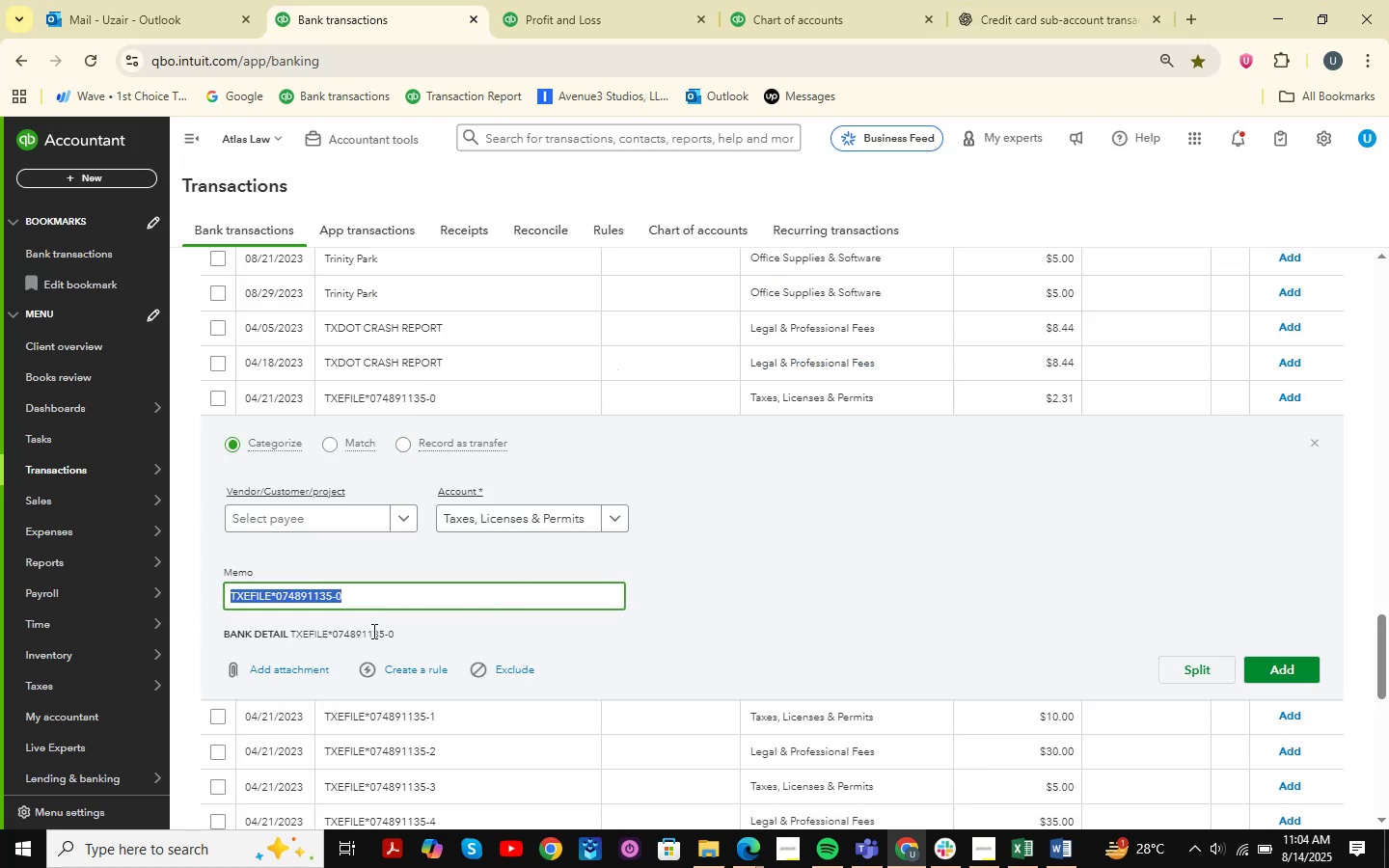 
key(Control+C)
 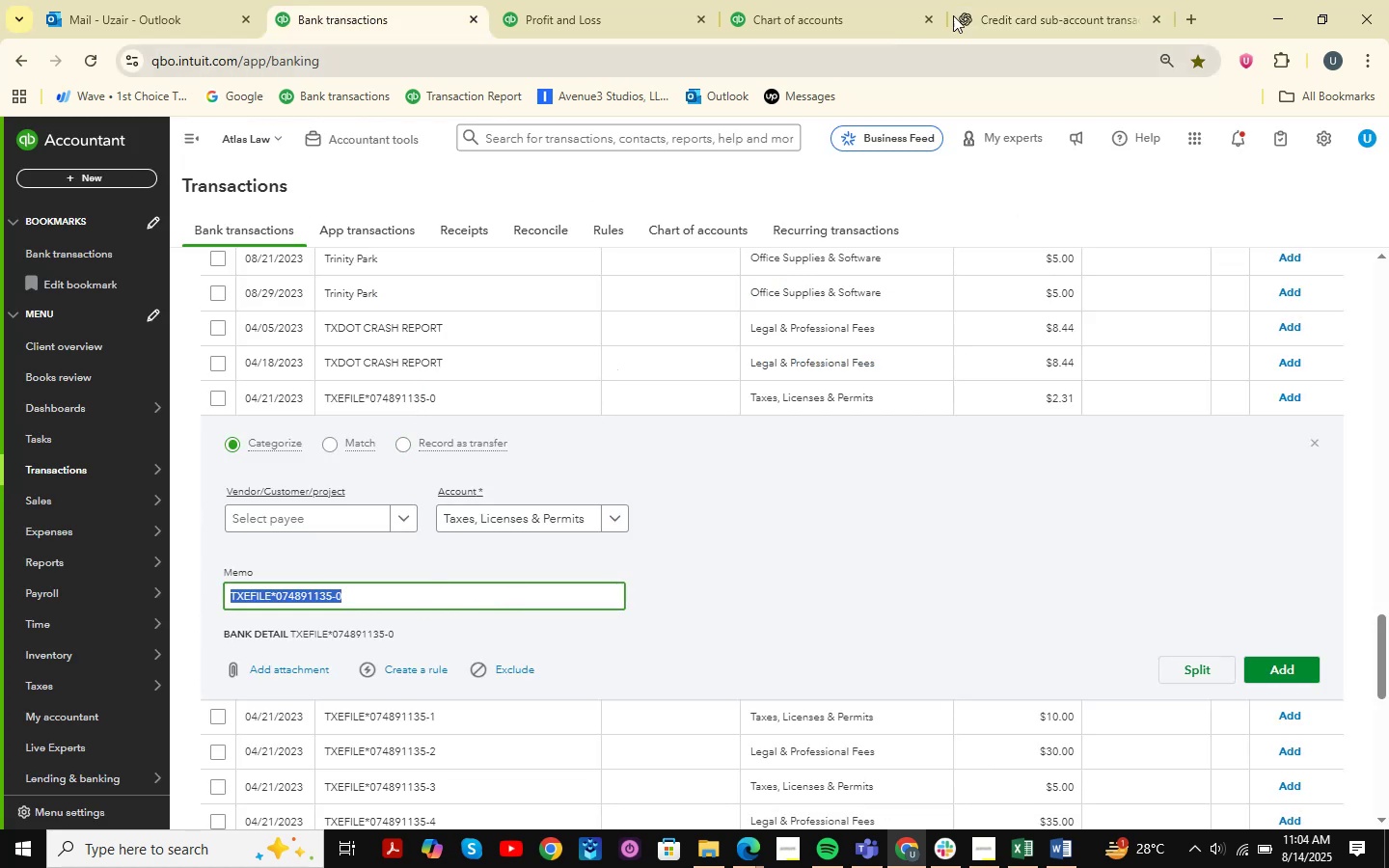 
left_click([1109, 0])
 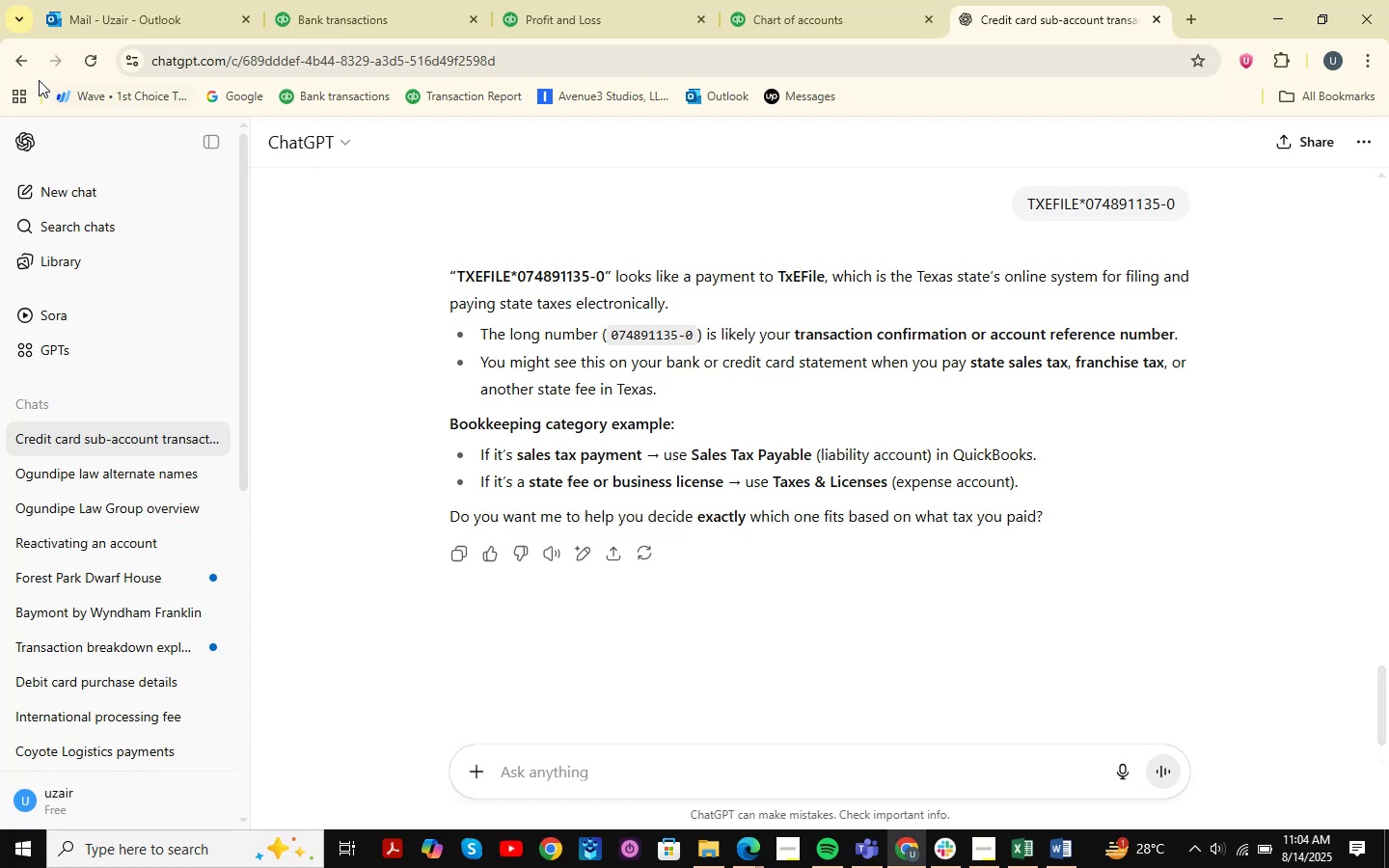 
left_click([25, 61])
 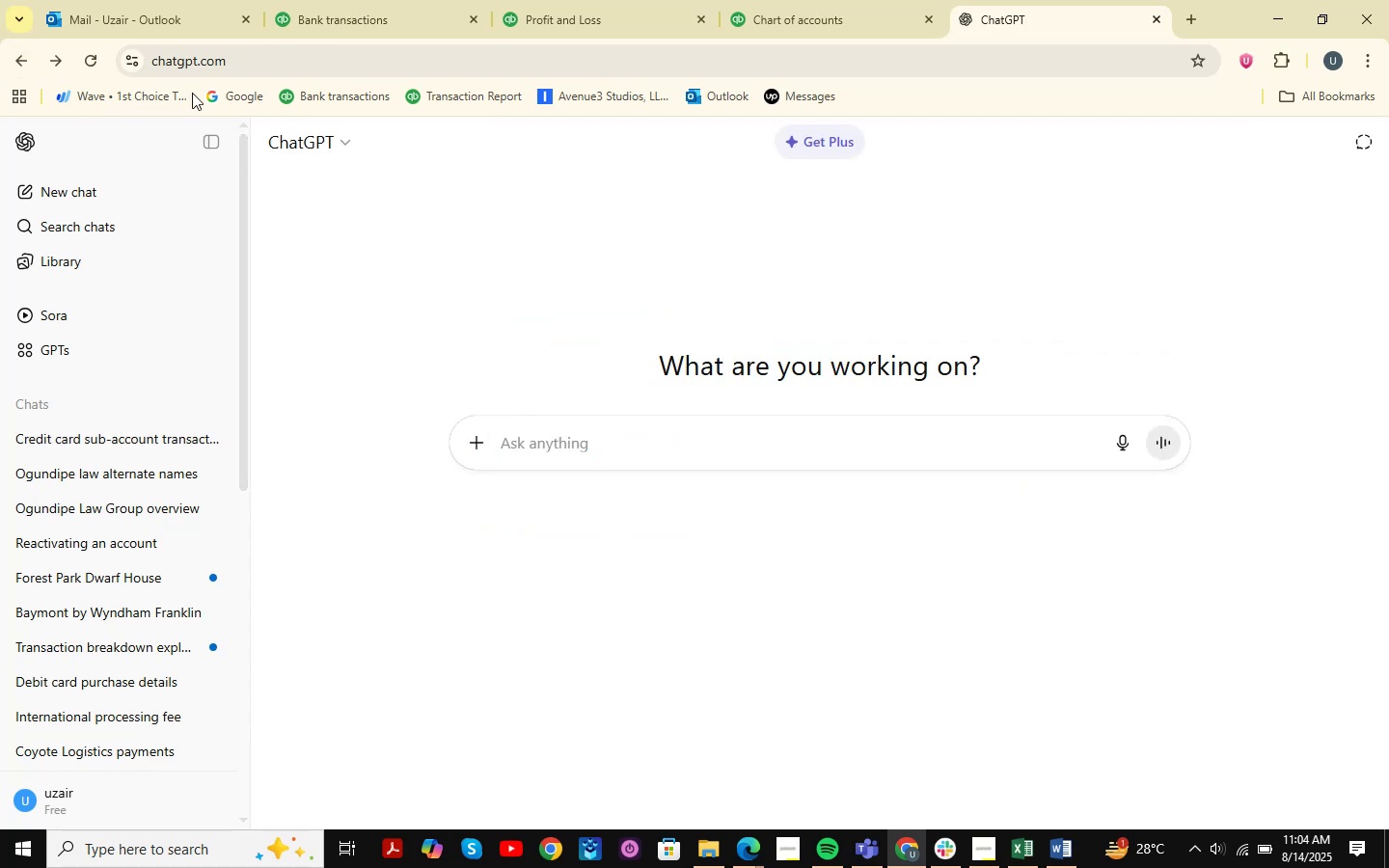 
left_click([22, 60])
 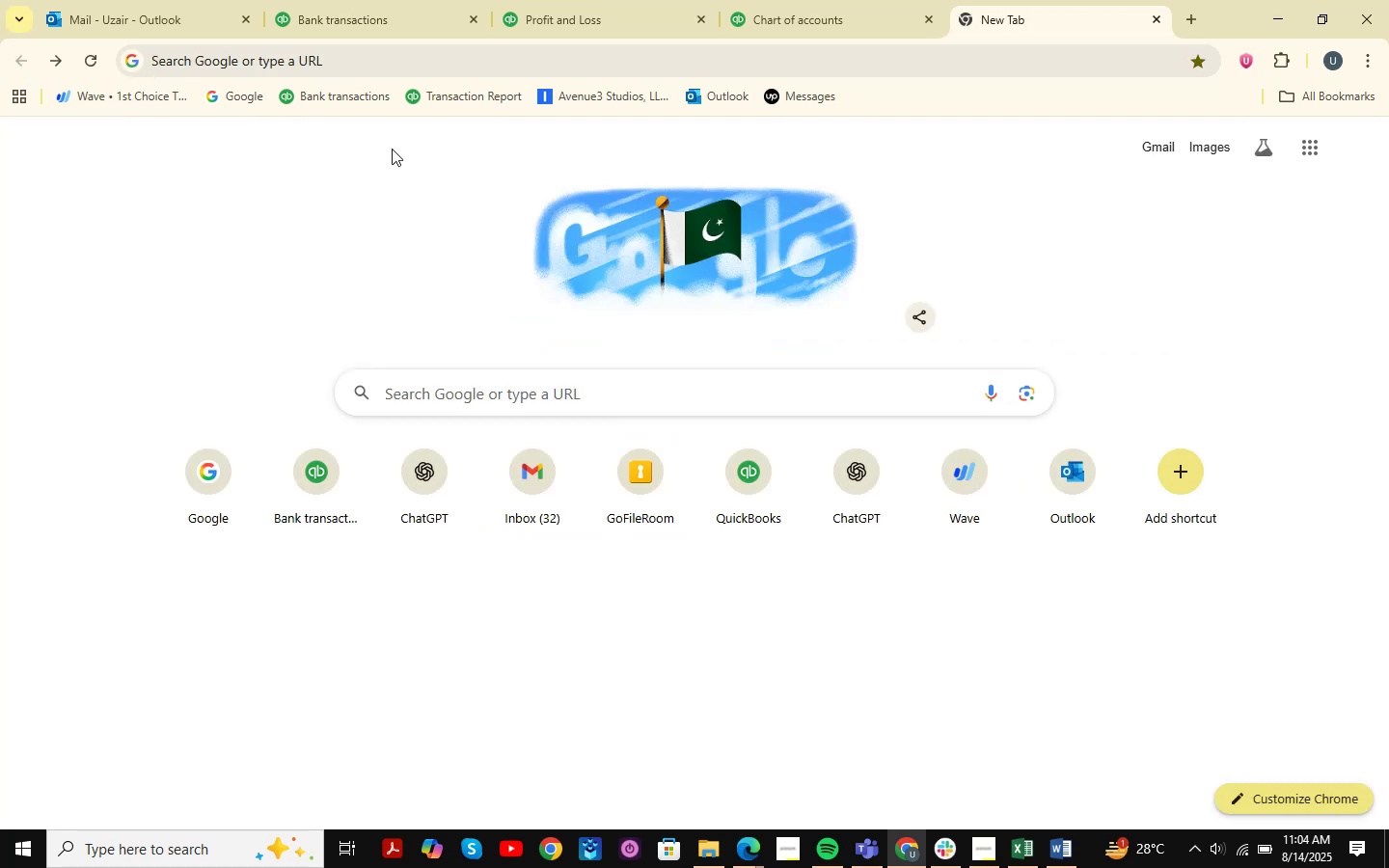 
left_click([349, 52])
 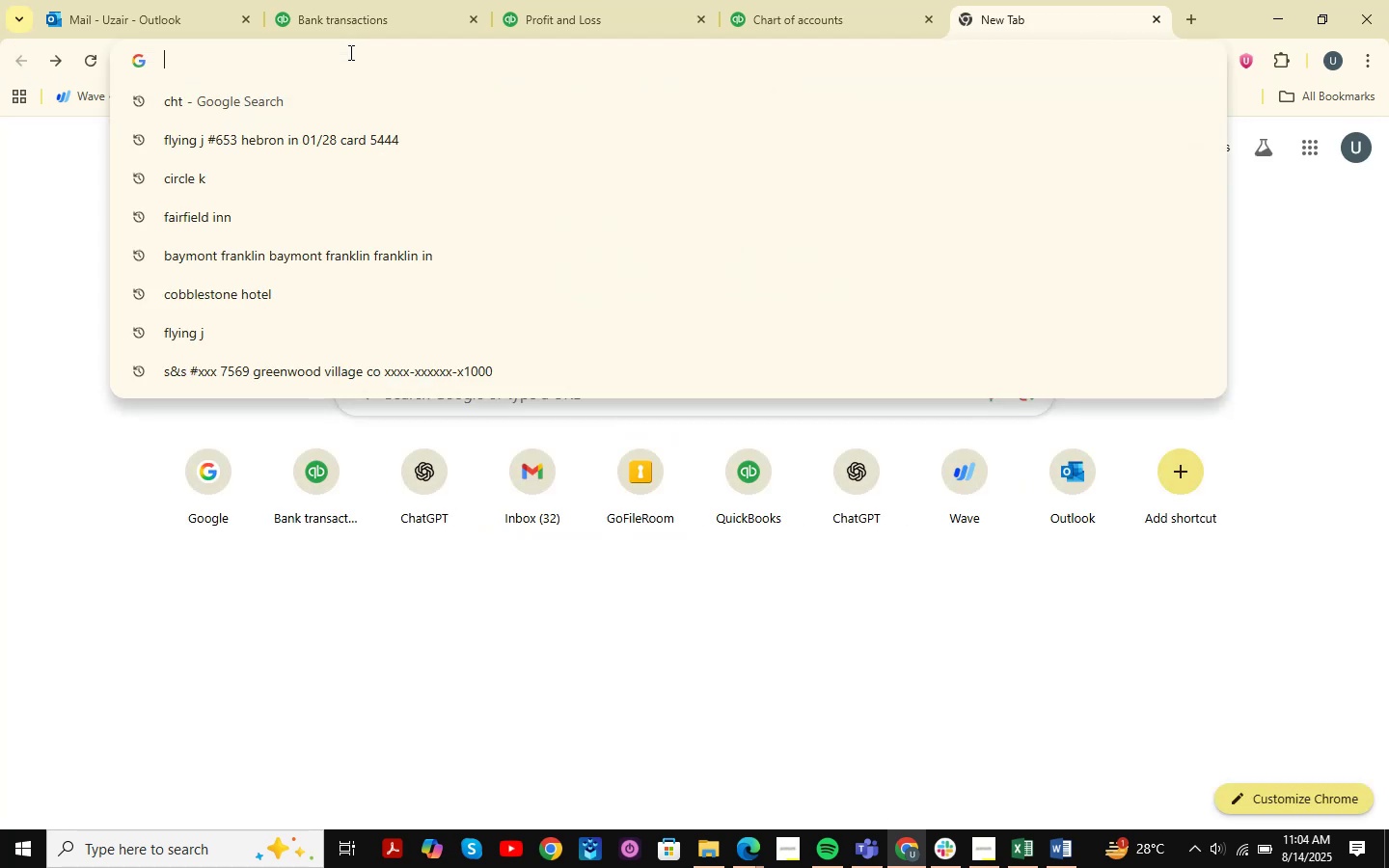 
key(G)
 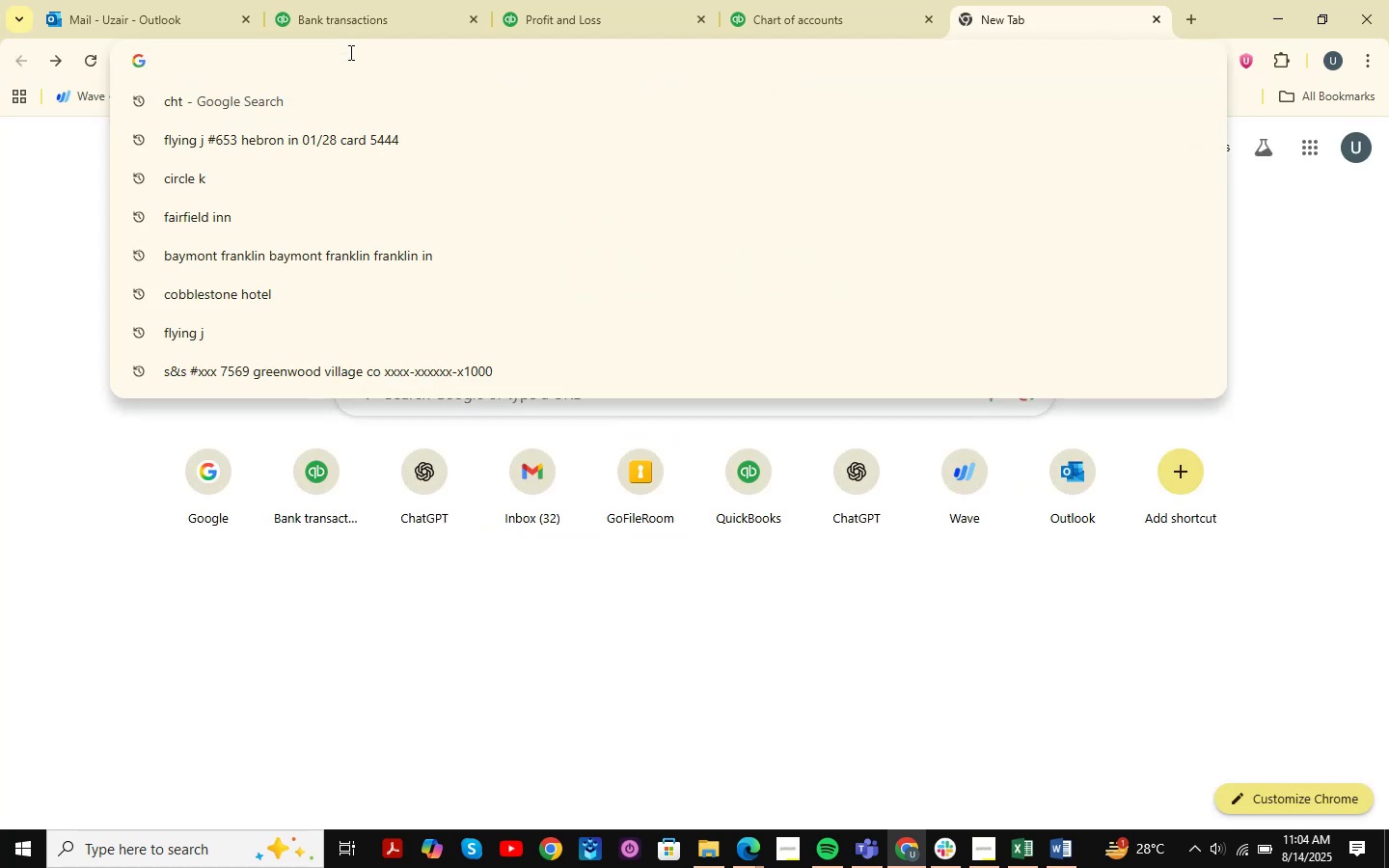 
key(NumpadEnter)
 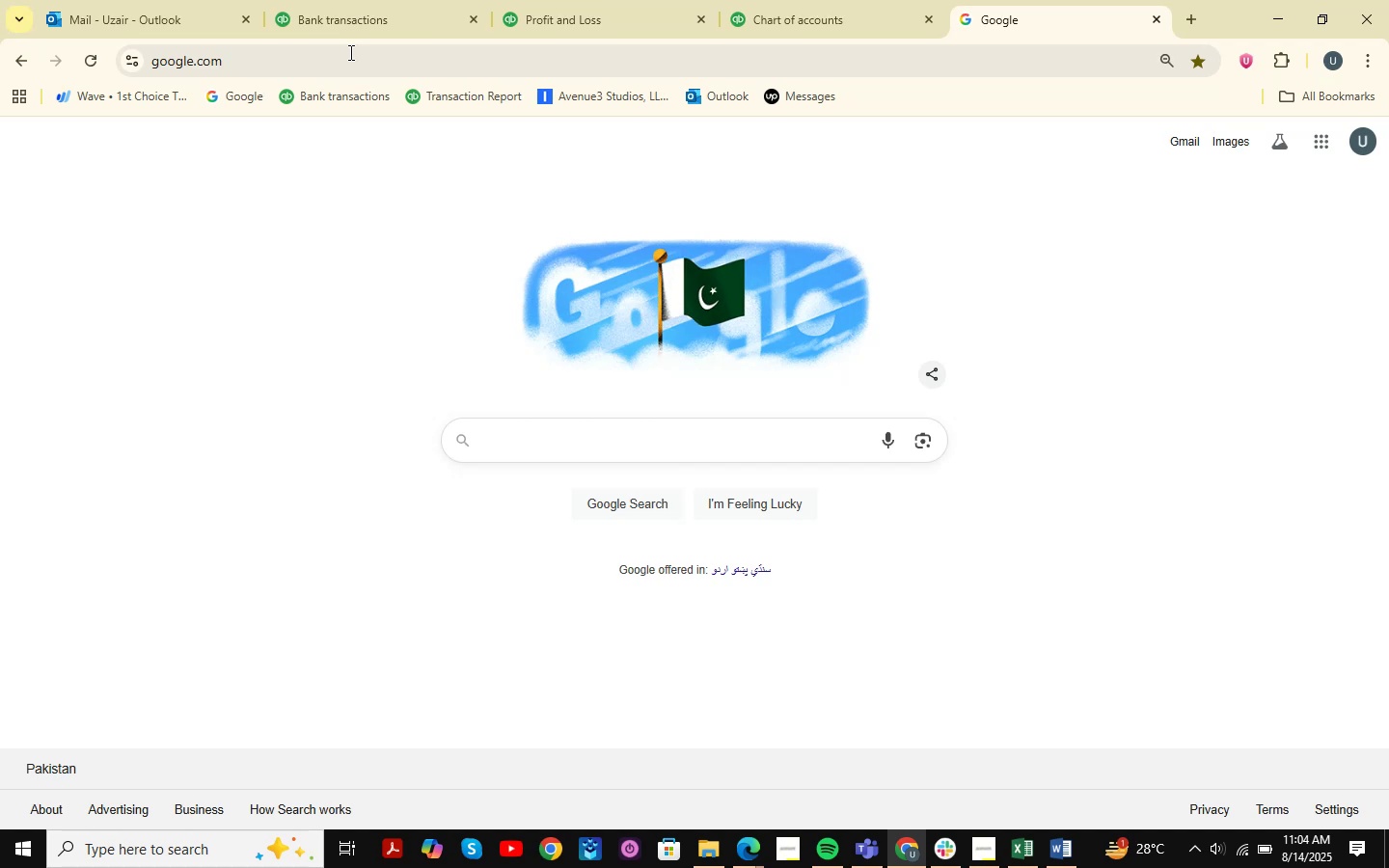 
wait(6.97)
 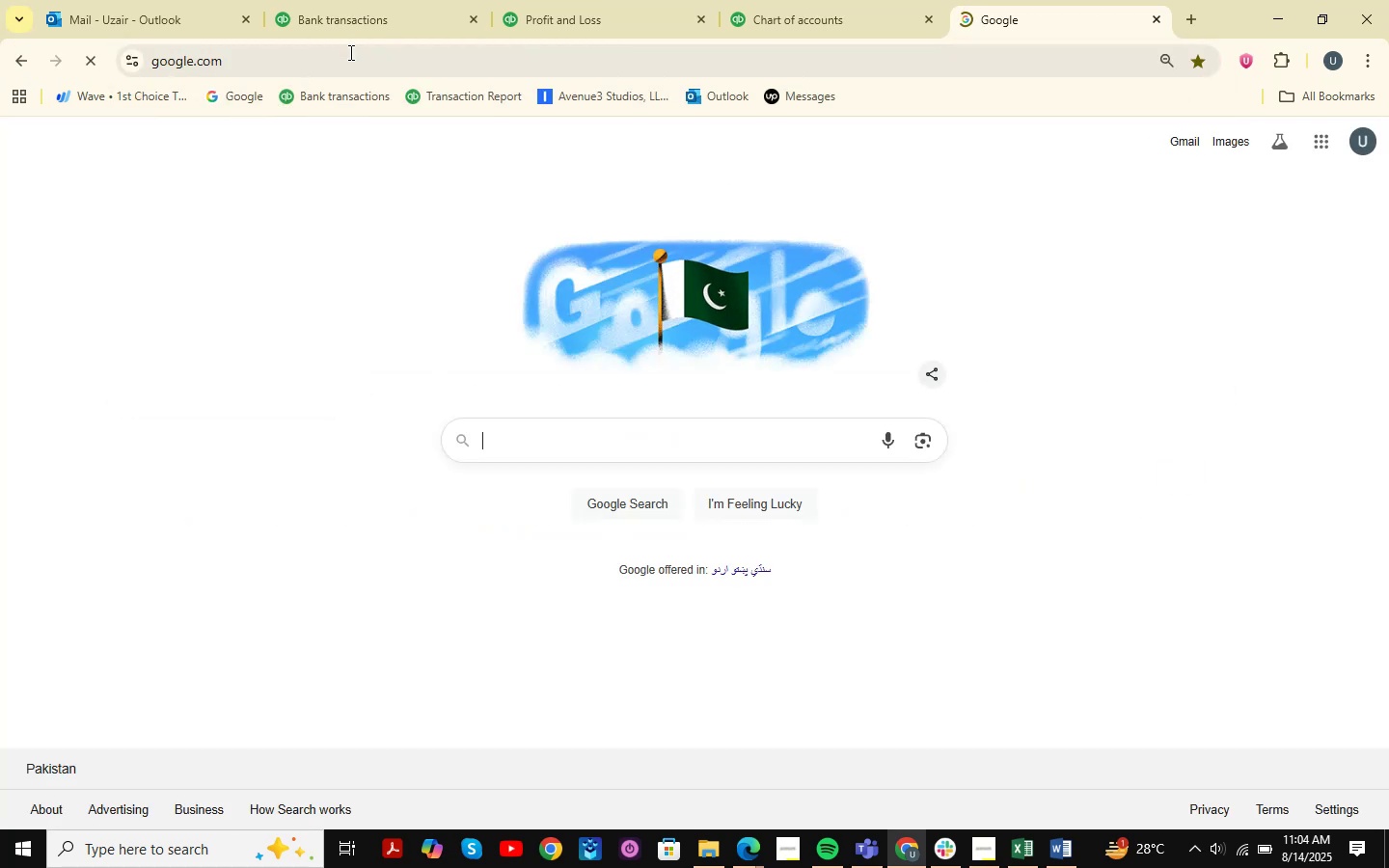 
key(Control+V)
 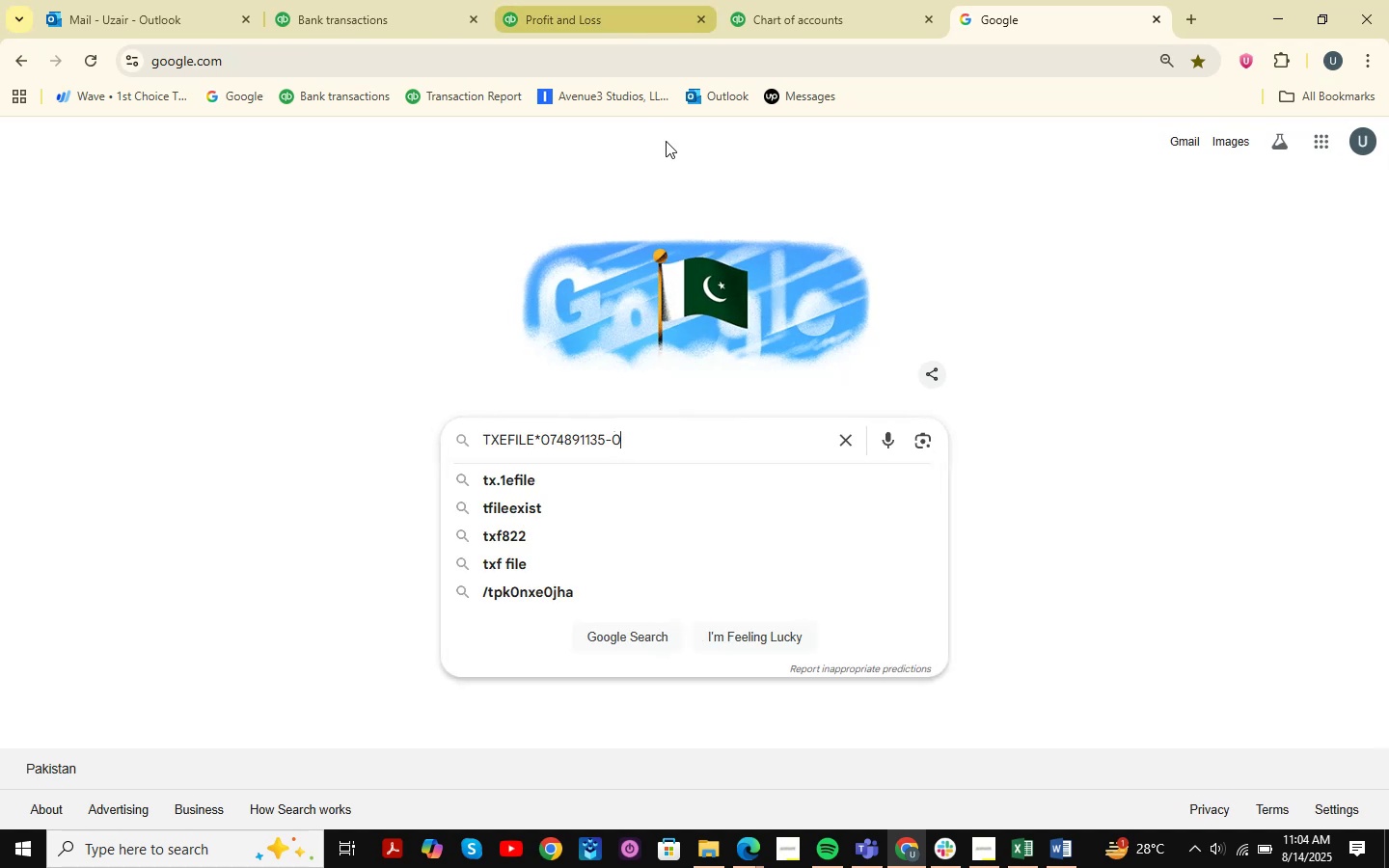 
left_click([933, 0])
 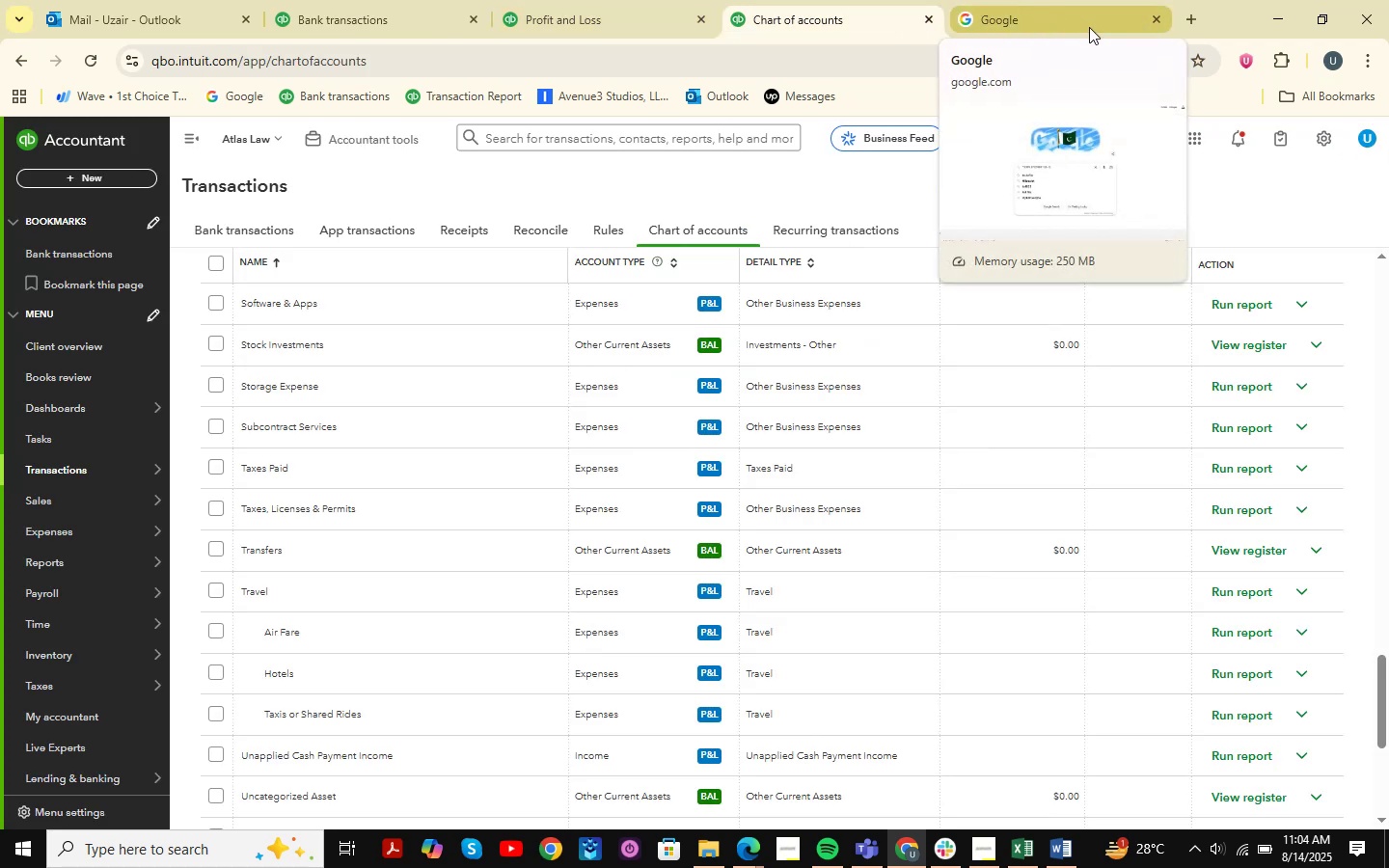 
wait(9.71)
 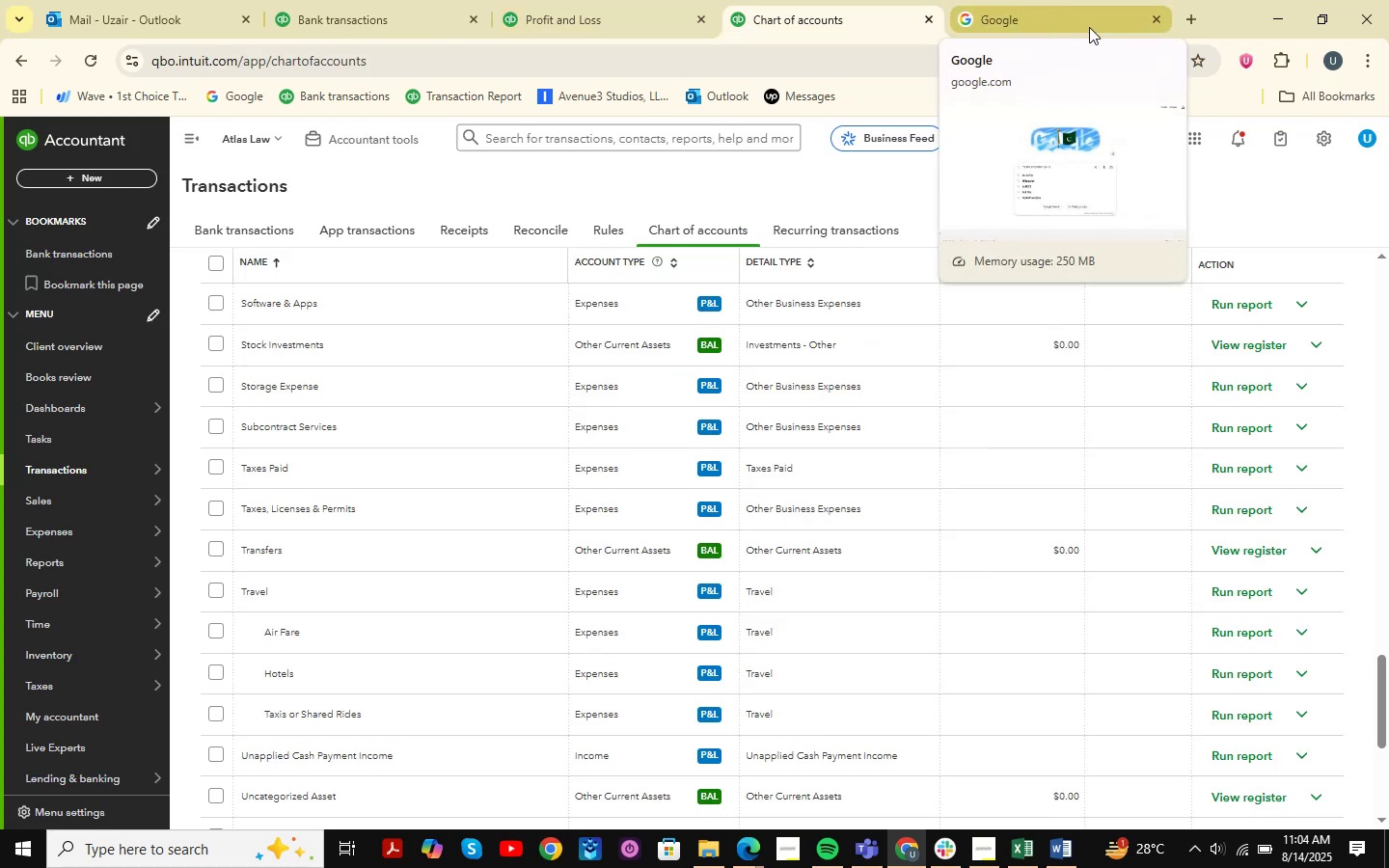 
left_click([1152, 20])
 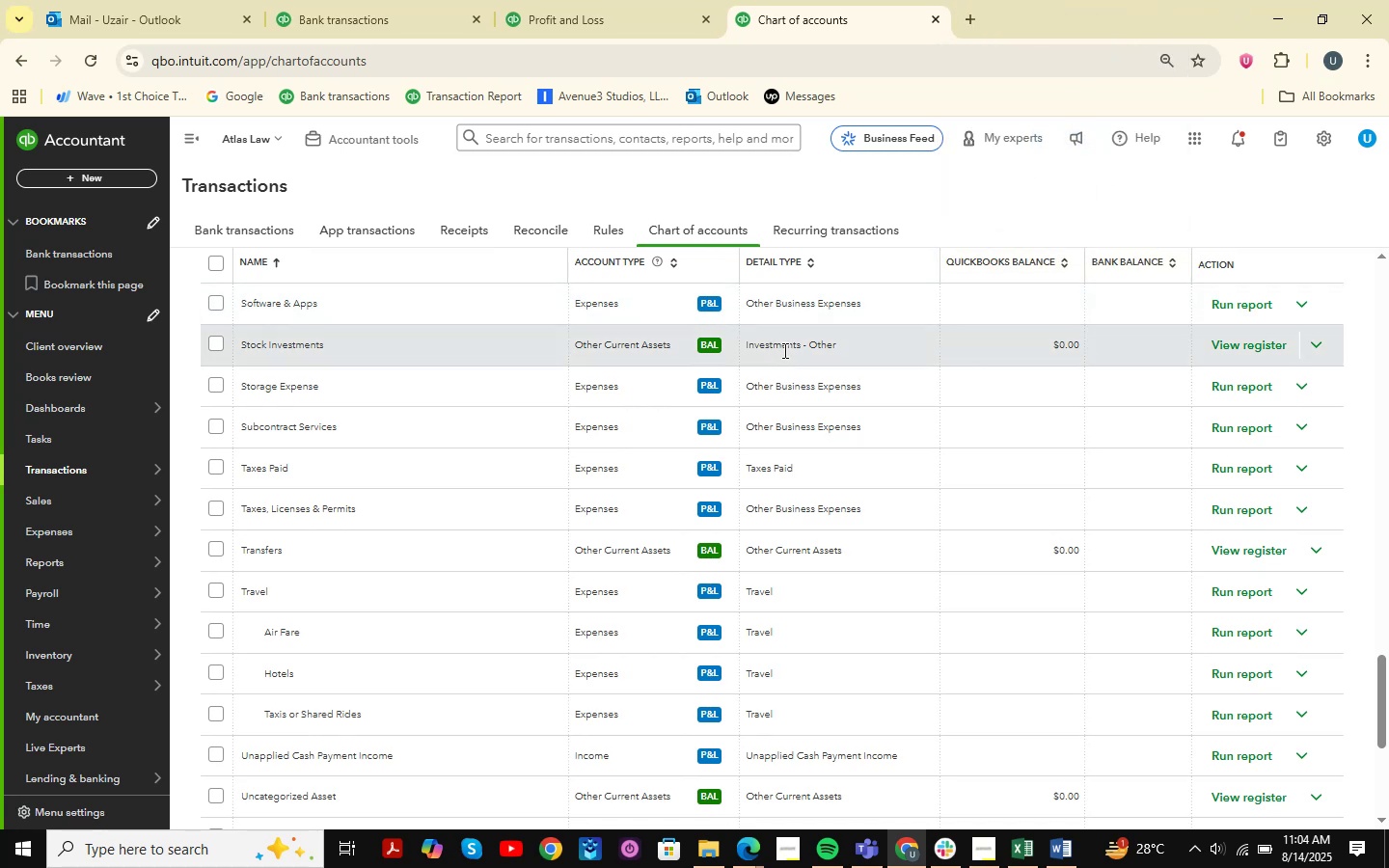 
scroll: coordinate [783, 350], scroll_direction: down, amount: 1.0
 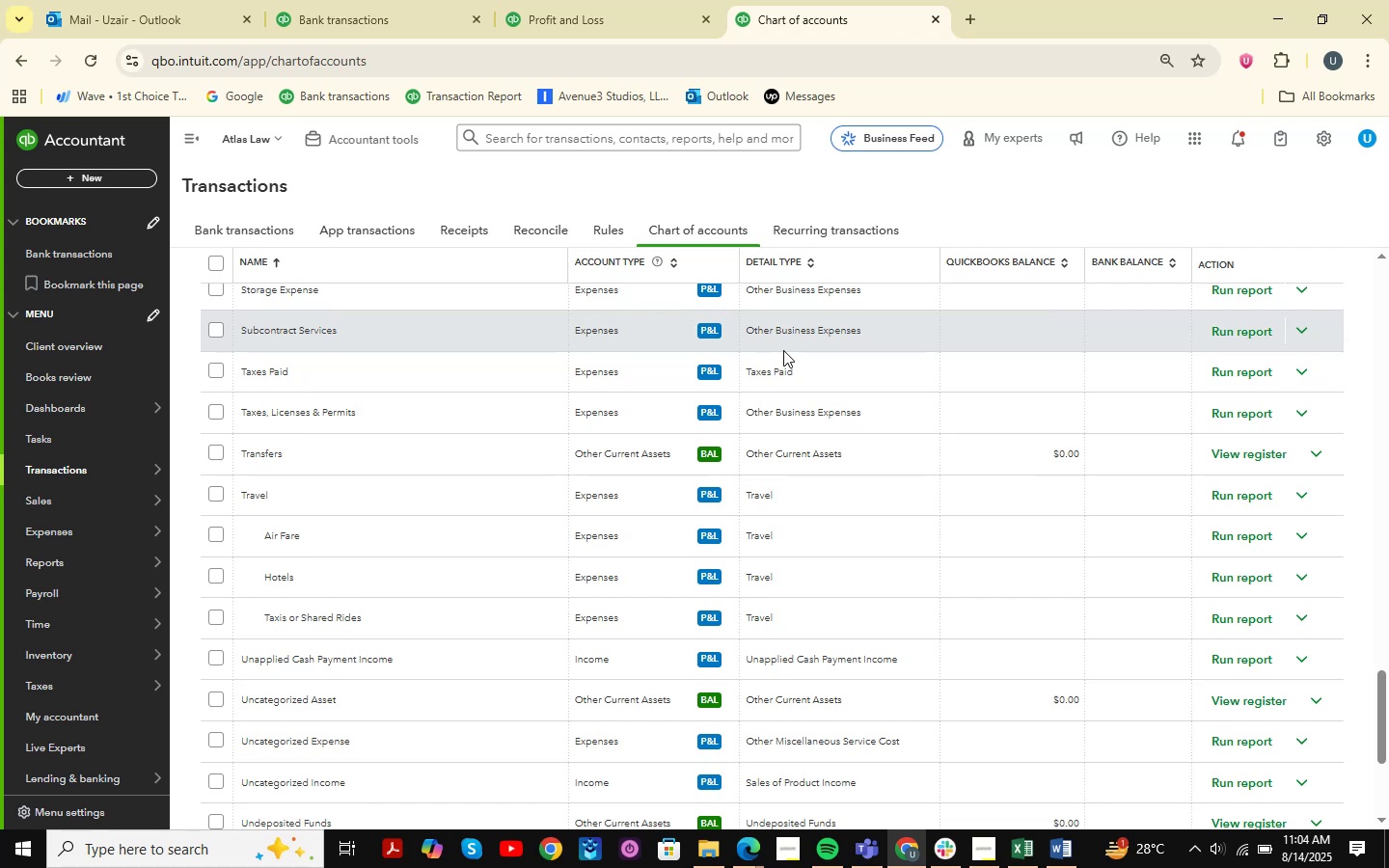 
wait(6.36)
 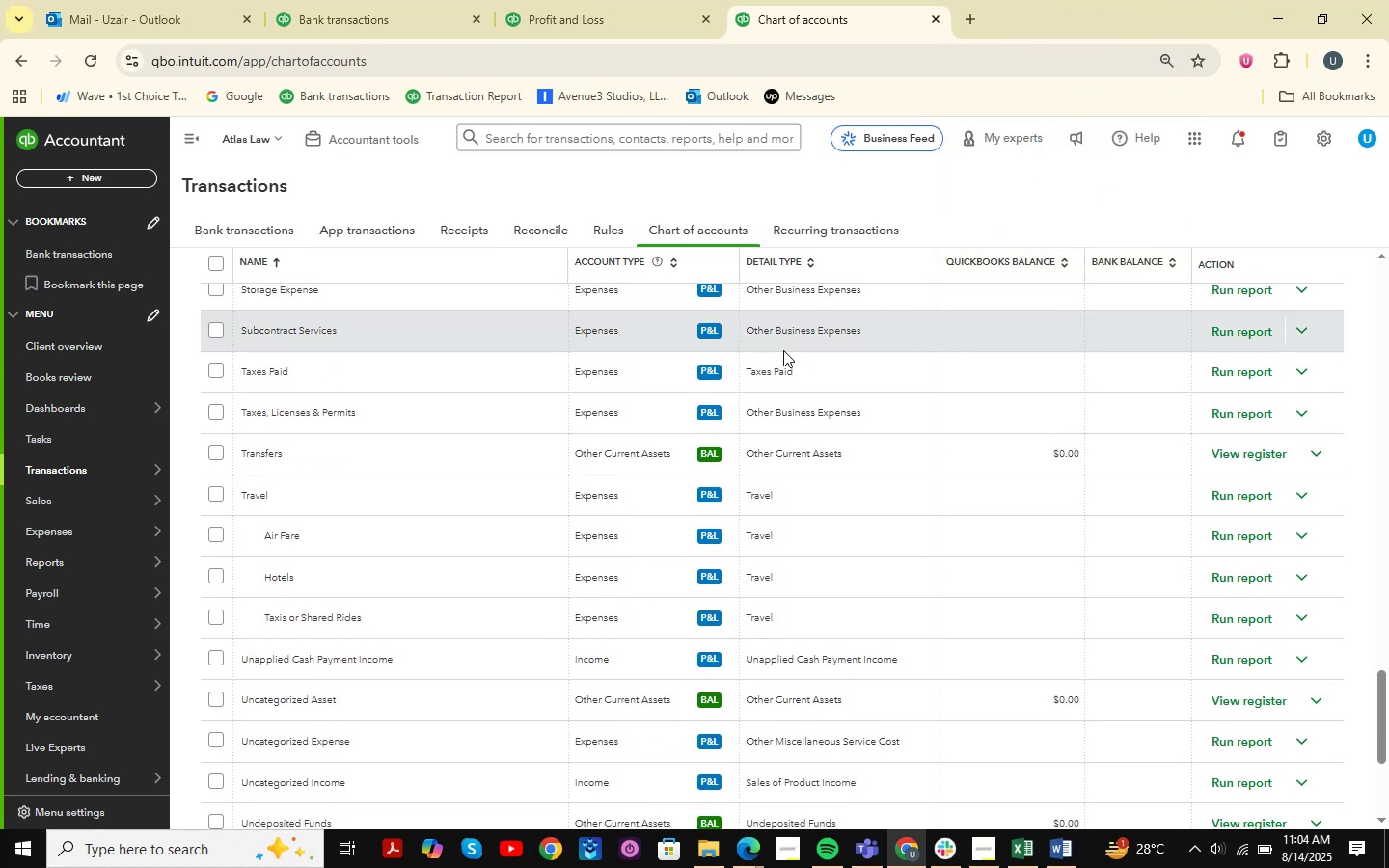 
scroll: coordinate [783, 350], scroll_direction: down, amount: 4.0
 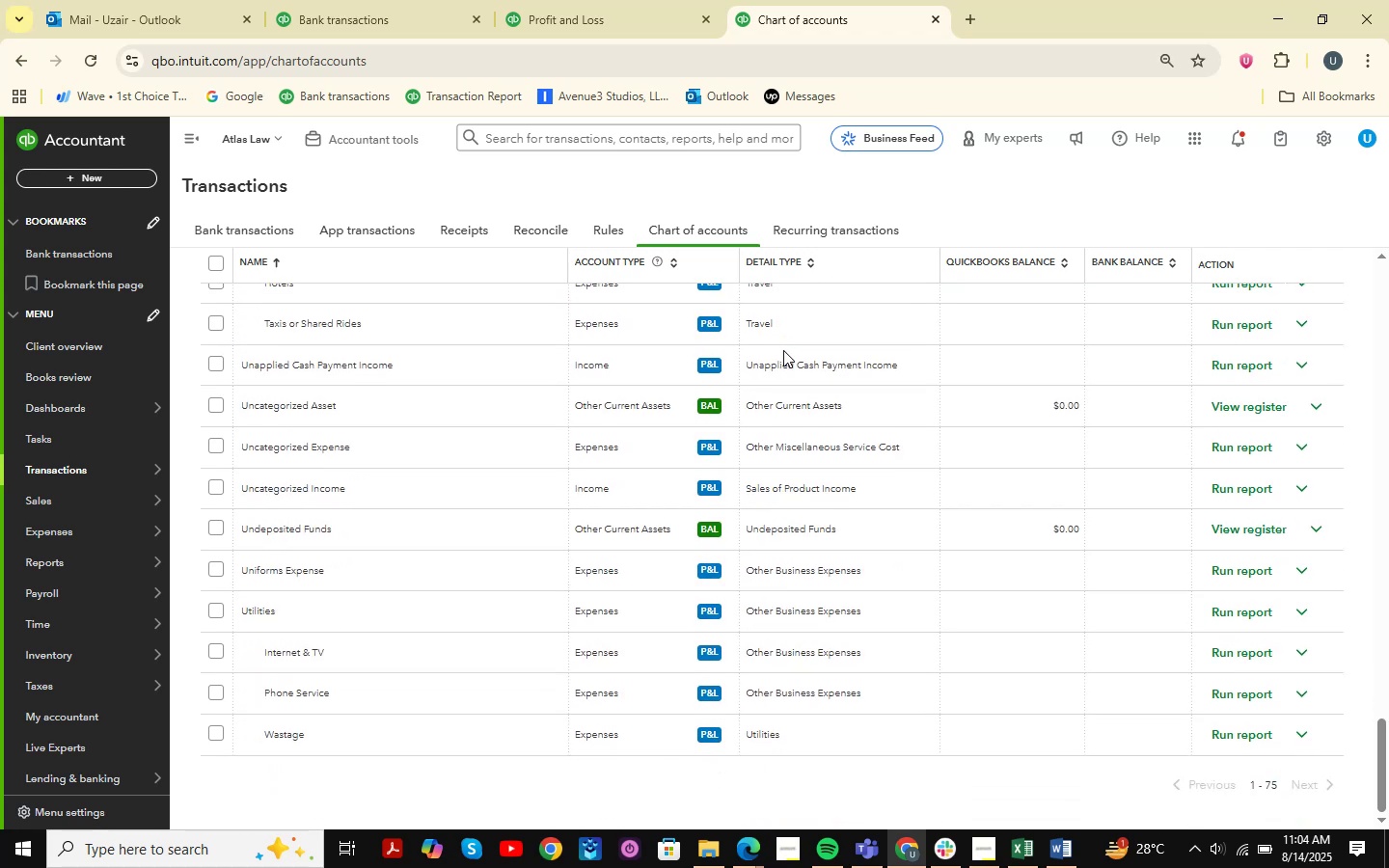 
scroll: coordinate [783, 350], scroll_direction: up, amount: 3.0
 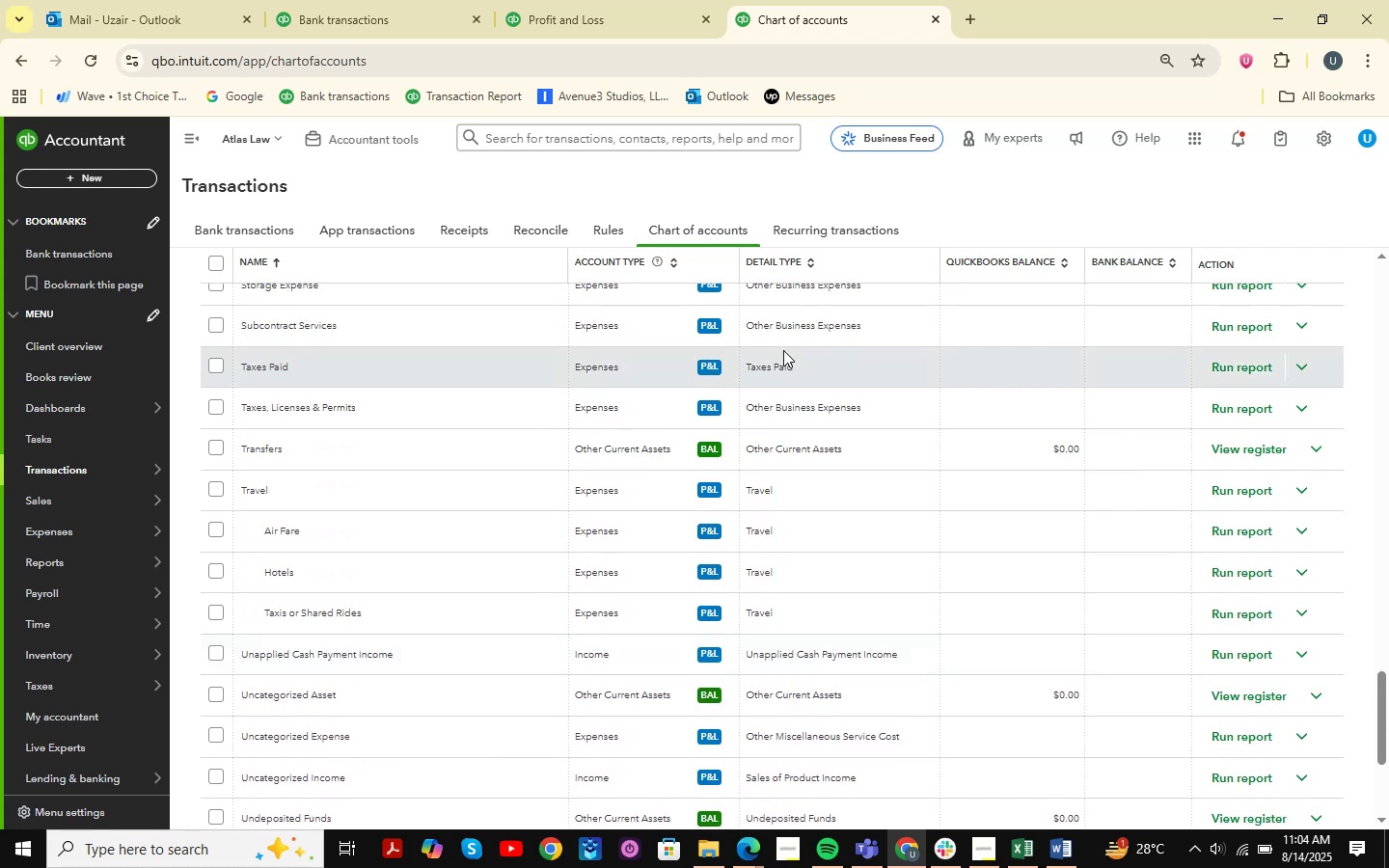 
scroll: coordinate [783, 350], scroll_direction: none, amount: 0.0
 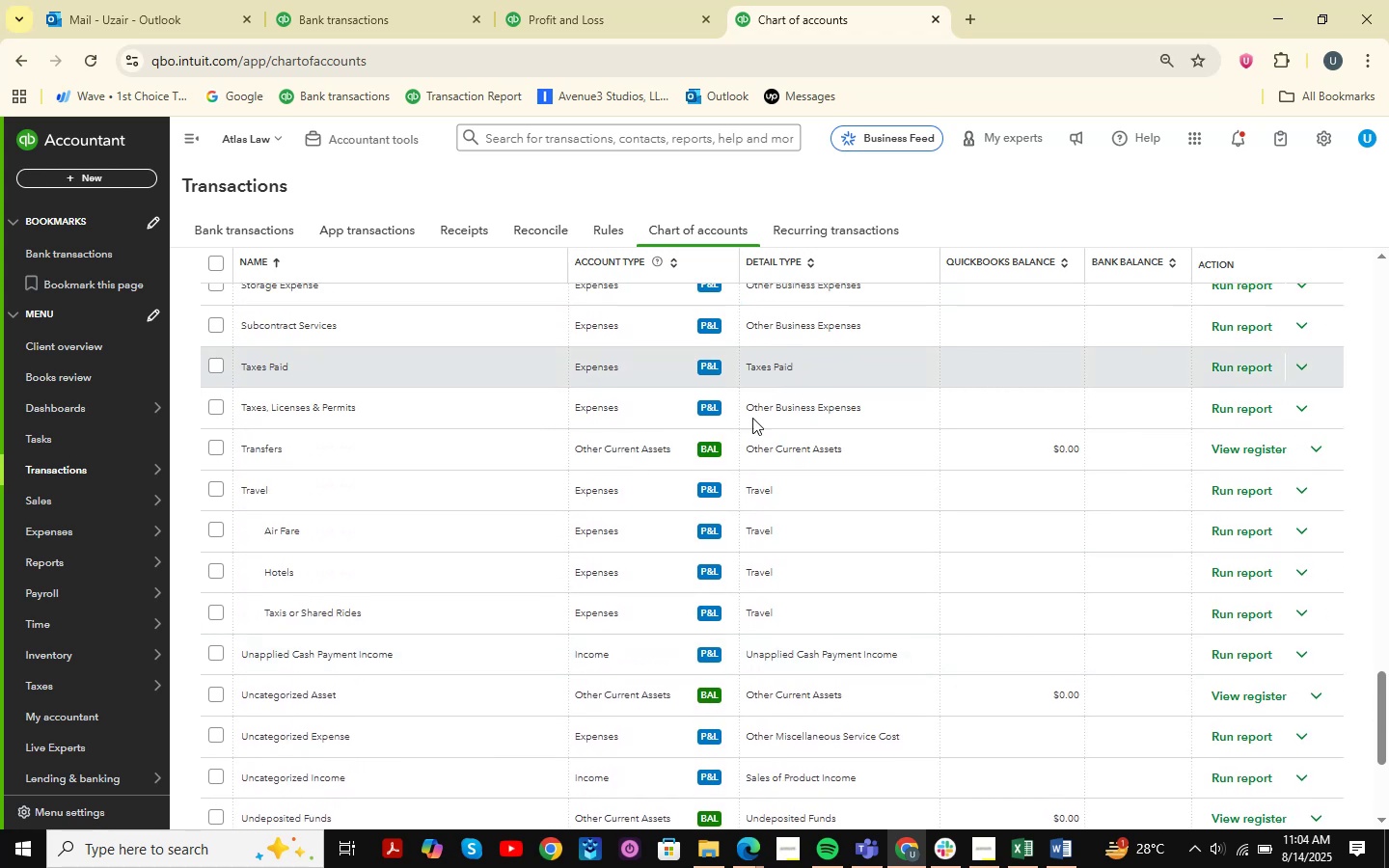 
scroll: coordinate [733, 489], scroll_direction: up, amount: 6.0
 